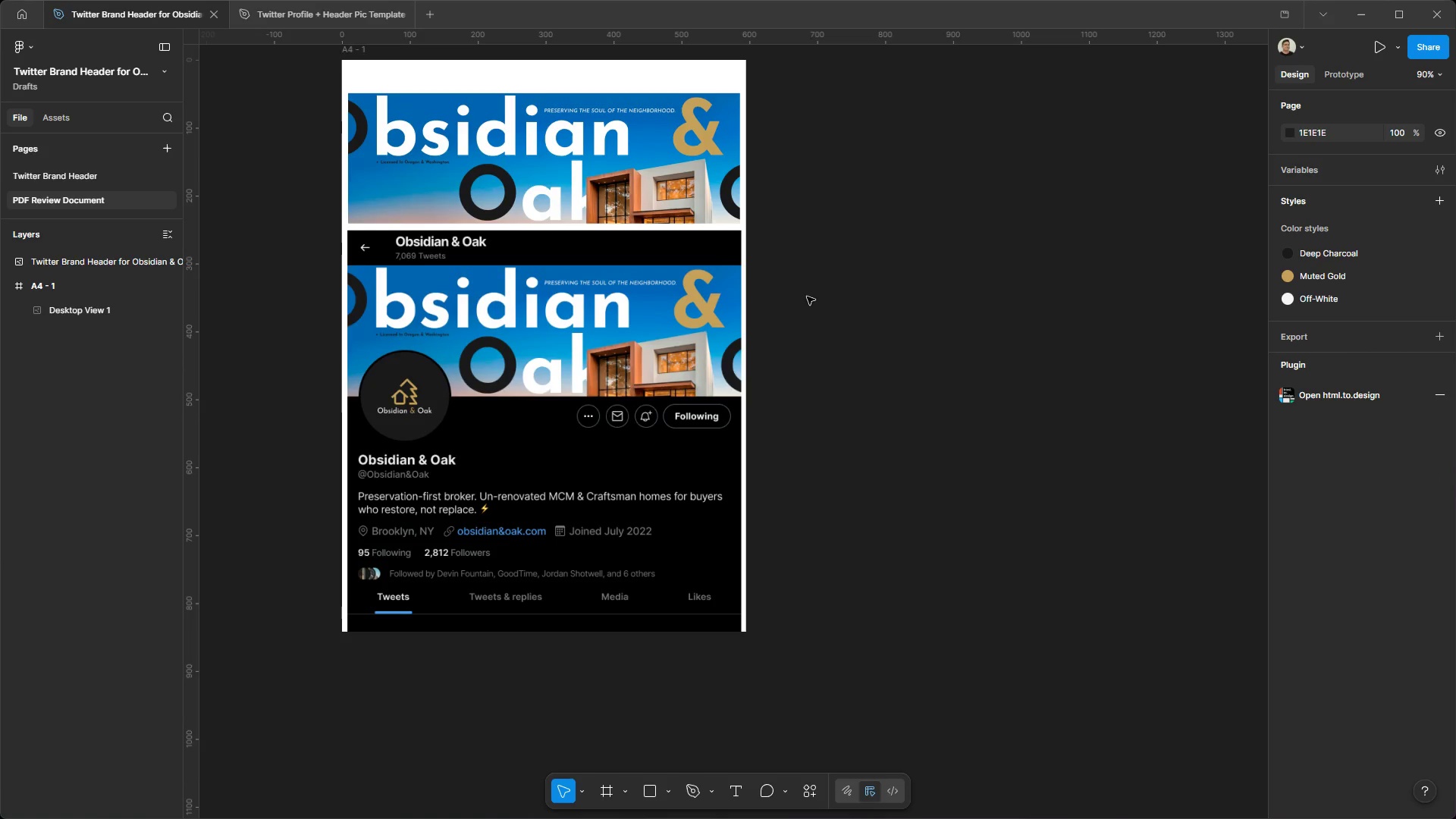 
key(Meta+MetaLeft)
 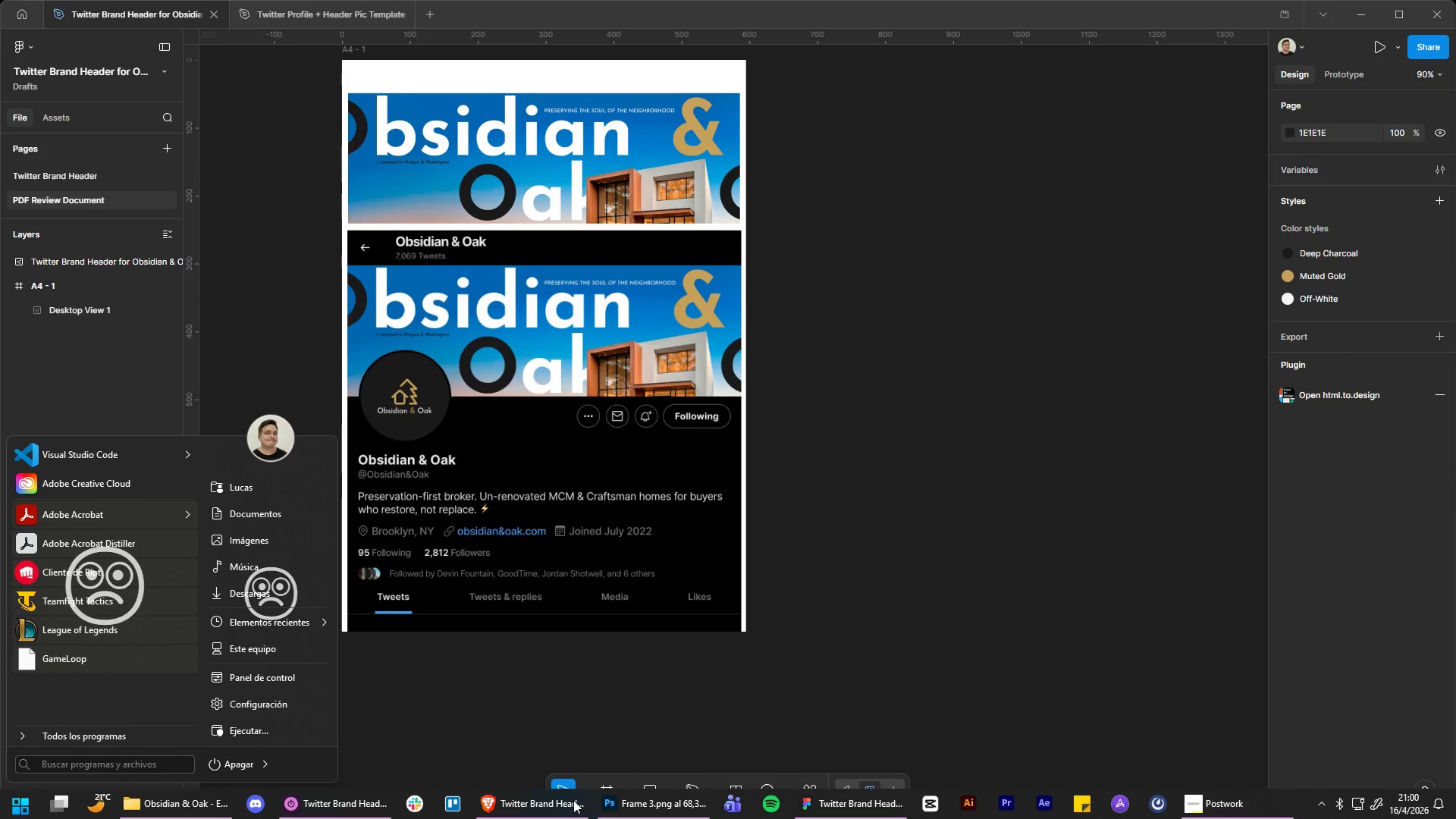 
left_click([572, 800])
 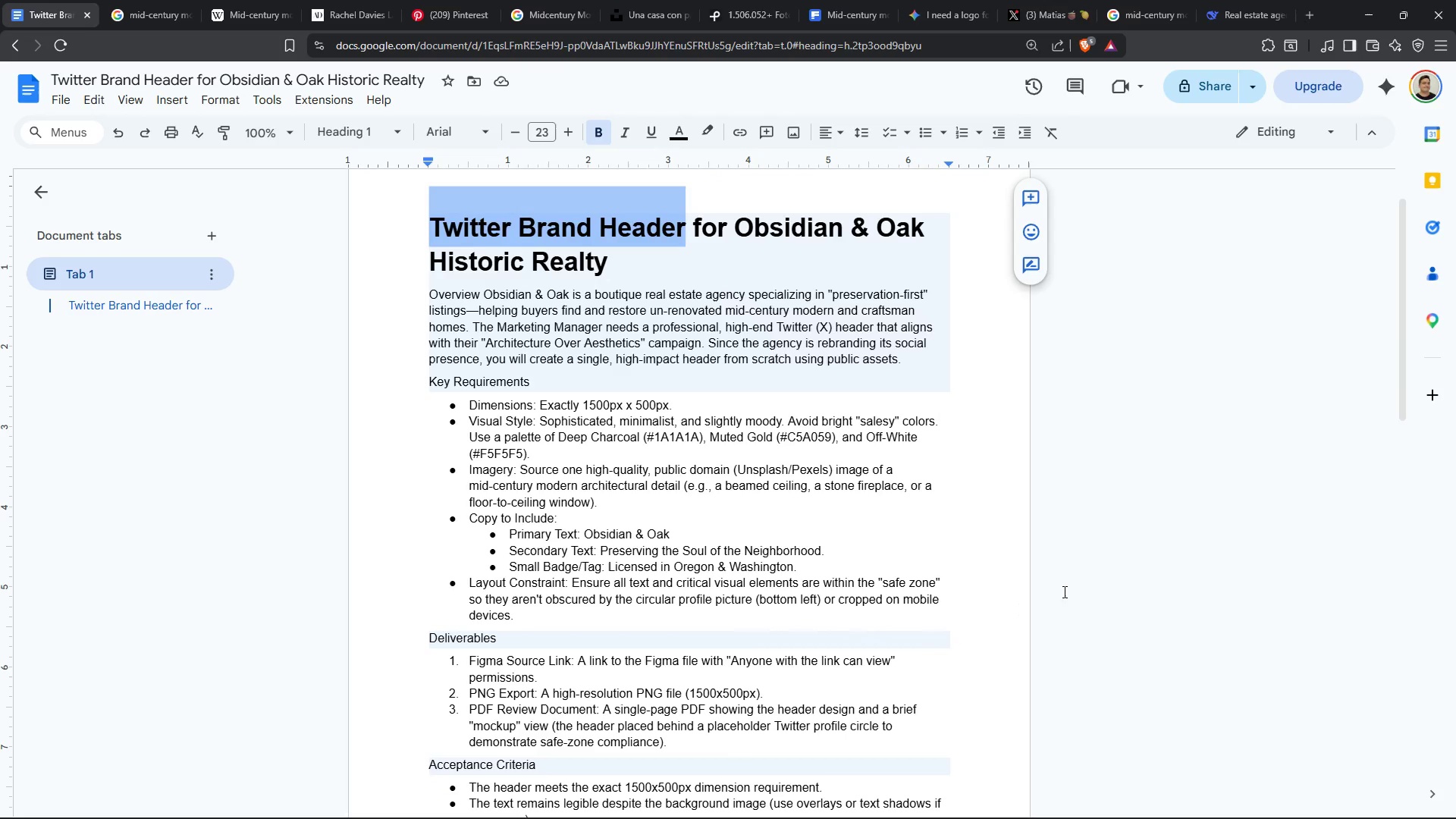 
left_click([1097, 571])
 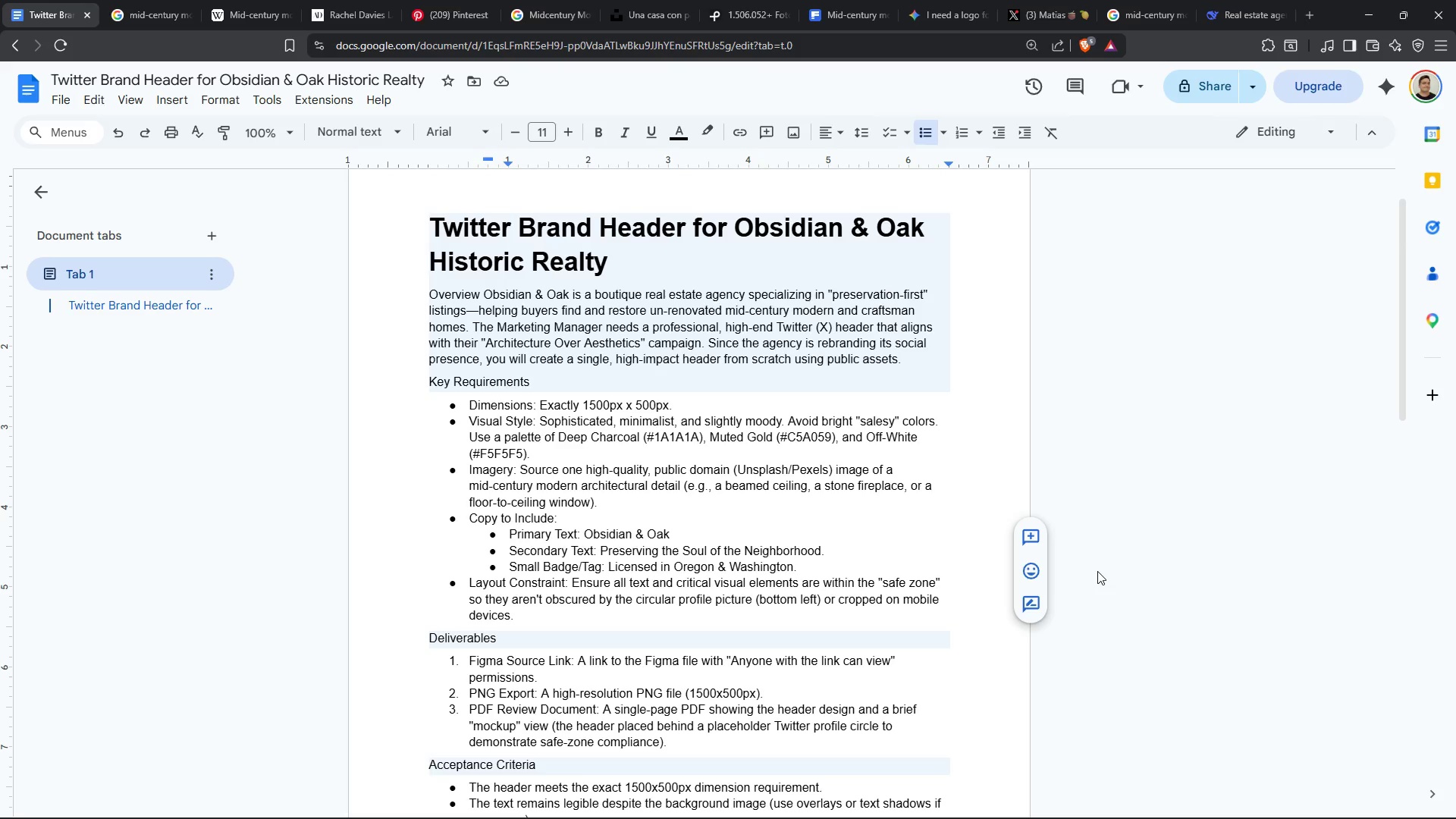 
wait(7.8)
 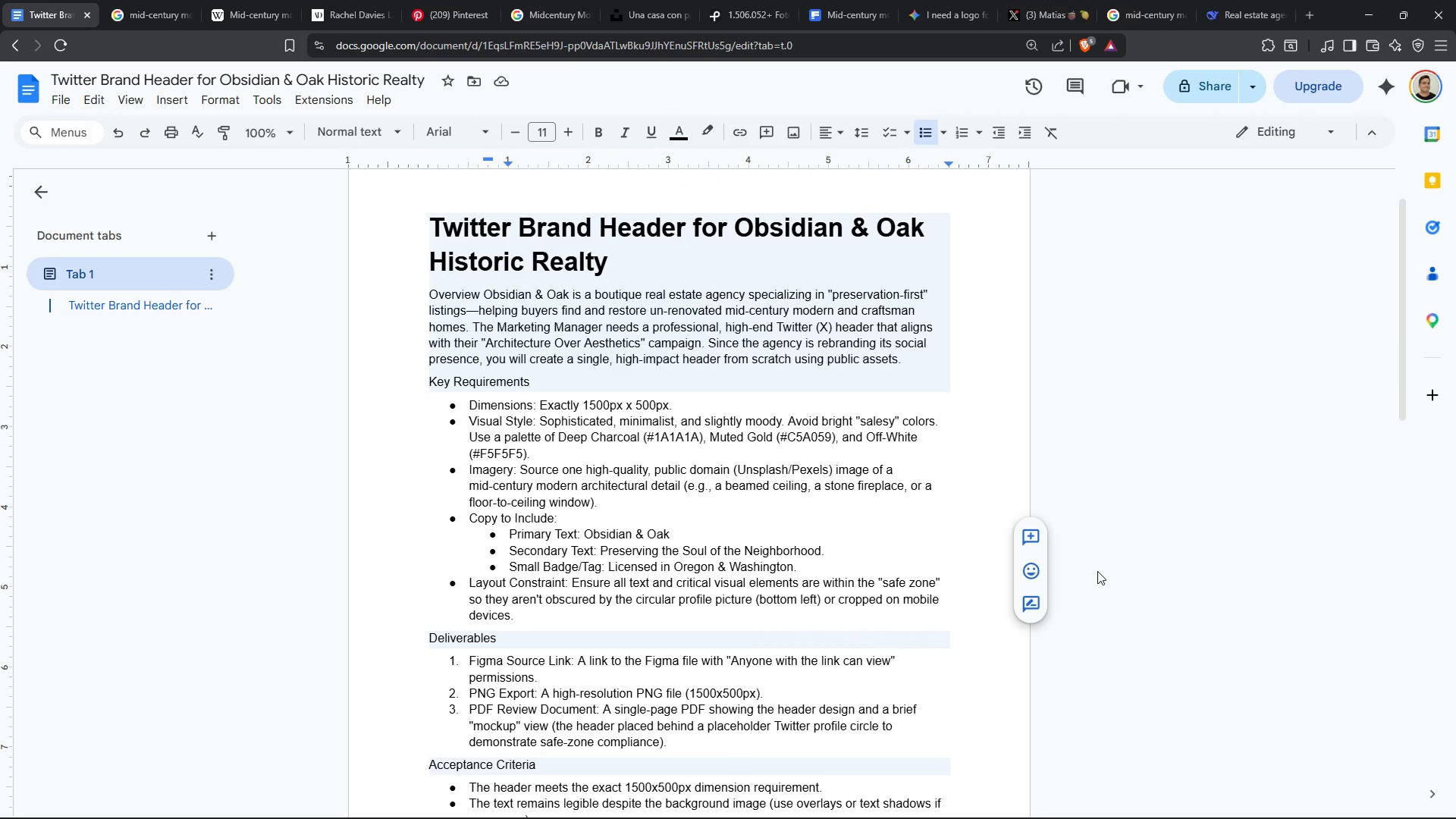 
scroll: coordinate [1114, 633], scroll_direction: down, amount: 1.0
 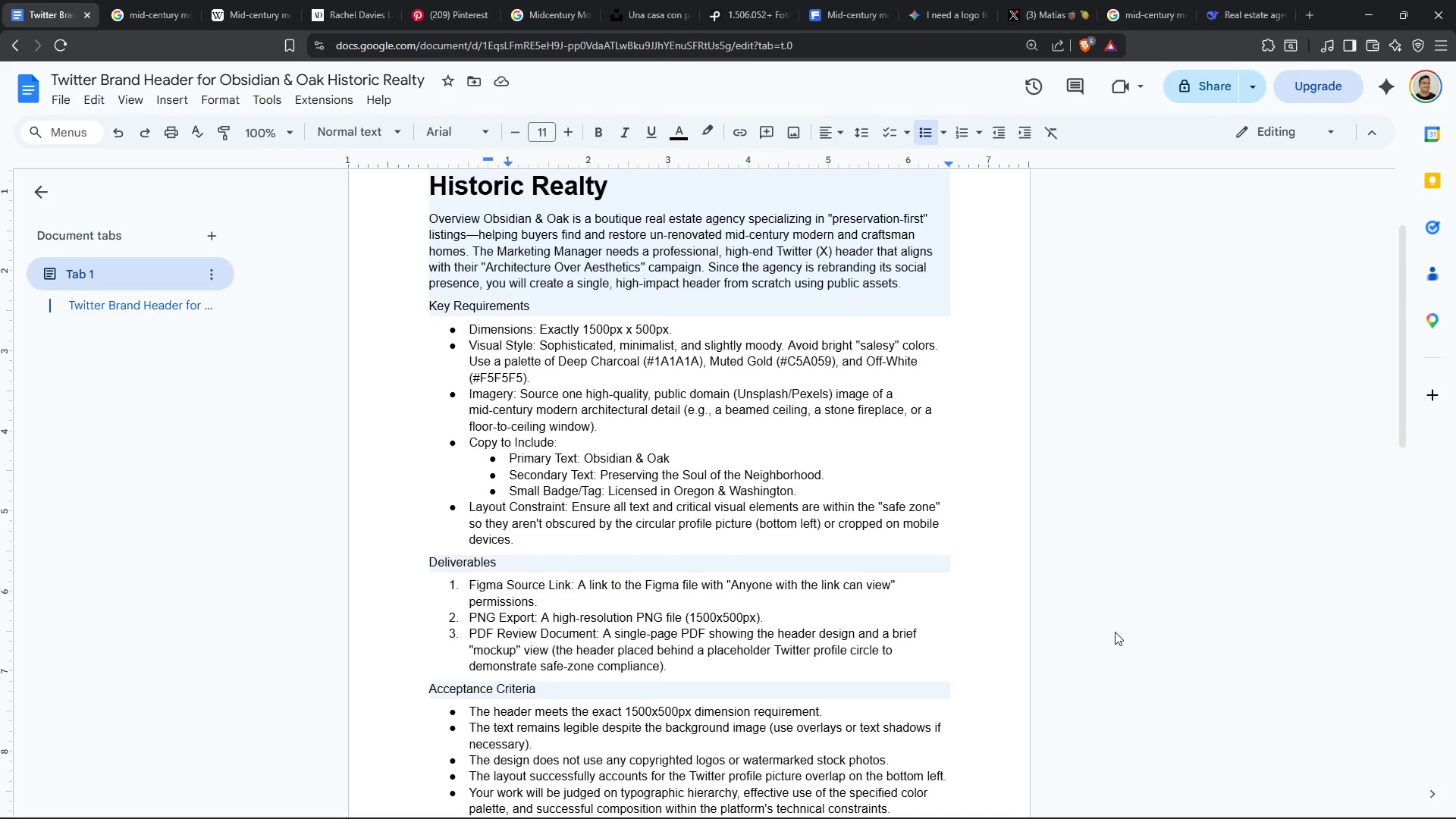 
wait(8.36)
 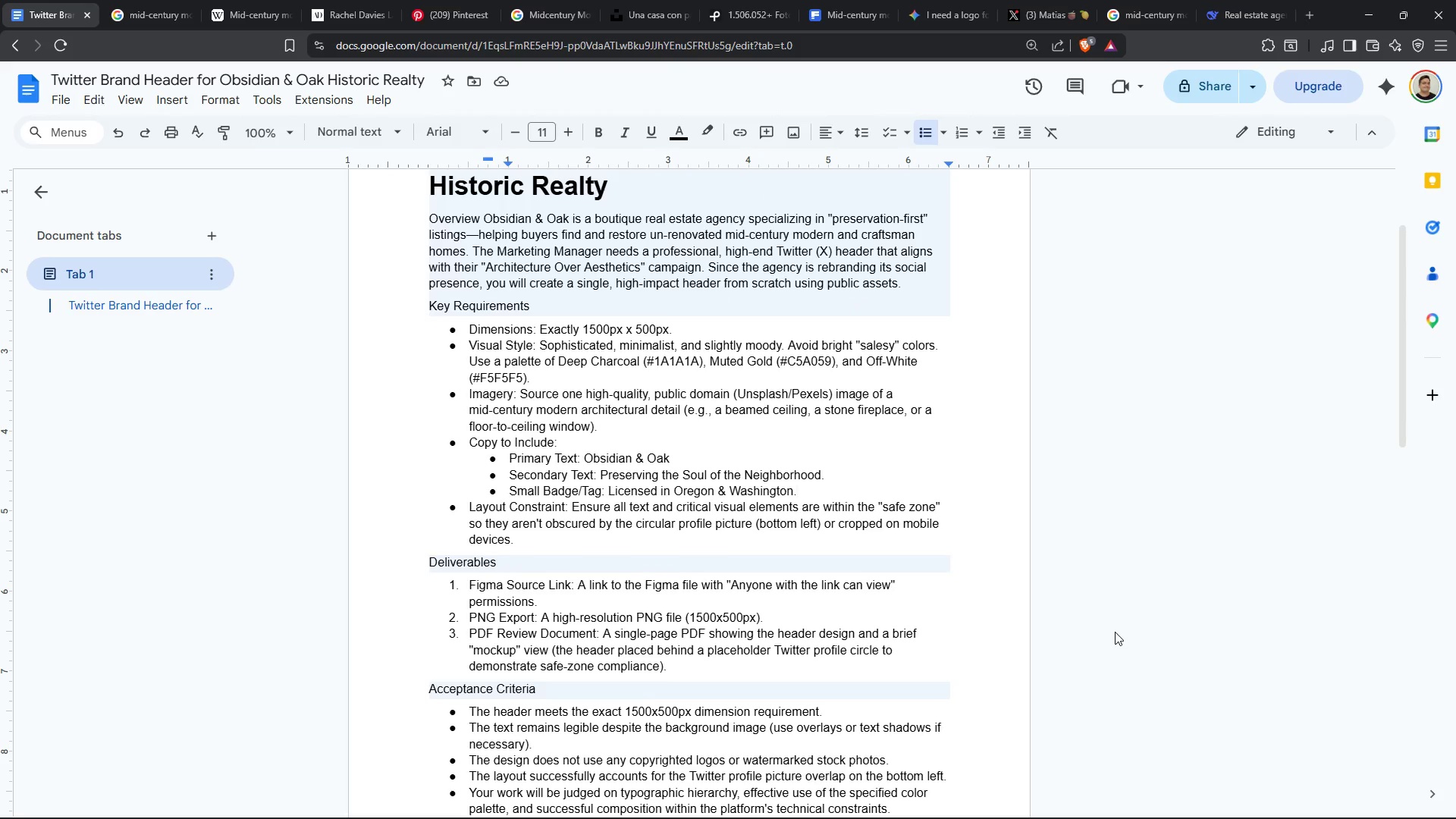 
left_click([1367, 0])
 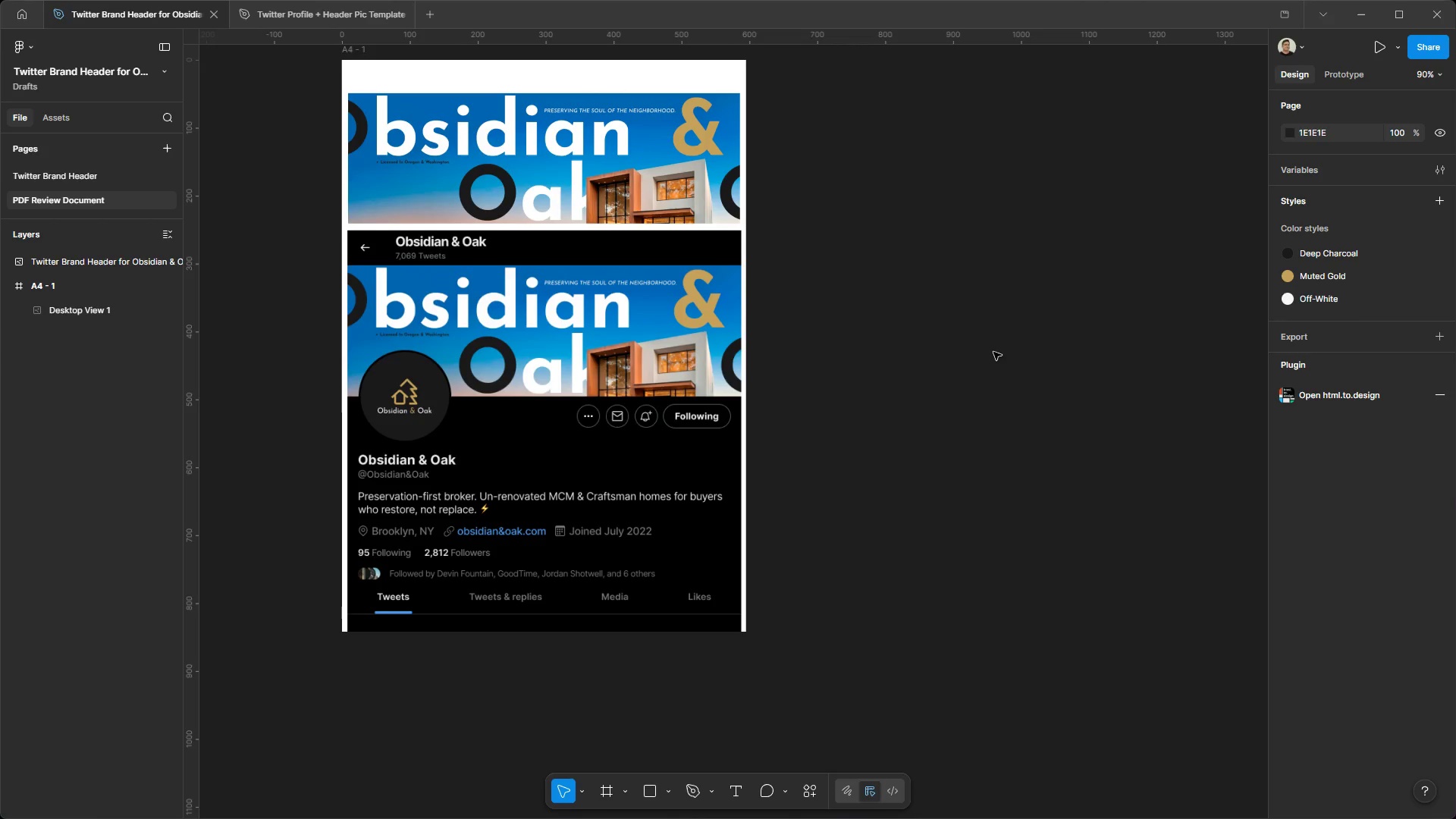 
hold_key(key=AltLeft, duration=1.62)
hold_key(key=ControlLeft, duration=1.53)
scroll: coordinate [696, 208], scroll_direction: none, amount: 0.0
 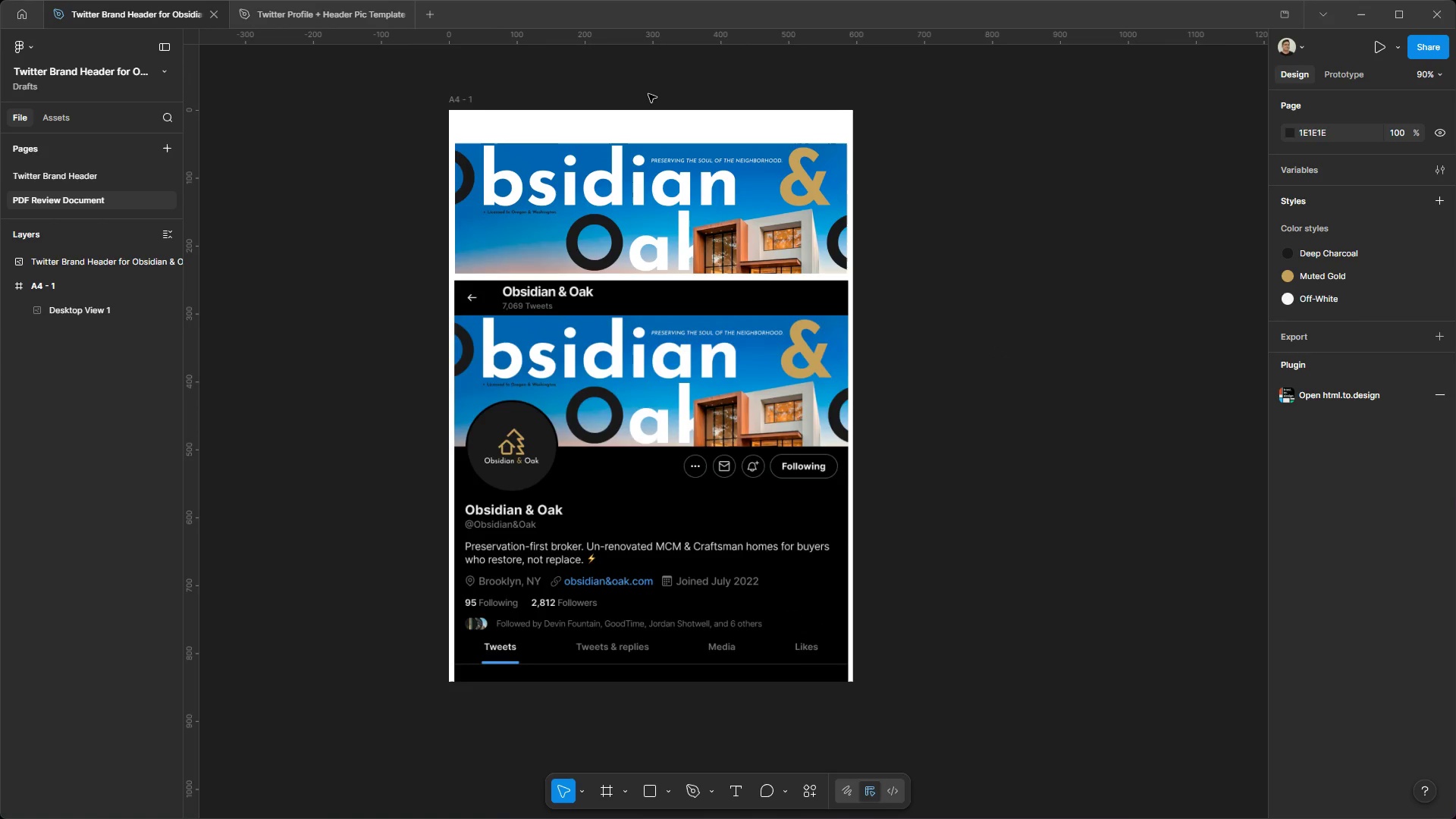 
key(Alt+Control+ControlLeft)
 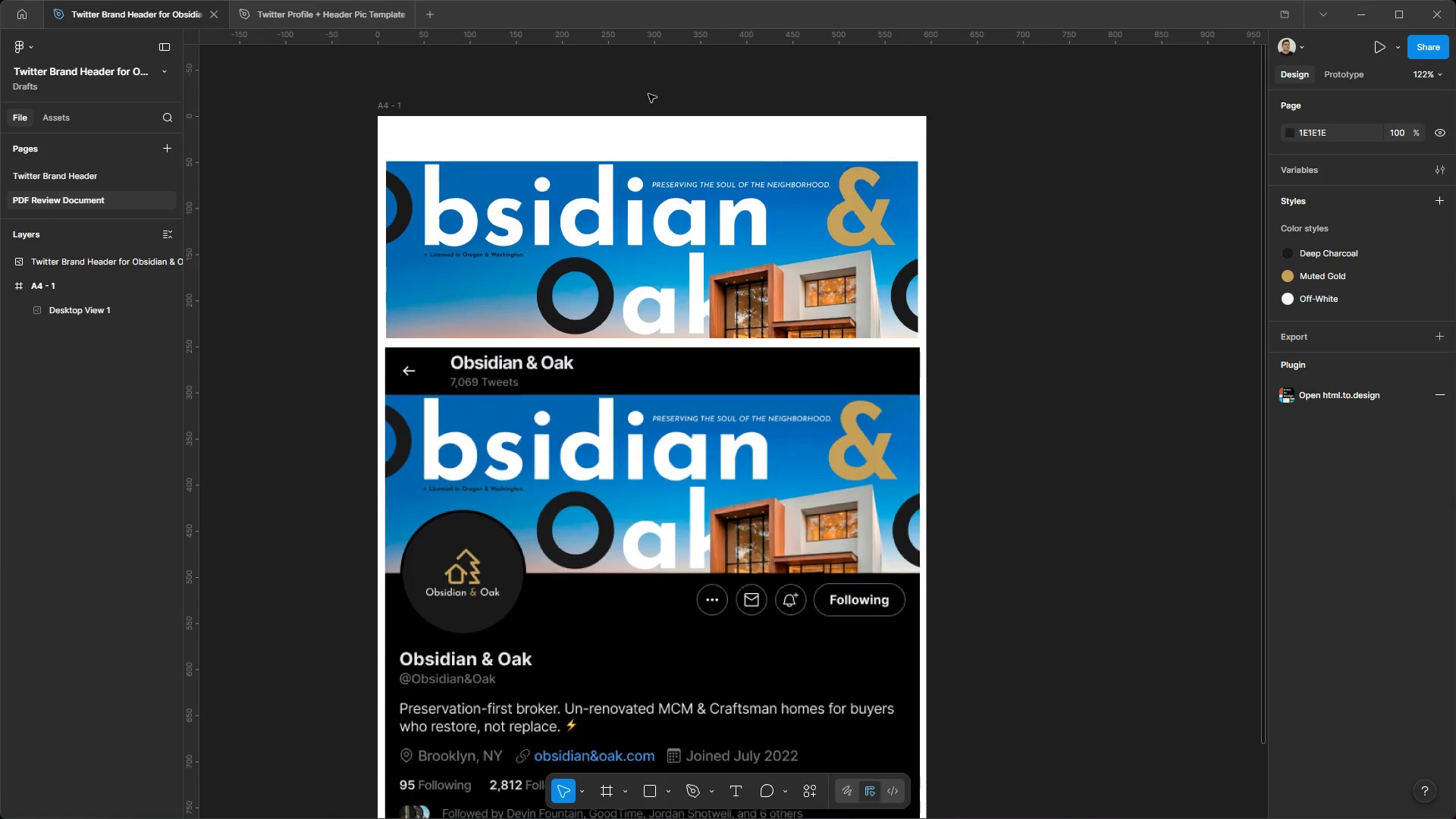 
key(Alt+Control+ControlLeft)
 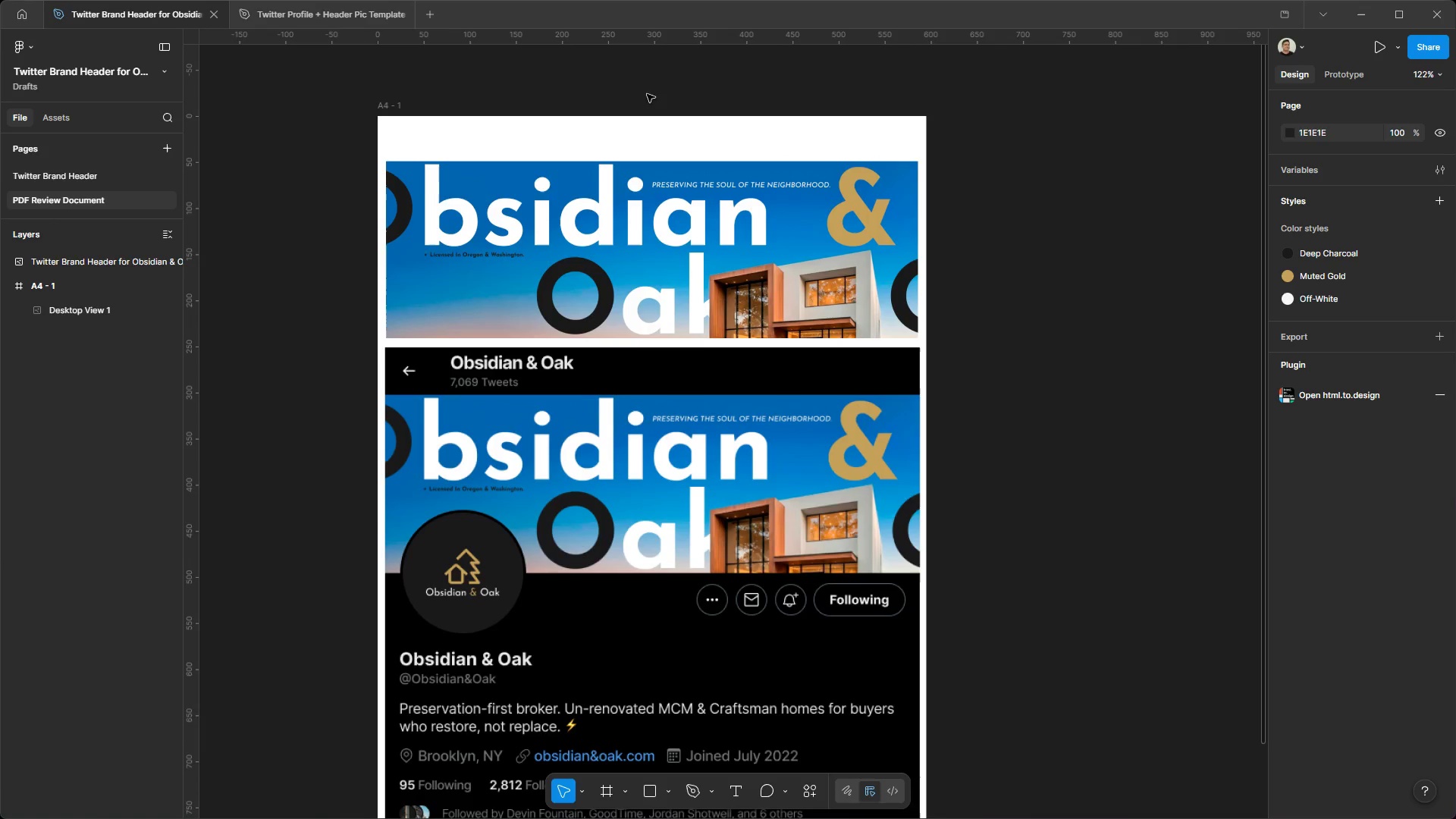 
scroll: coordinate [648, 94], scroll_direction: up, amount: 3.0
 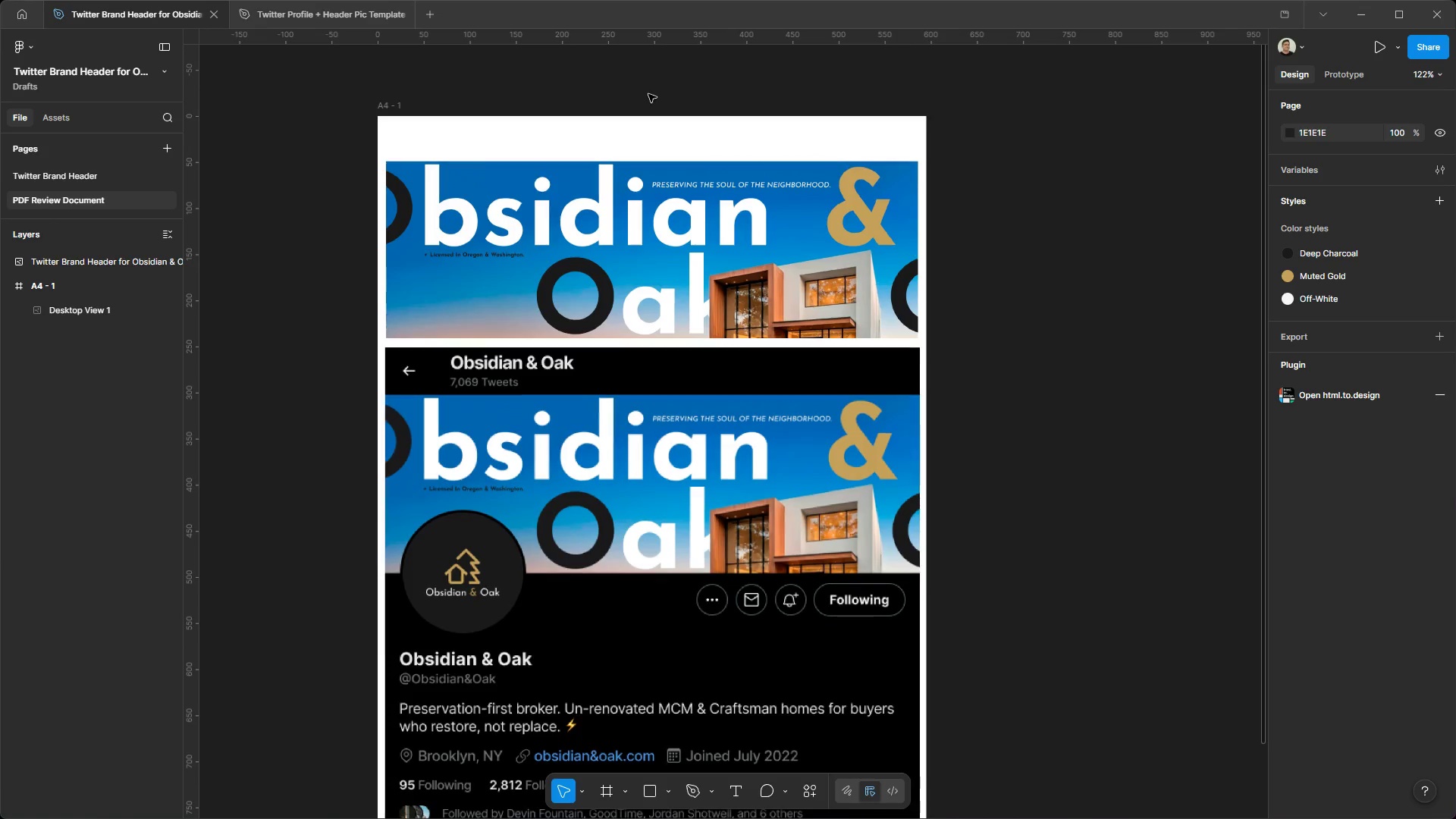 
hold_key(key=ControlLeft, duration=0.91)
 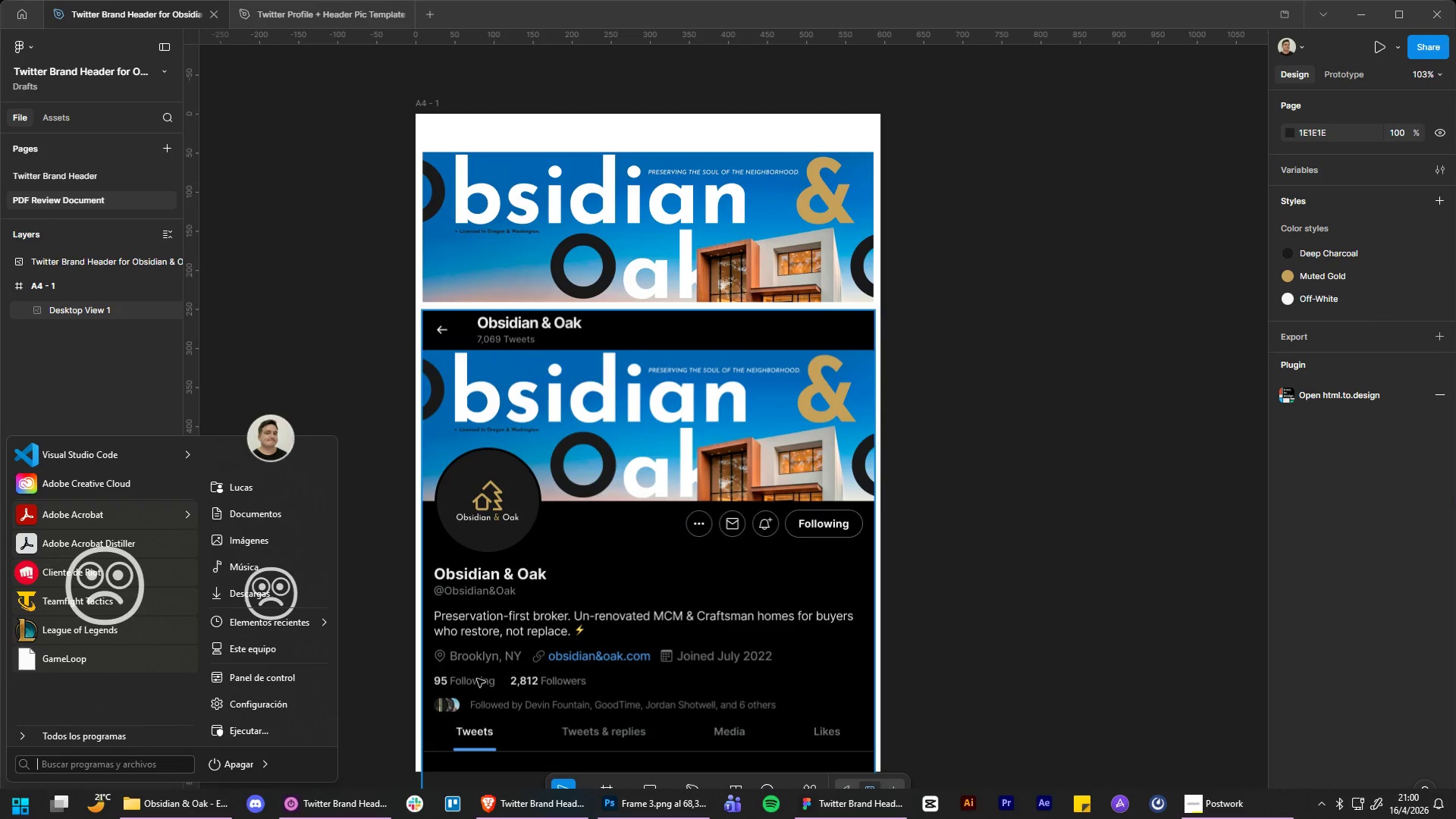 
hold_key(key=AltLeft, duration=0.91)
 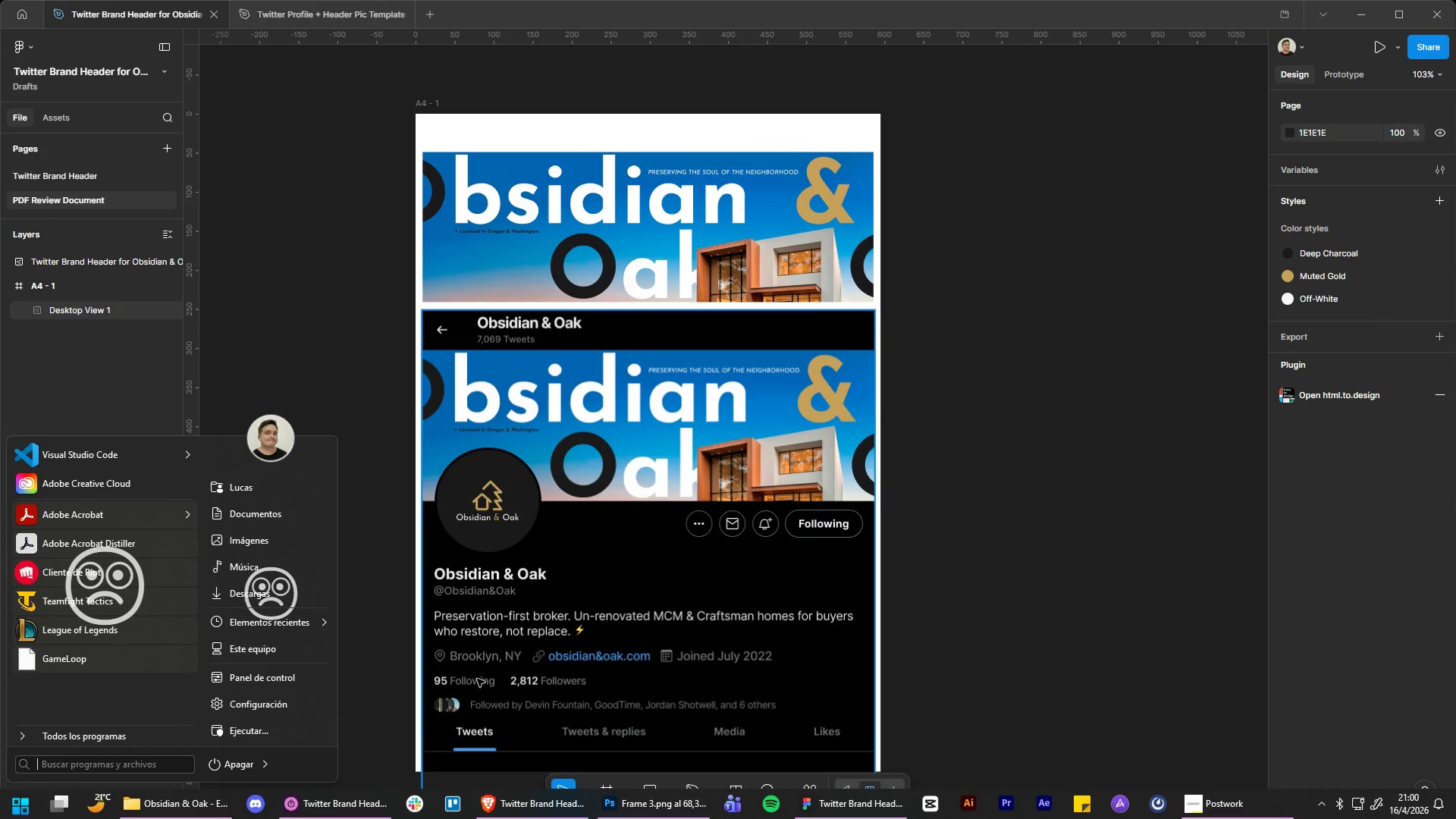 
key(Meta+MetaLeft)
 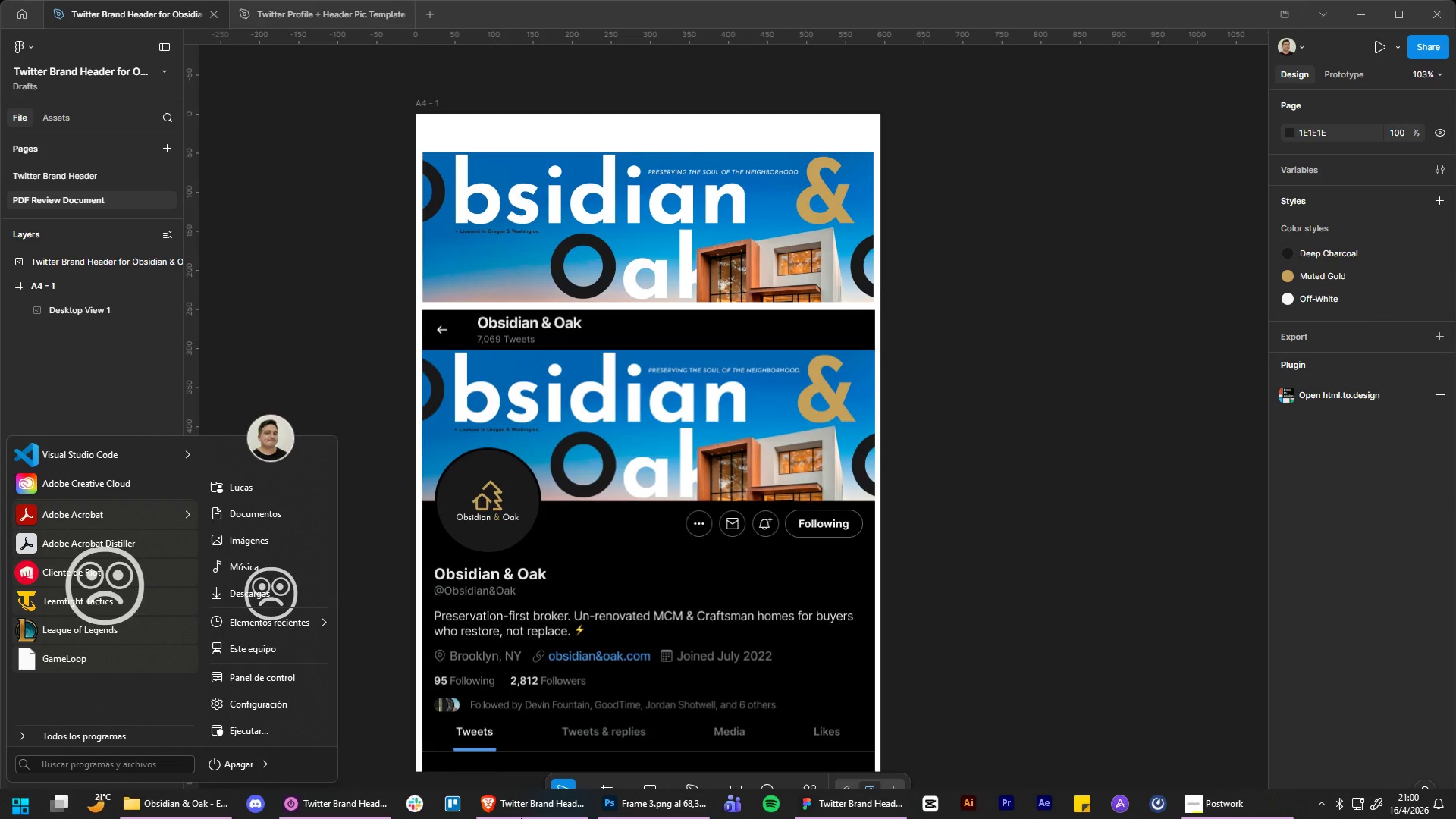 
scroll: coordinate [616, 86], scroll_direction: down, amount: 1.0
 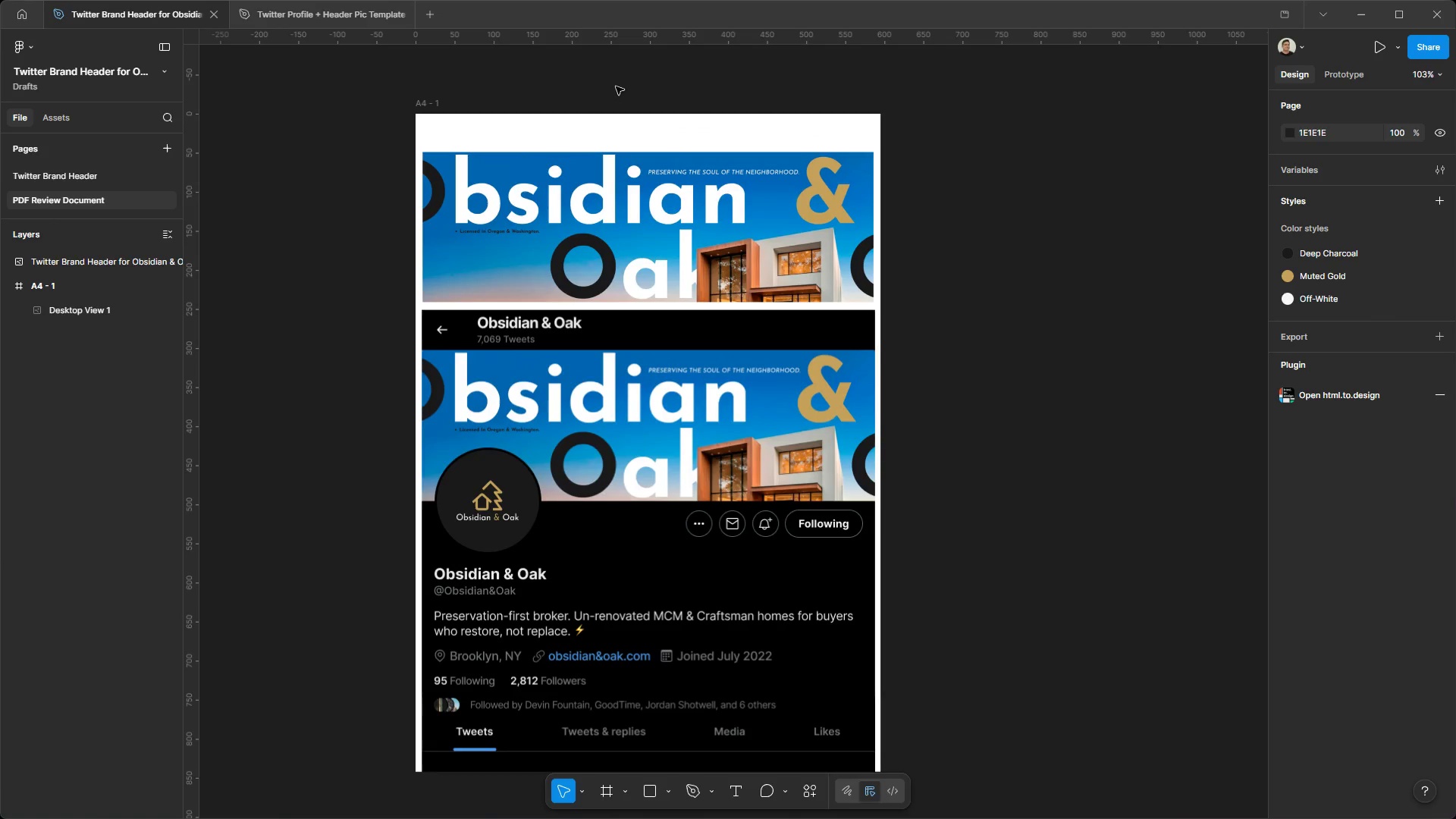 
left_click([521, 818])
 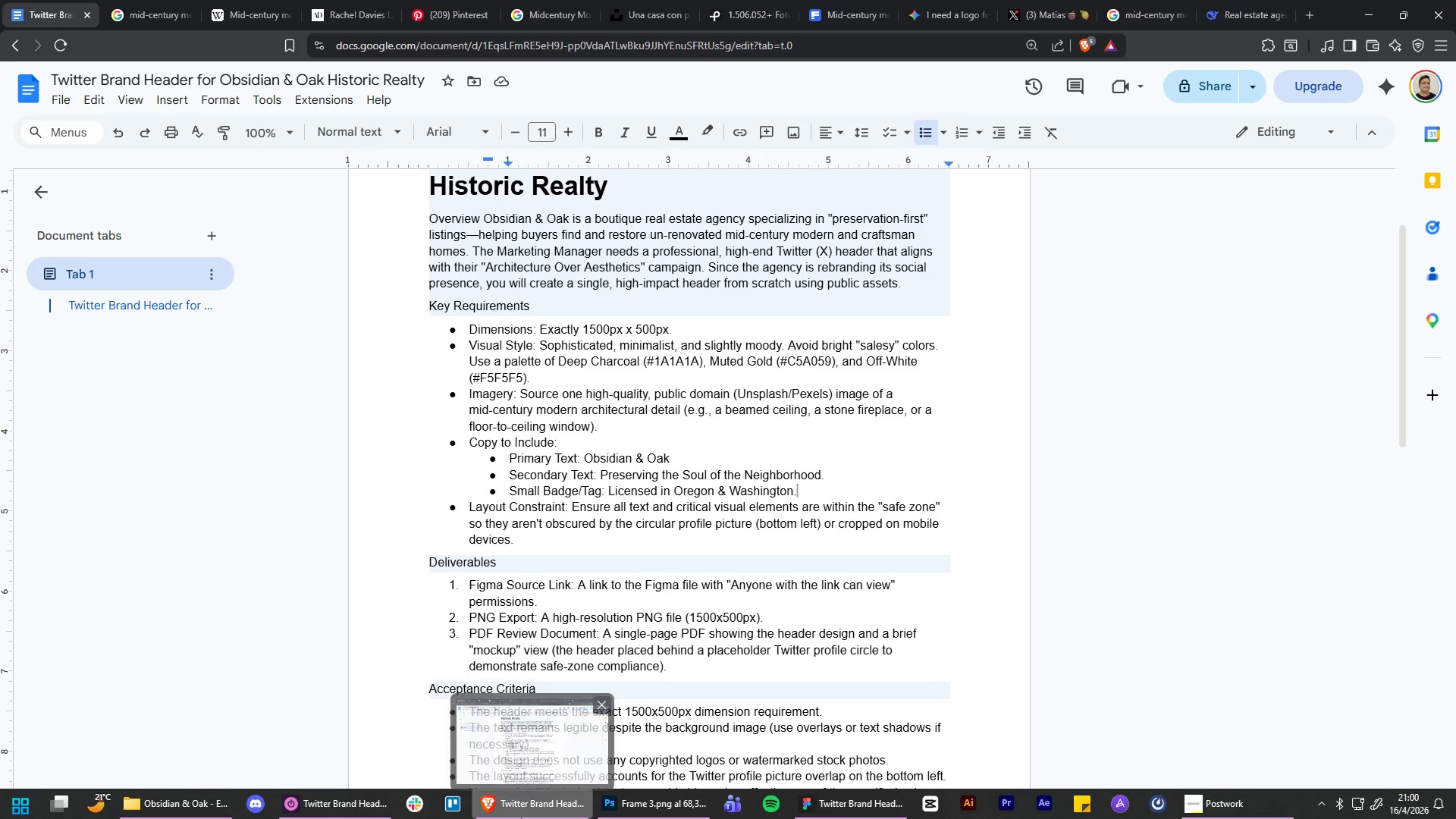 
left_click([521, 818])
 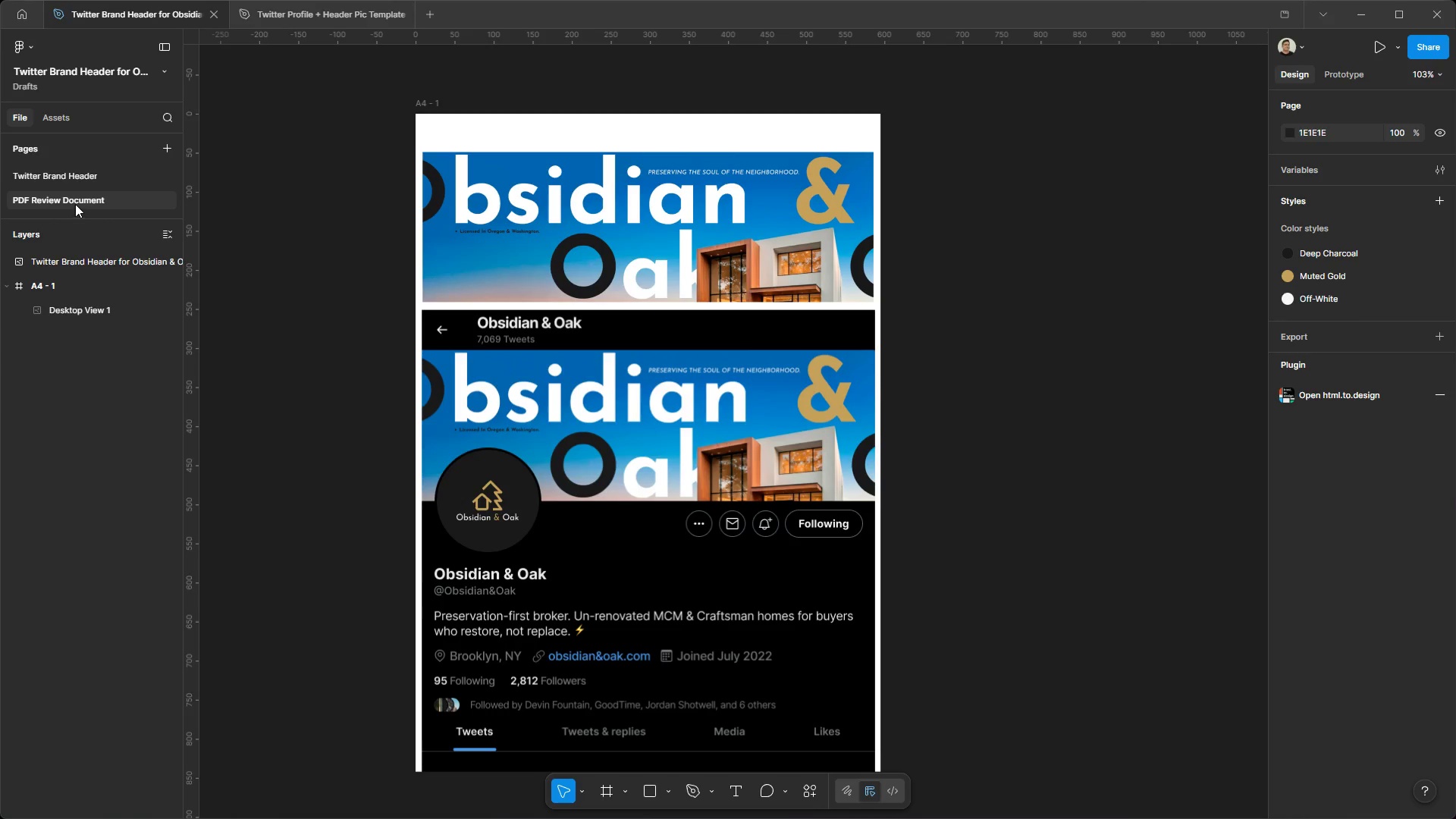 
double_click([73, 199])
 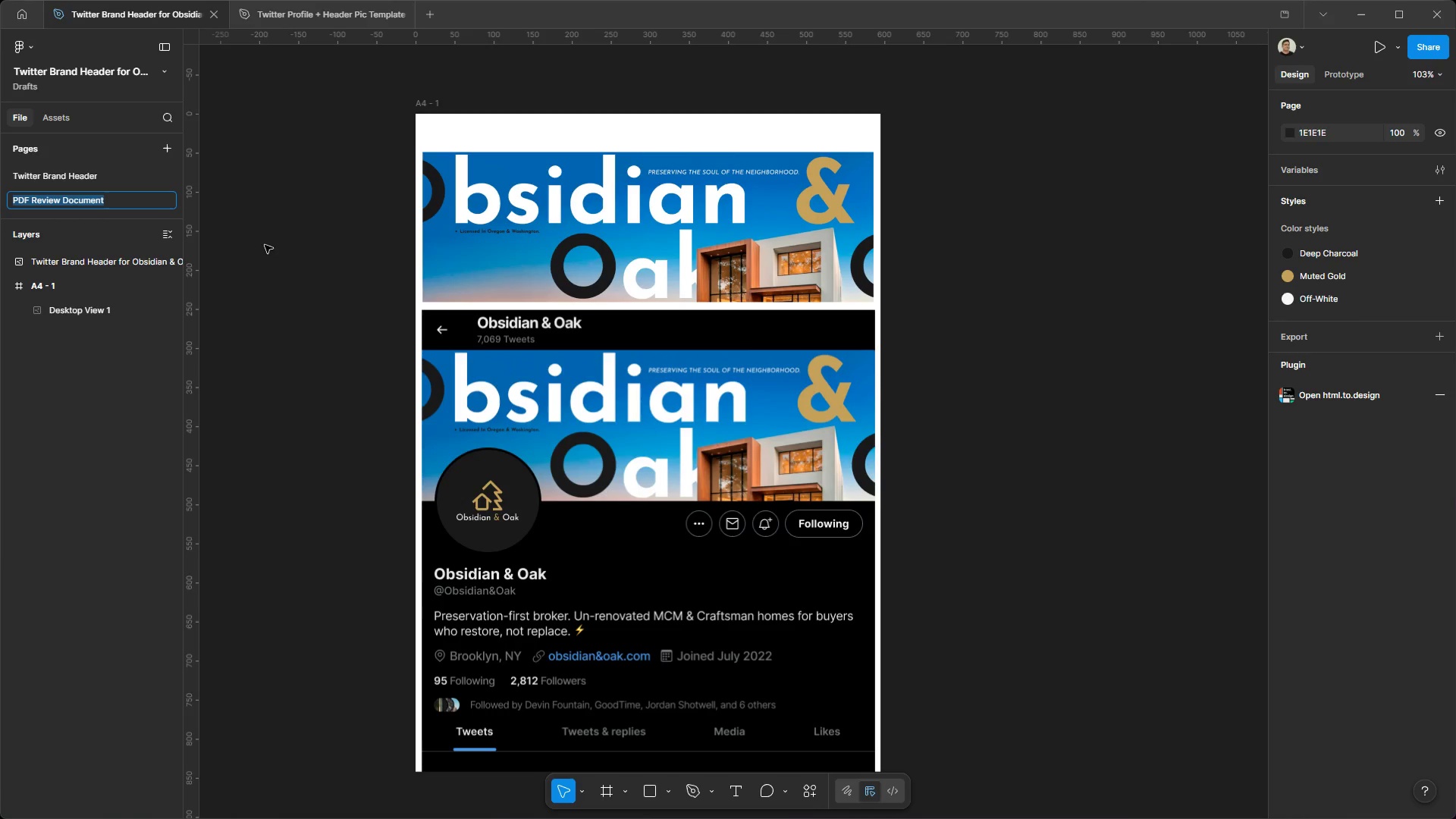 
key(Control+C)
 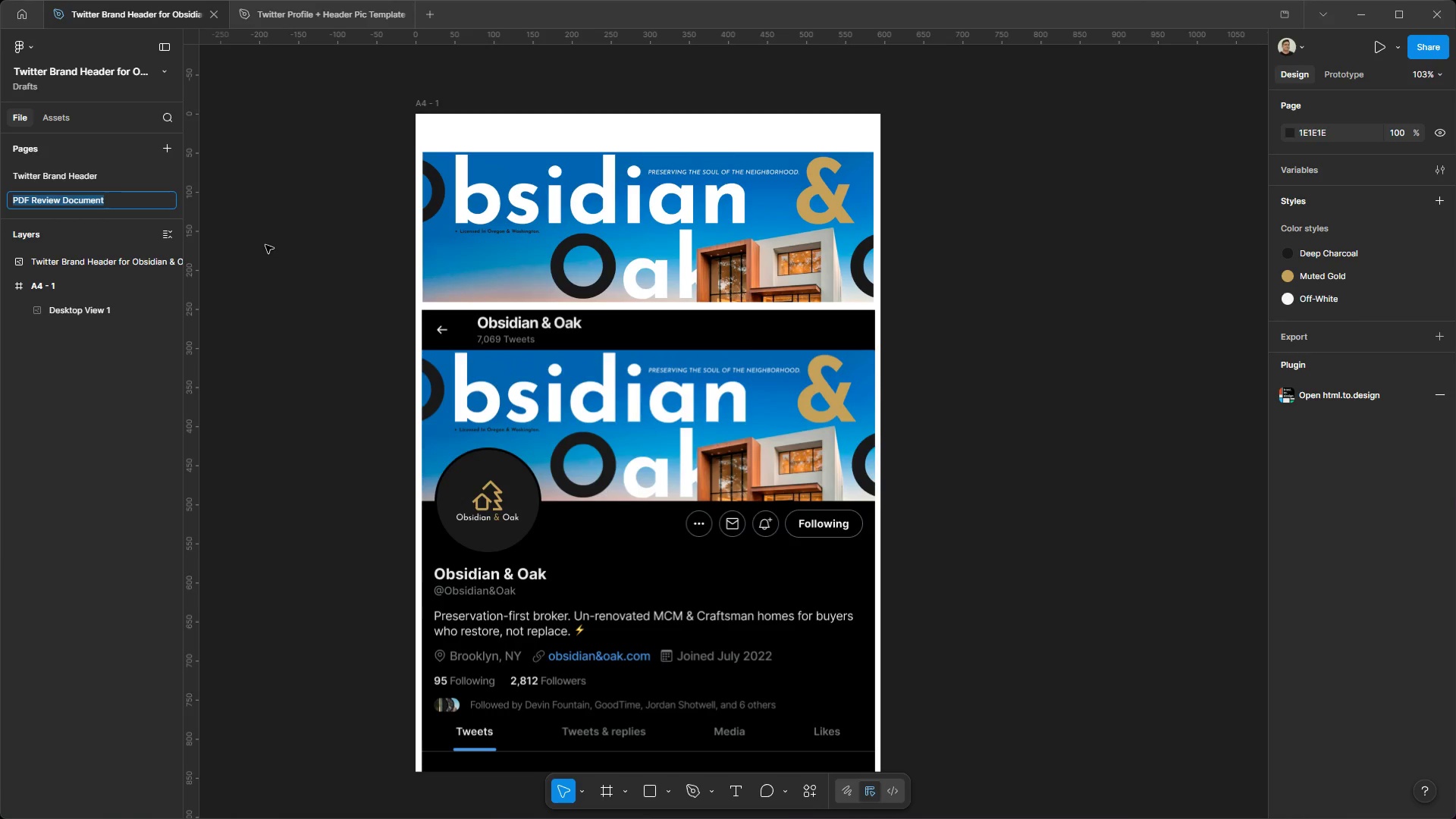 
left_click([265, 245])
 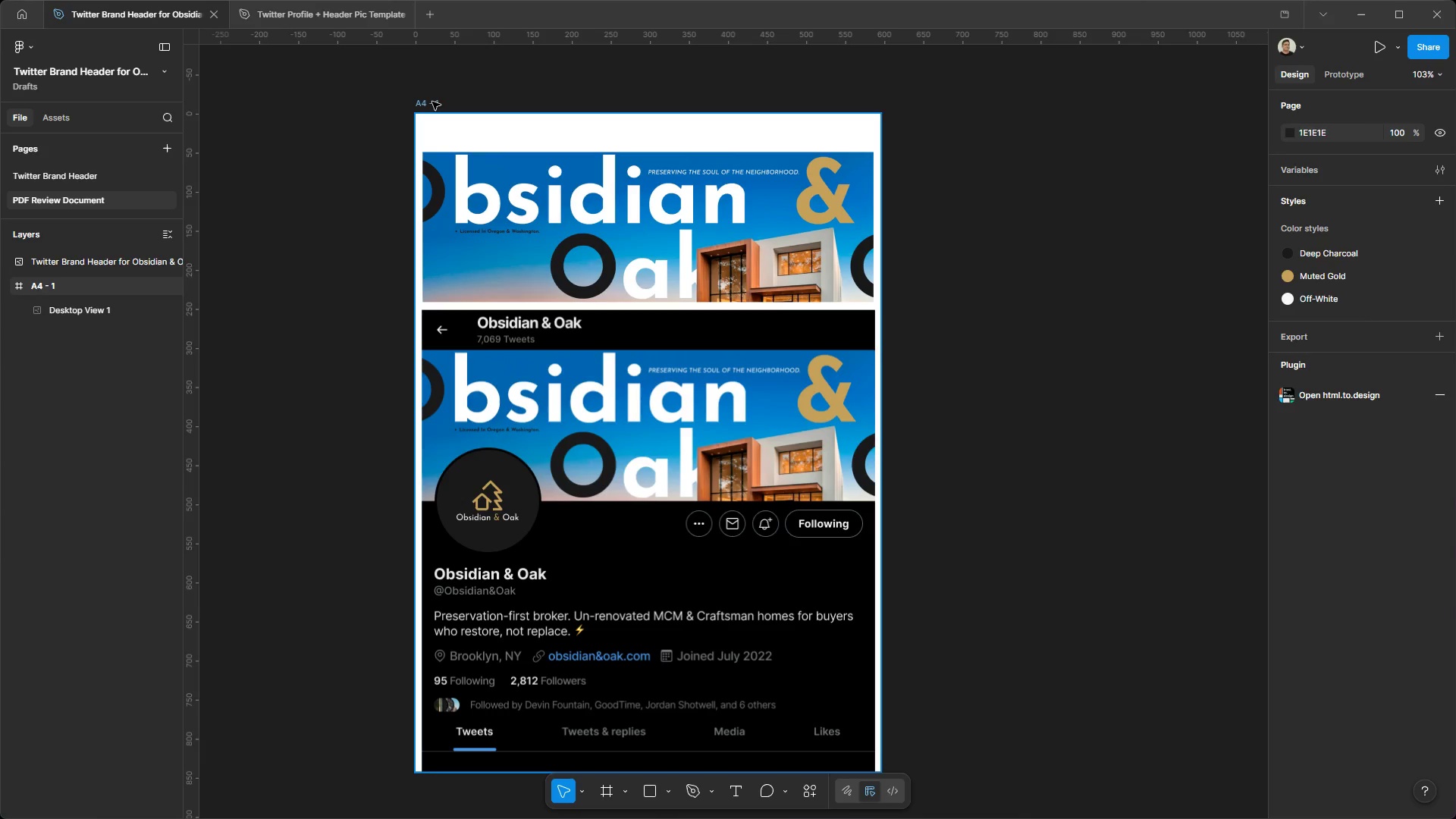 
double_click([432, 102])
 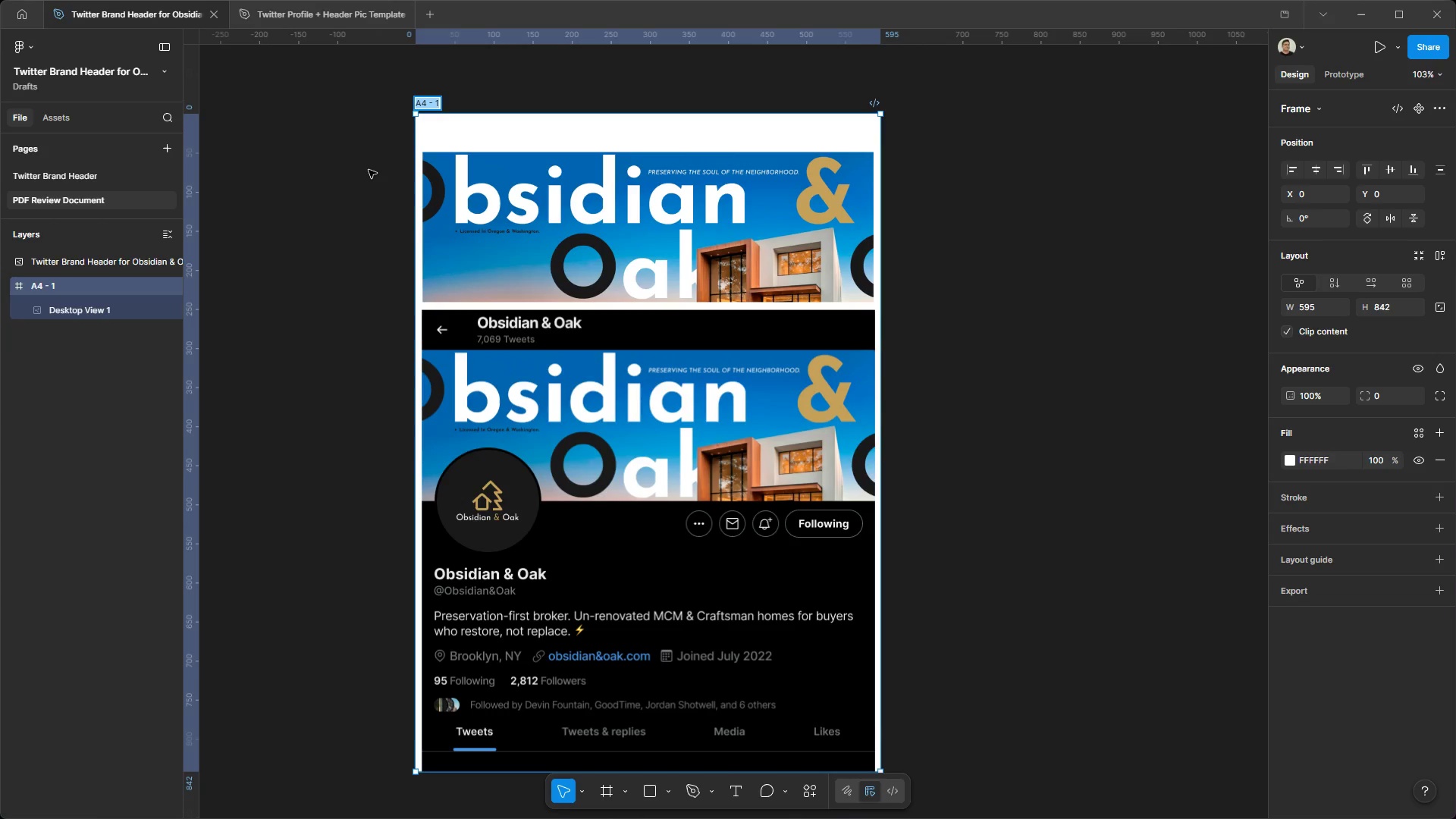 
key(Control+V)
 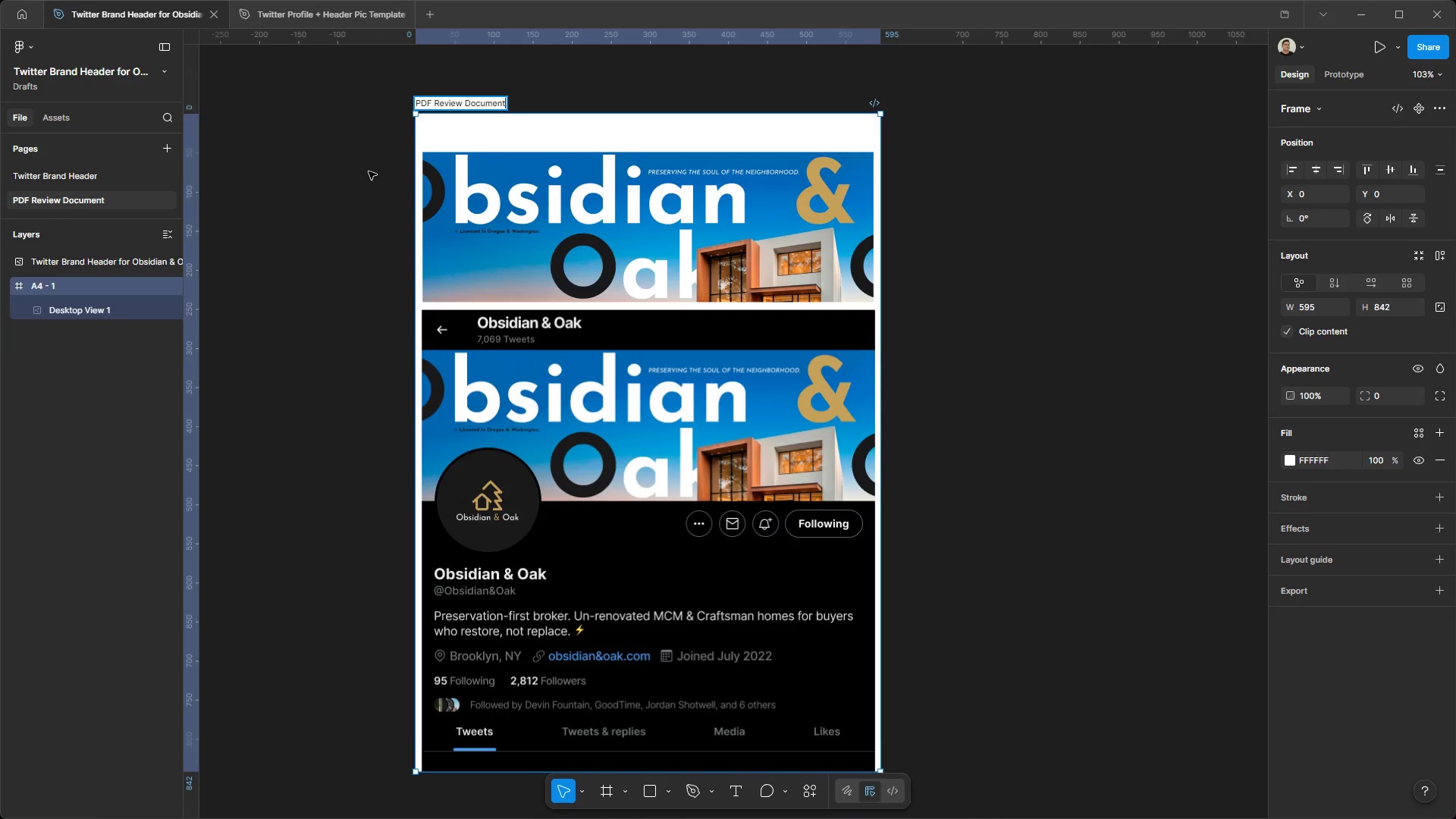 
left_click([369, 171])
 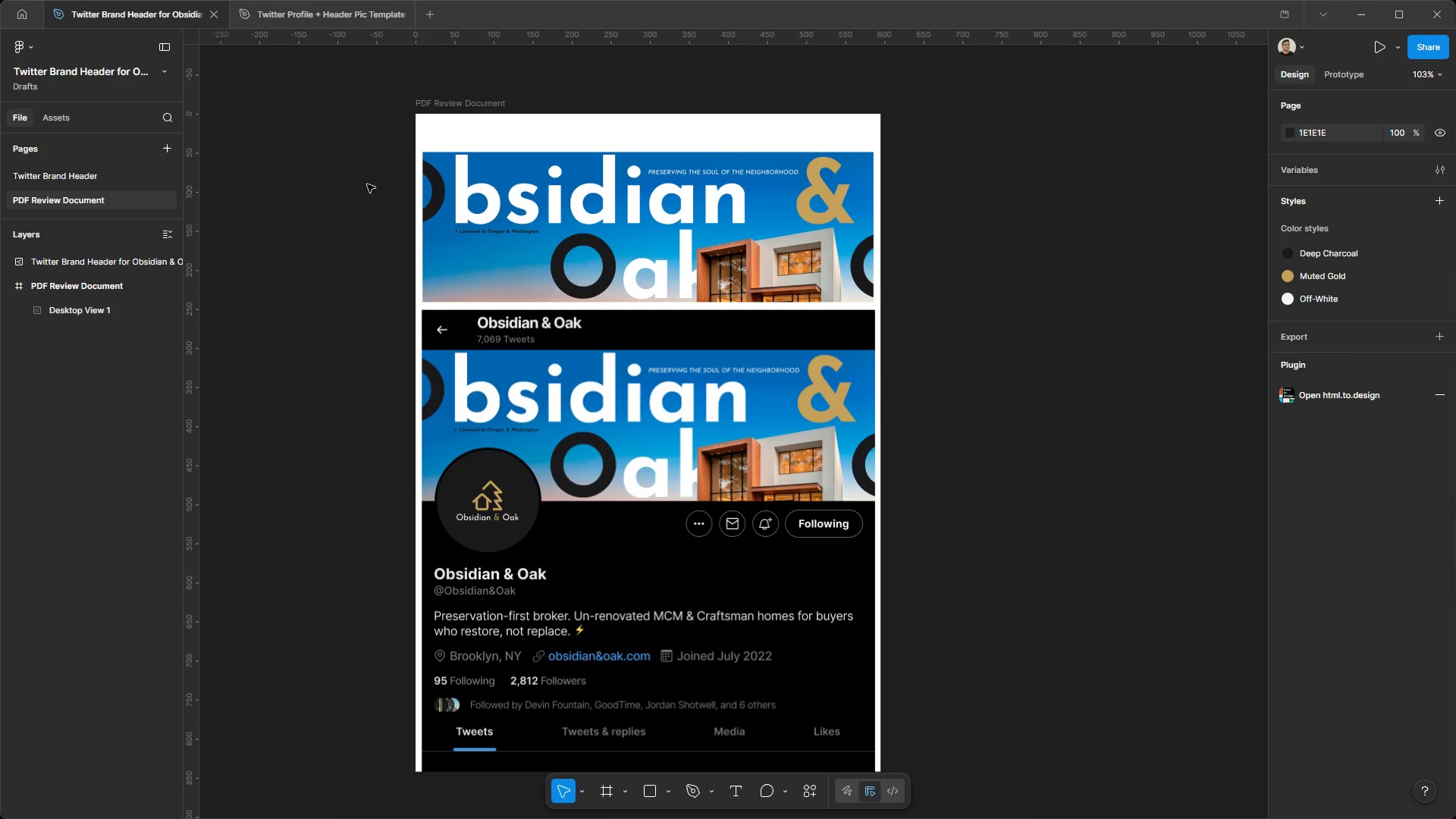 
left_click([365, 202])
 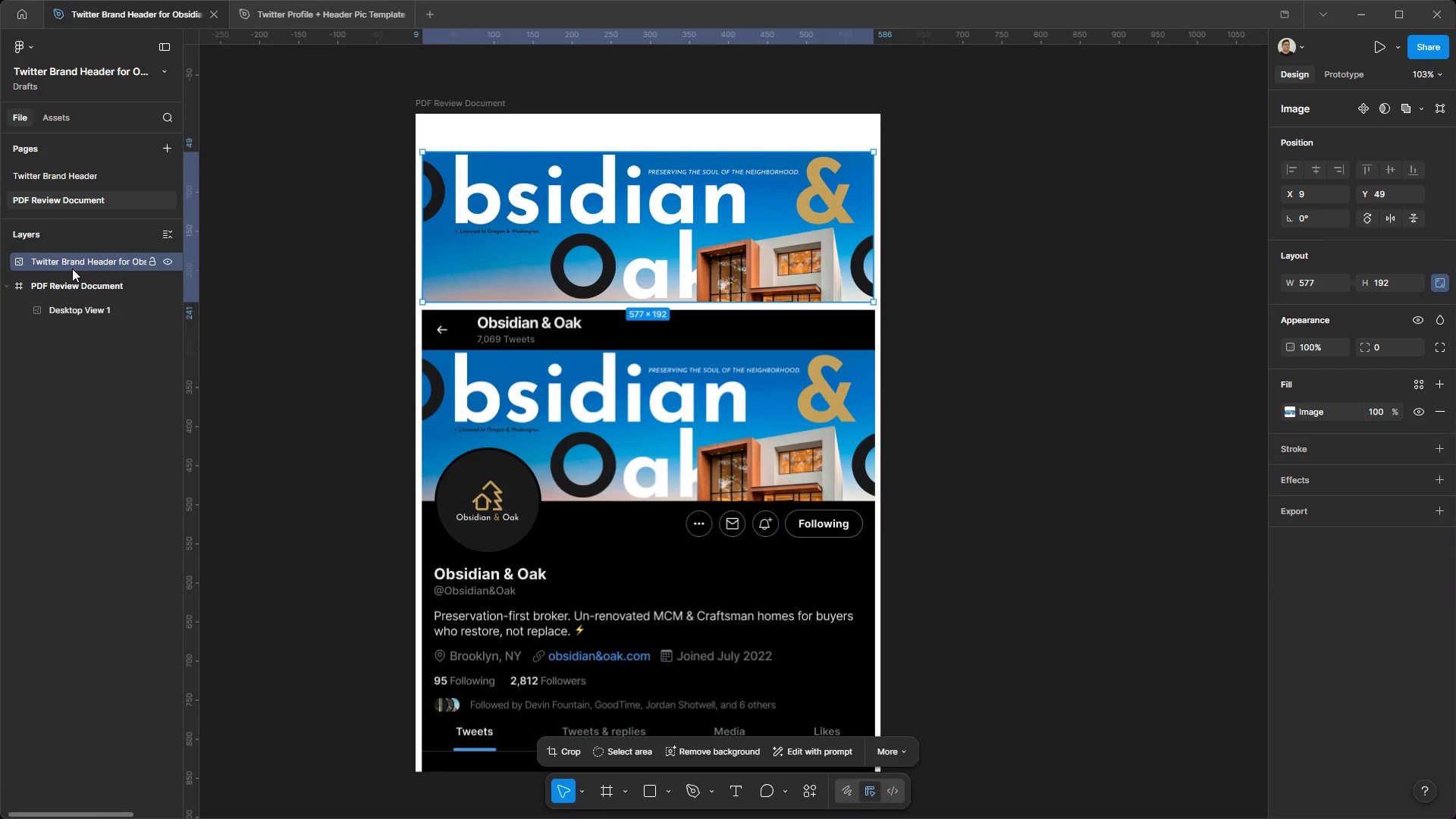 
left_click_drag(start_coordinate=[73, 268], to_coordinate=[80, 288])
 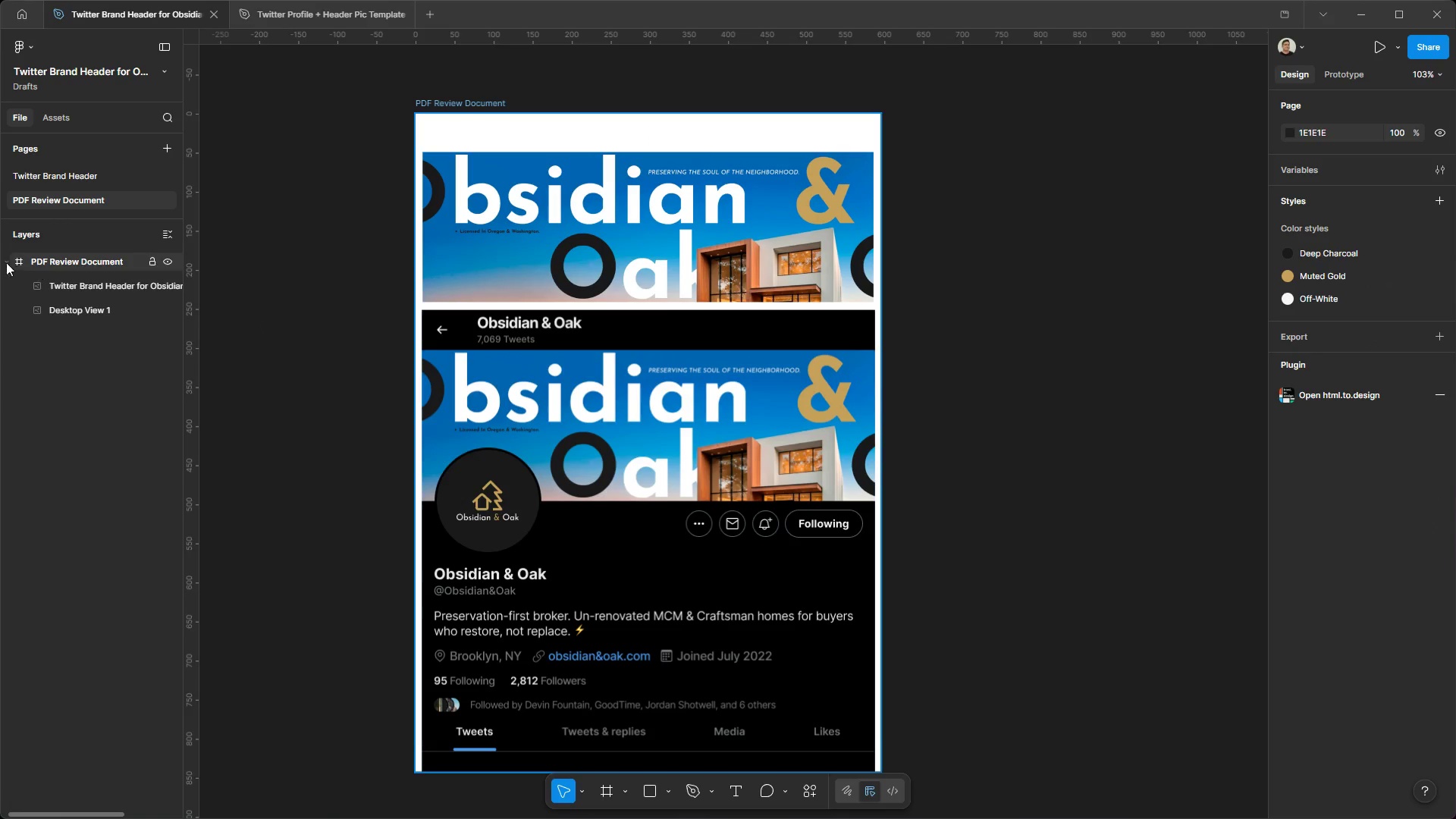 
left_click([7, 259])
 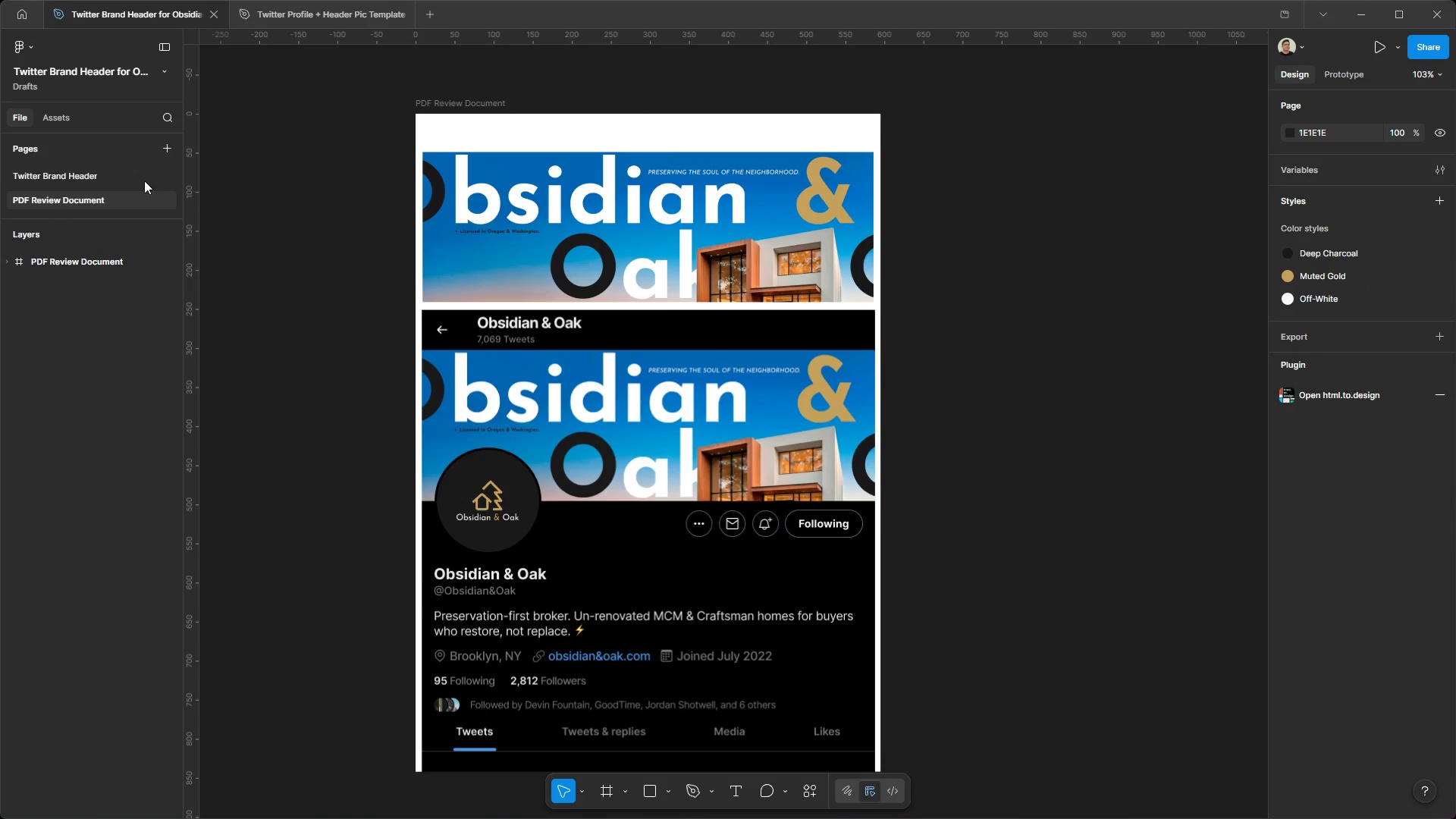 
double_click([71, 177])
 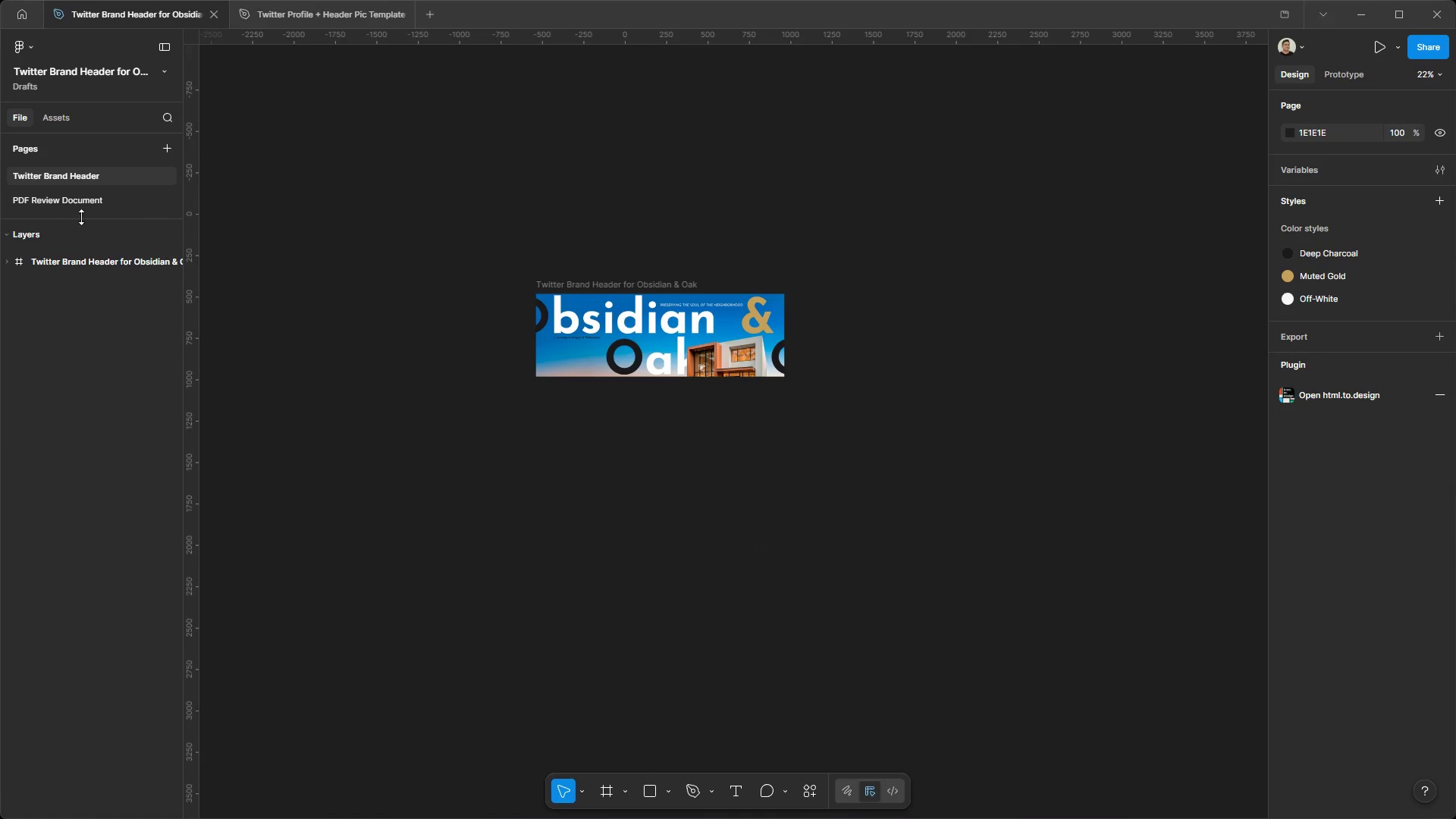 
left_click([78, 208])
 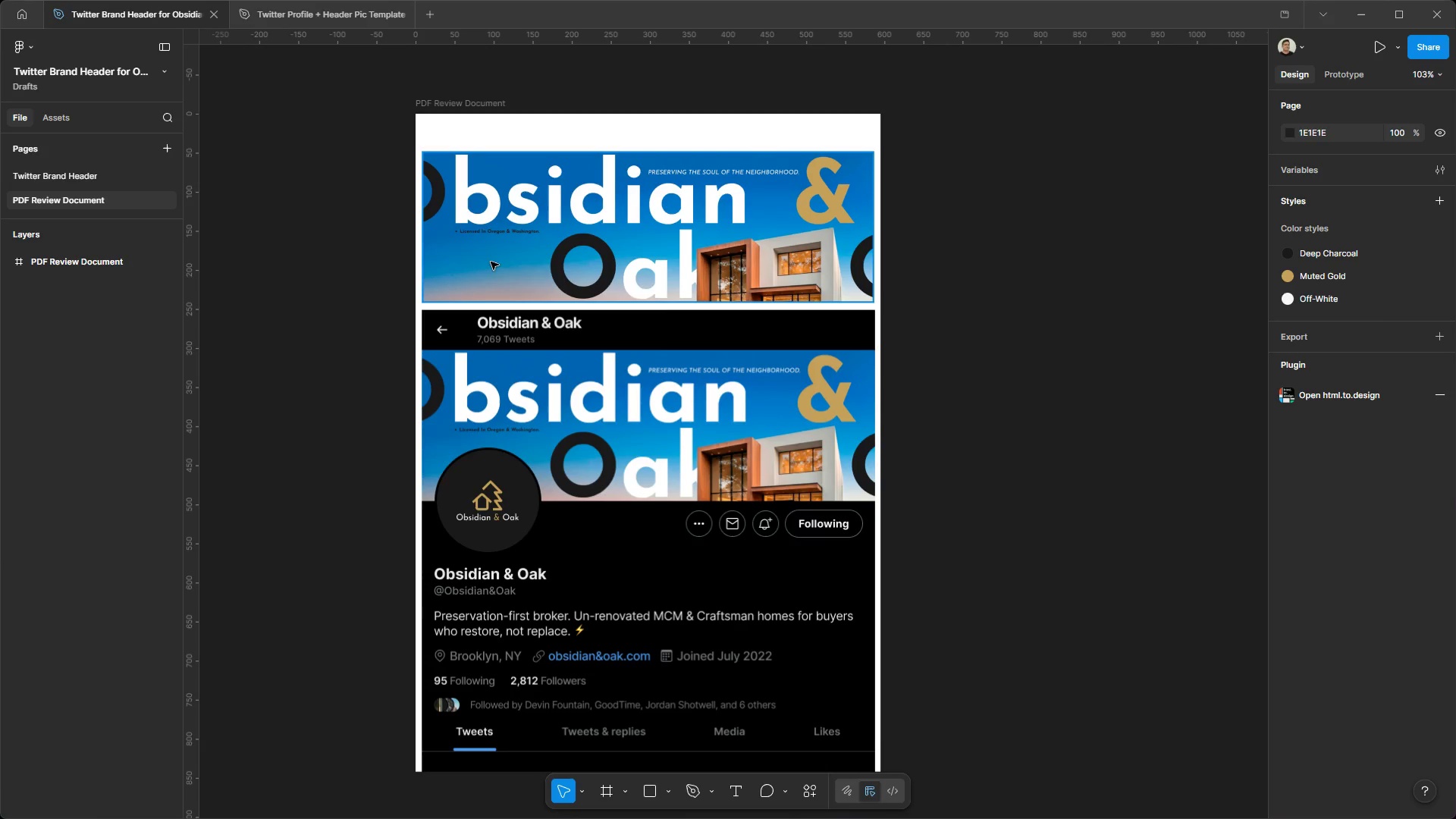 
hold_key(key=ControlLeft, duration=0.81)
 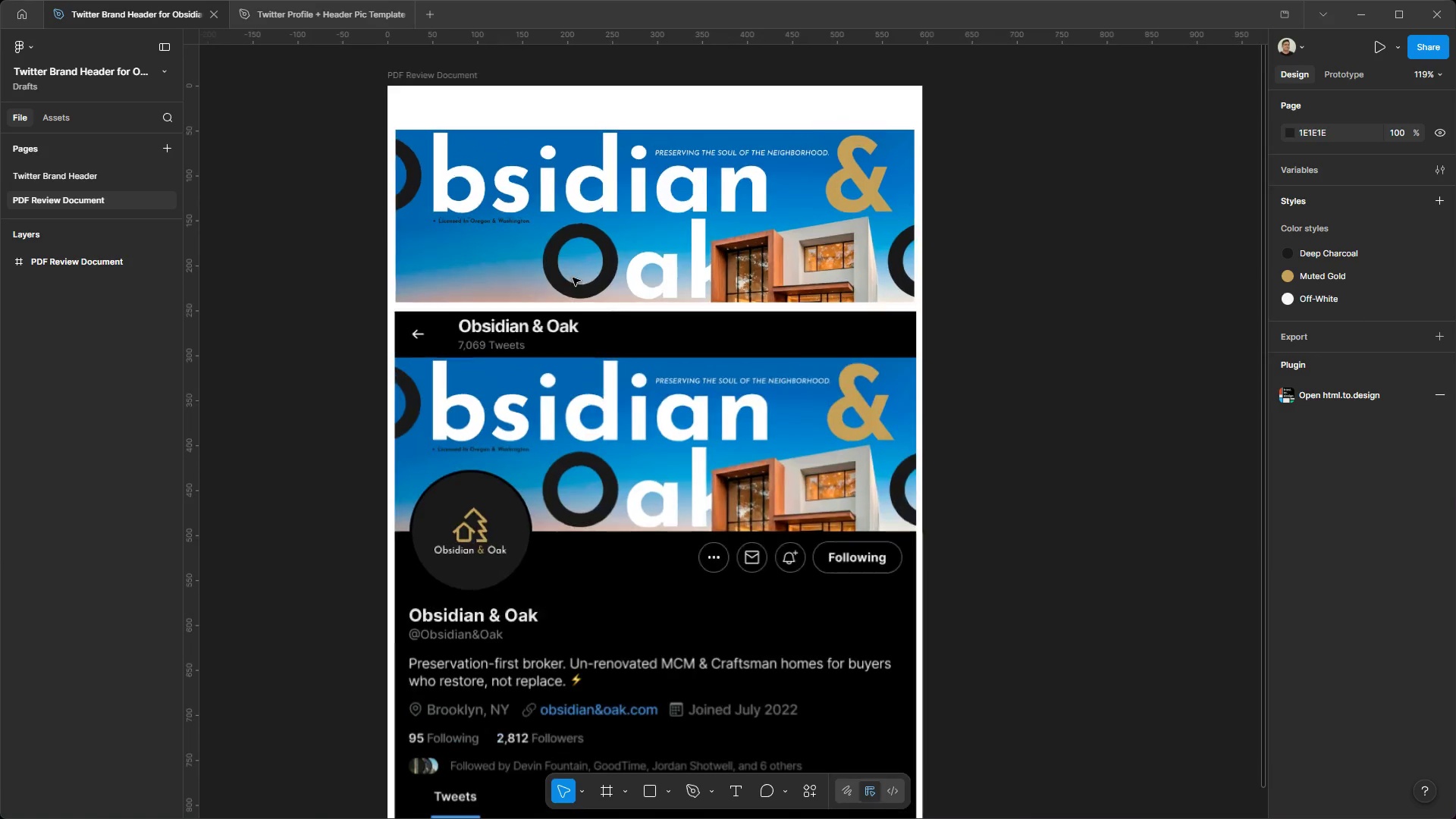 
hold_key(key=AltLeft, duration=0.8)
 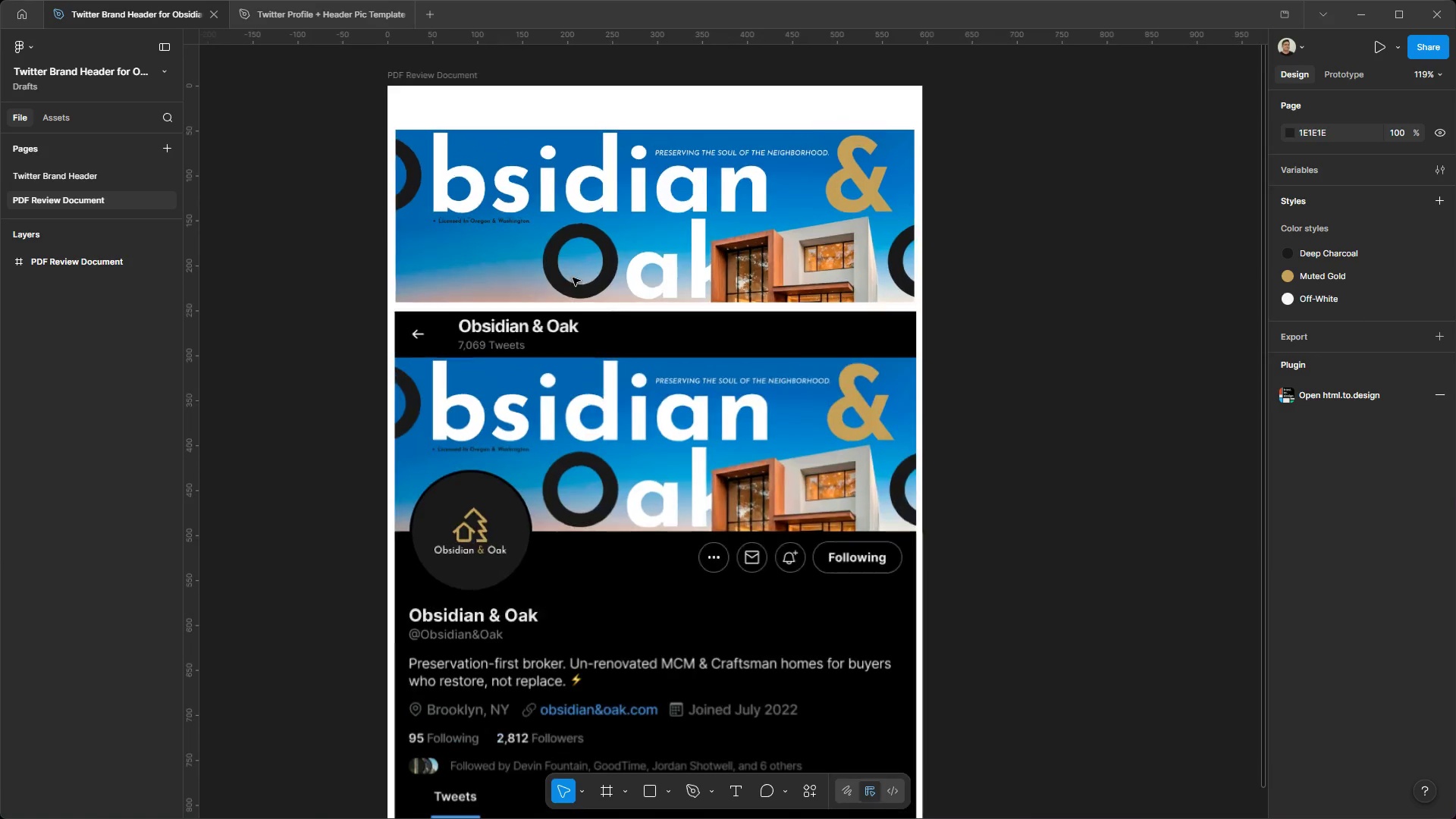 
hold_key(key=ControlLeft, duration=2.7)
 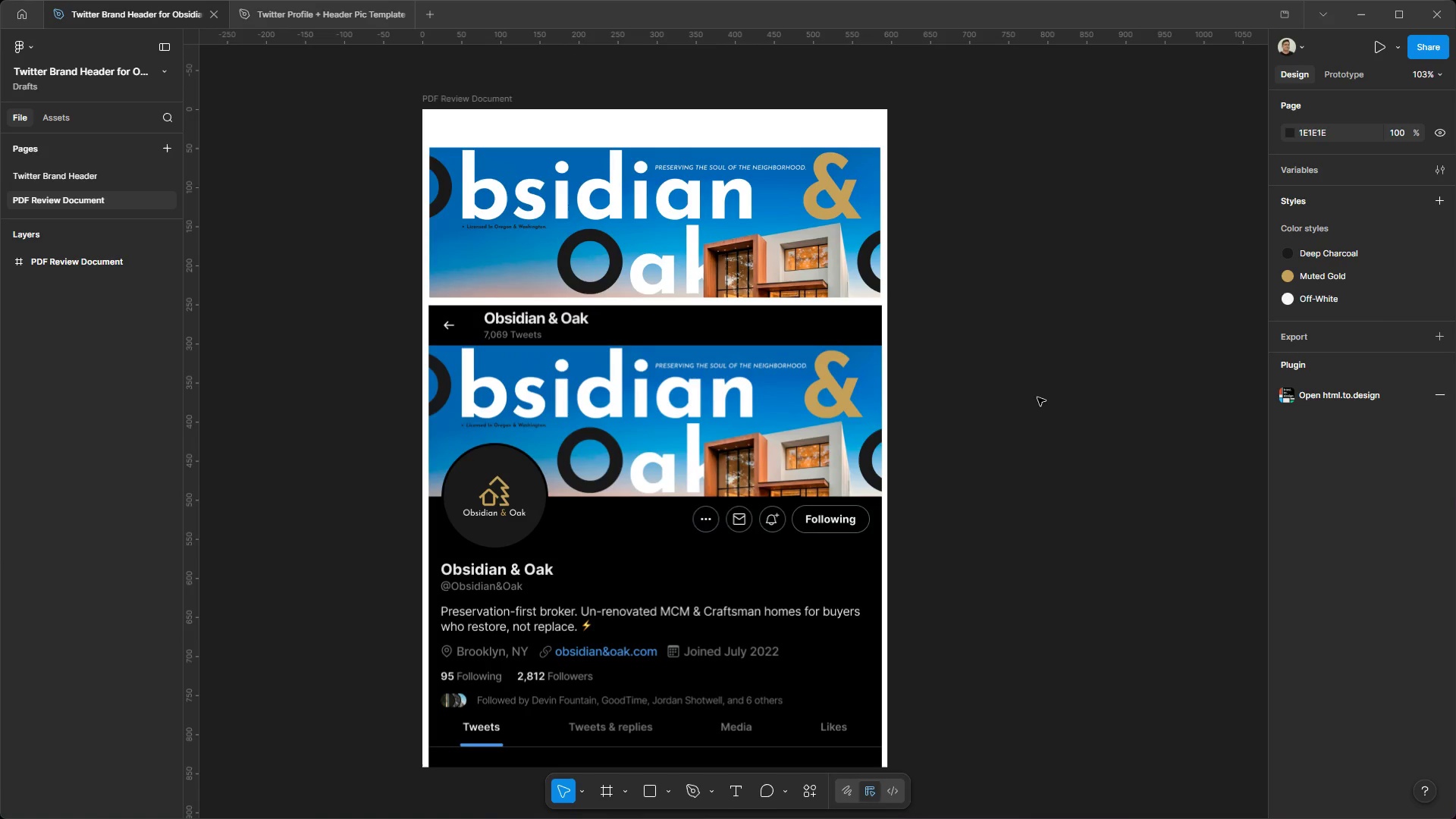 
hold_key(key=AltLeft, duration=1.5)
 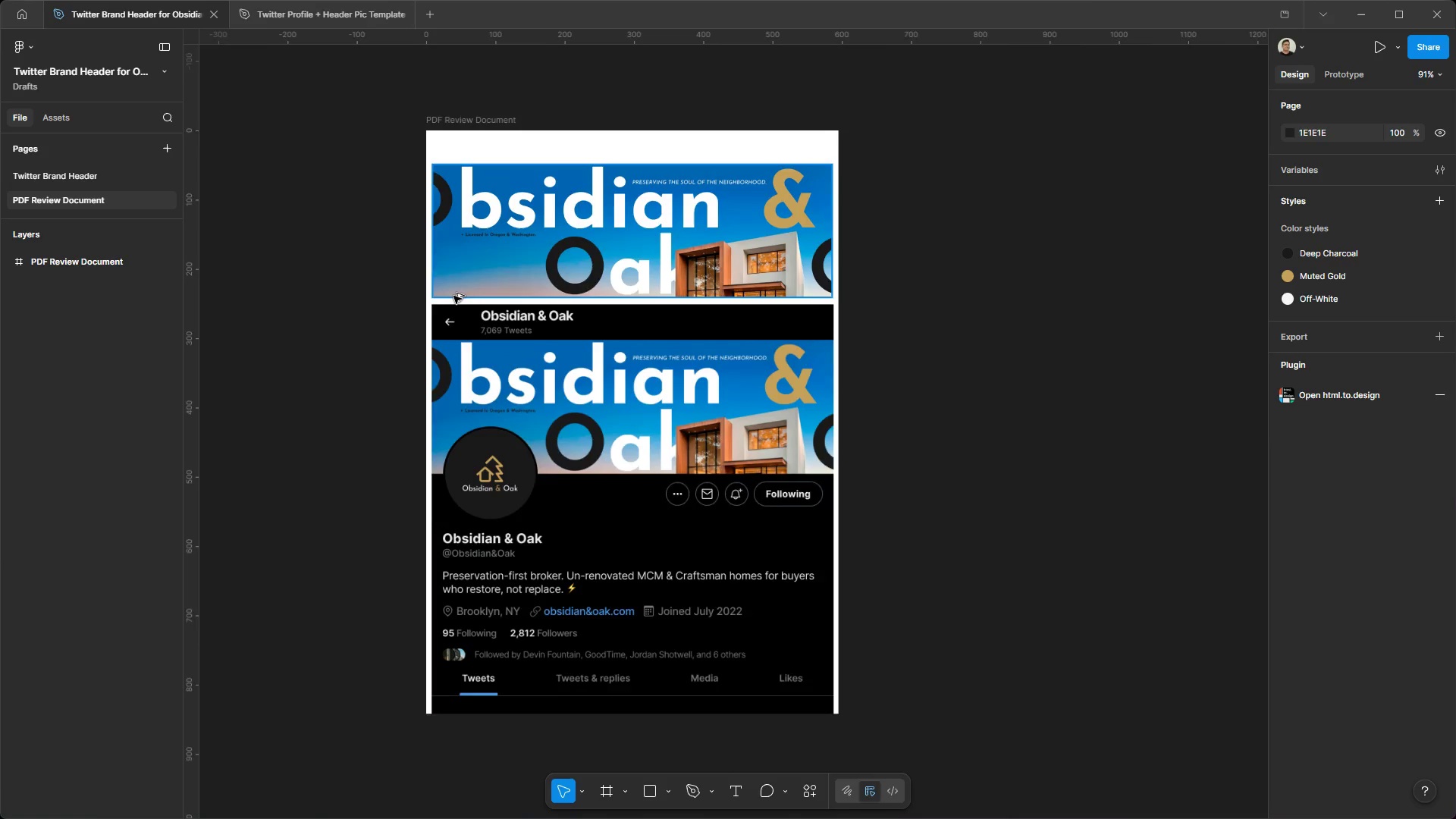 
scroll: coordinate [592, 276], scroll_direction: down, amount: 1.0
 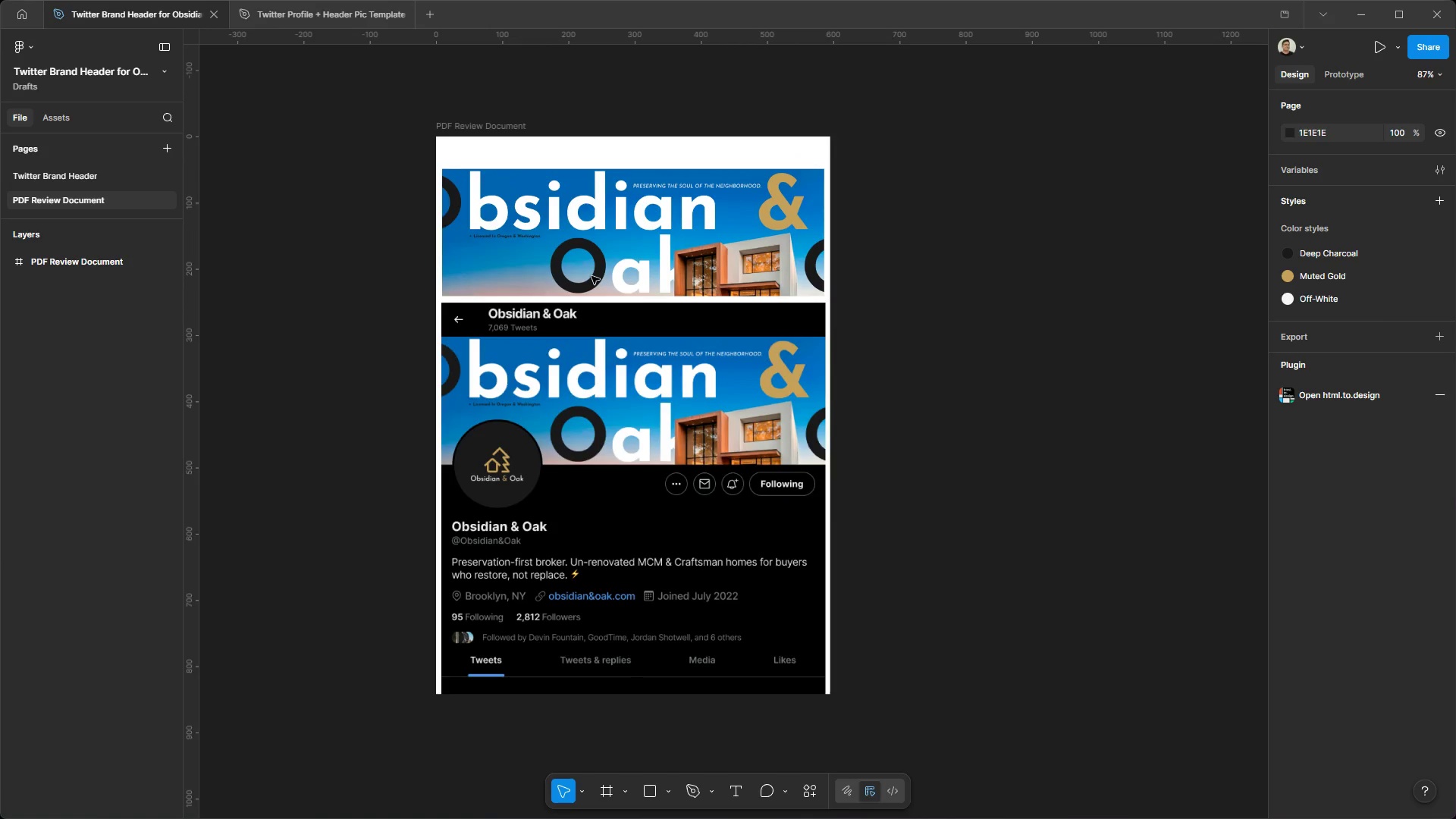 
scroll: coordinate [573, 278], scroll_direction: up, amount: 3.0
 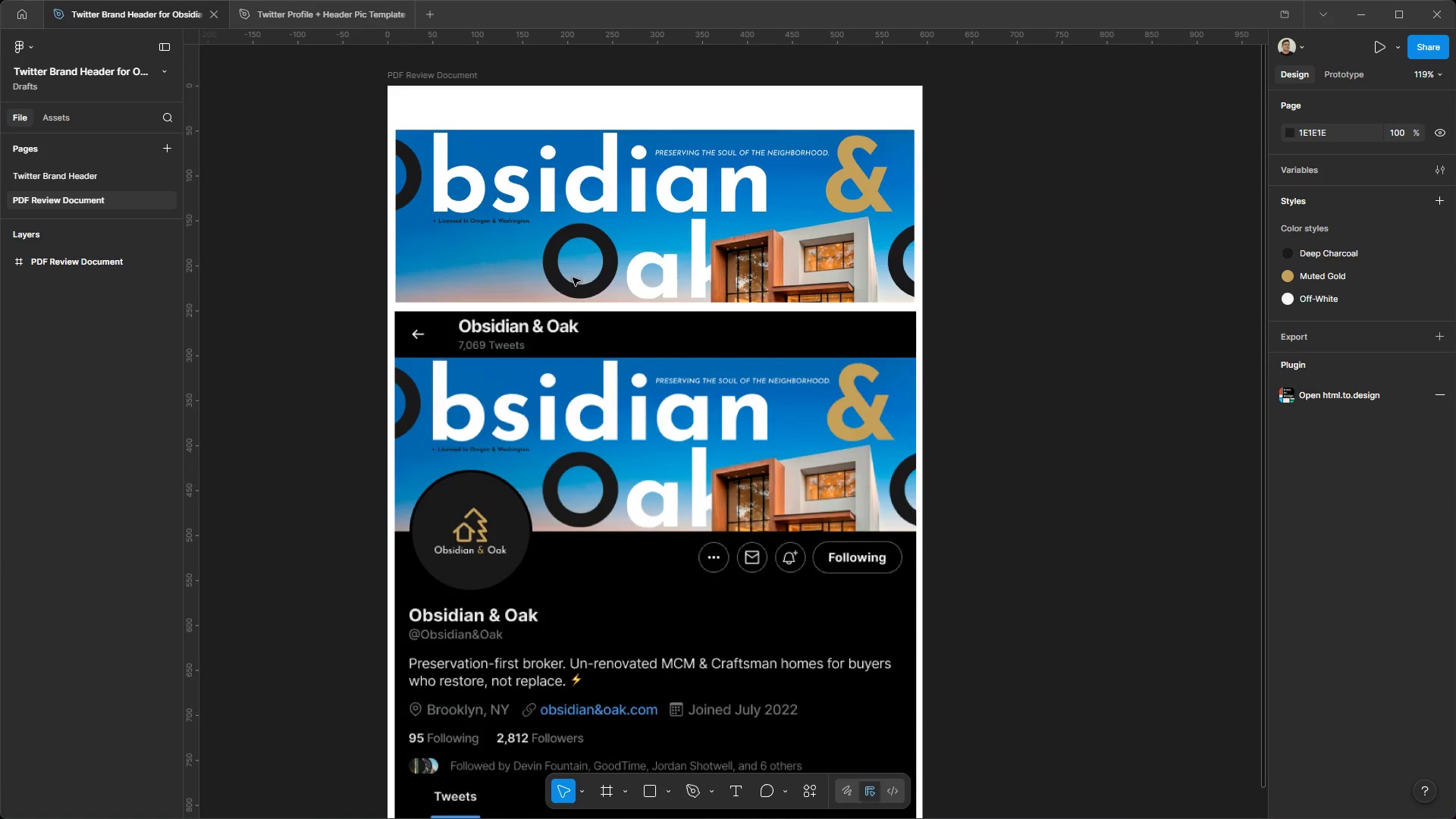 
scroll: coordinate [573, 278], scroll_direction: down, amount: 2.0
 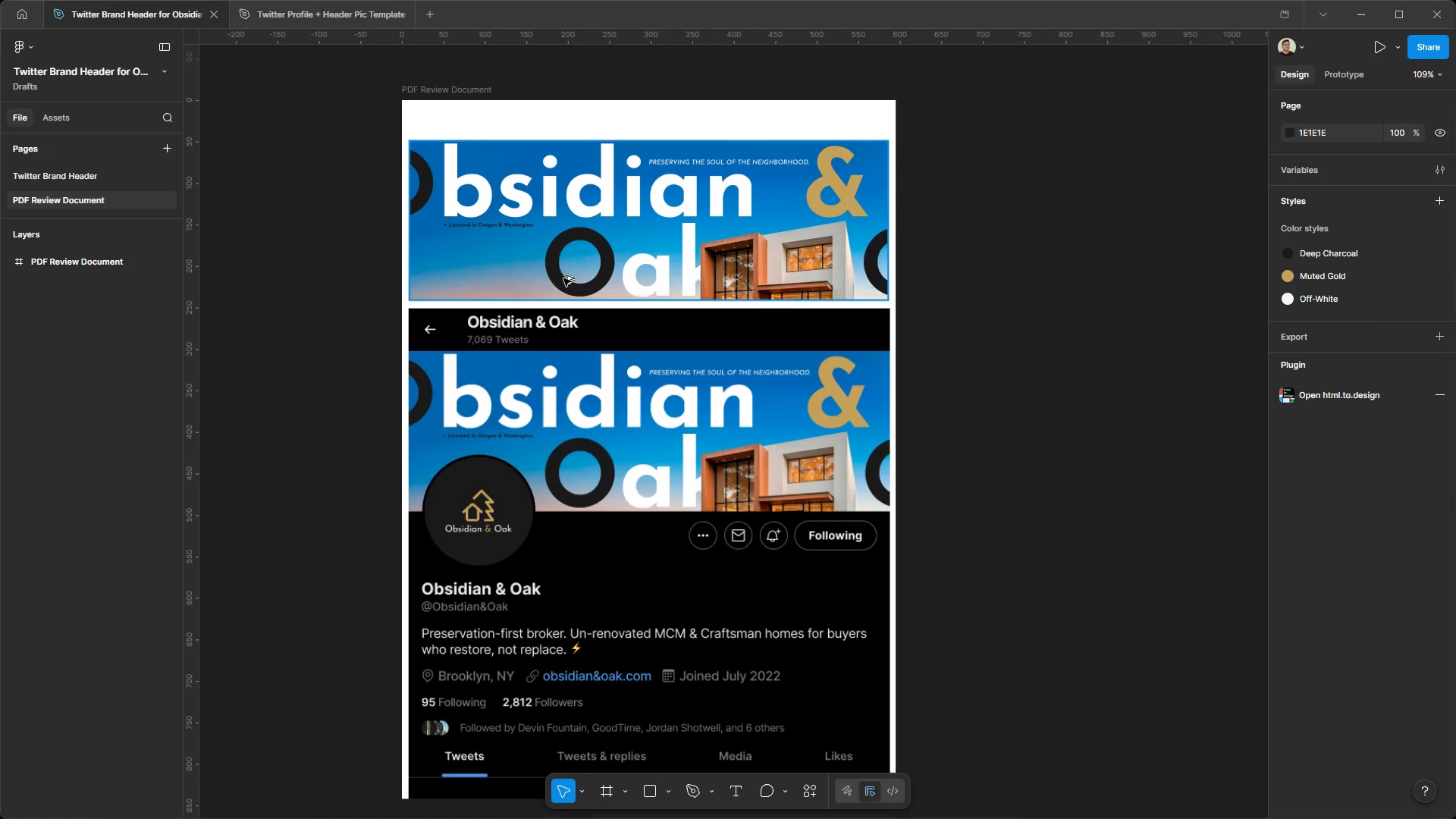 
hold_key(key=AltLeft, duration=1.19)
scroll: coordinate [452, 294], scroll_direction: none, amount: 0.0
 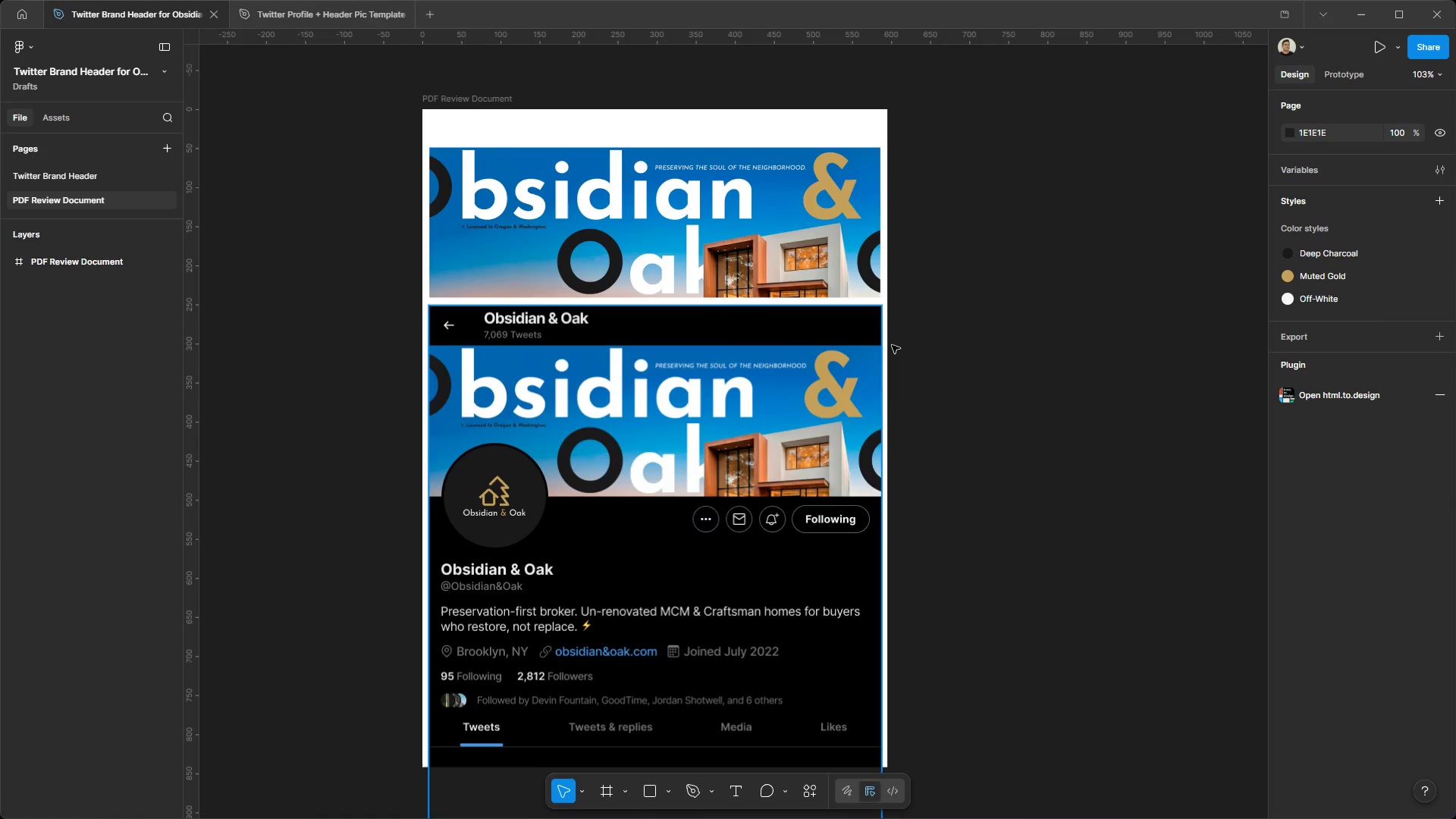 
left_click([1037, 397])
 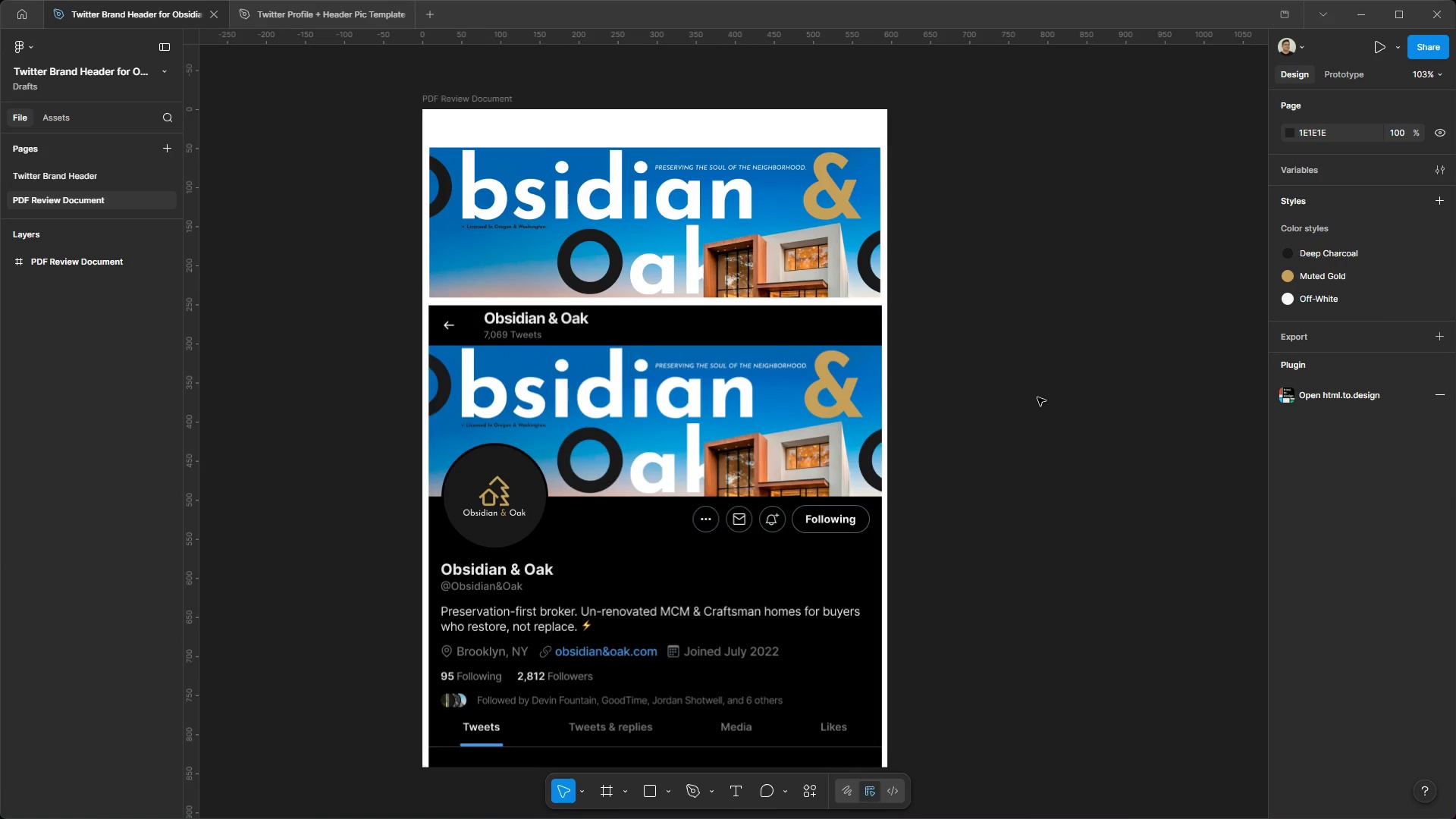 
scroll: coordinate [1037, 397], scroll_direction: down, amount: 1.0
 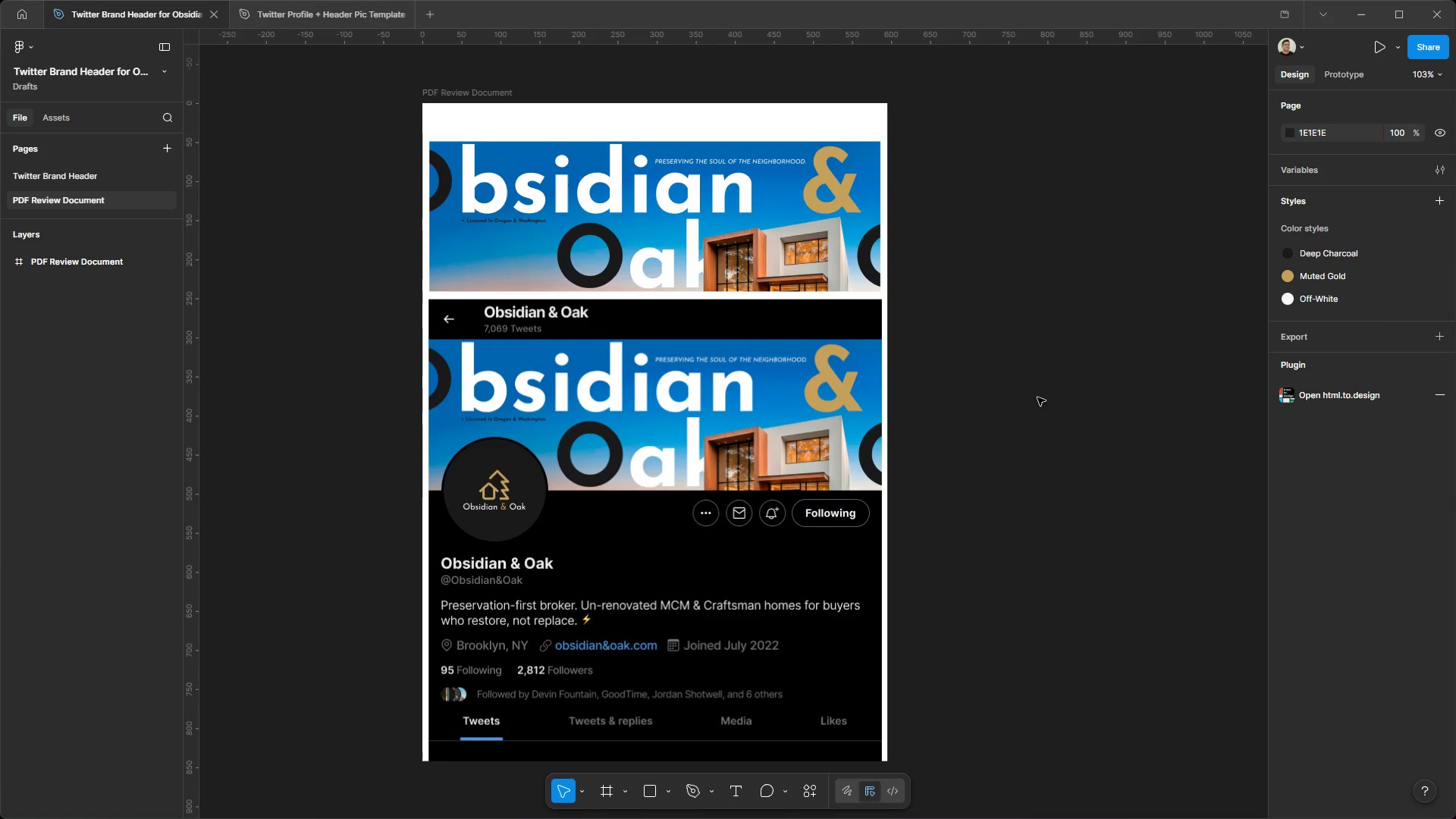 
scroll: coordinate [1037, 397], scroll_direction: up, amount: 1.0
 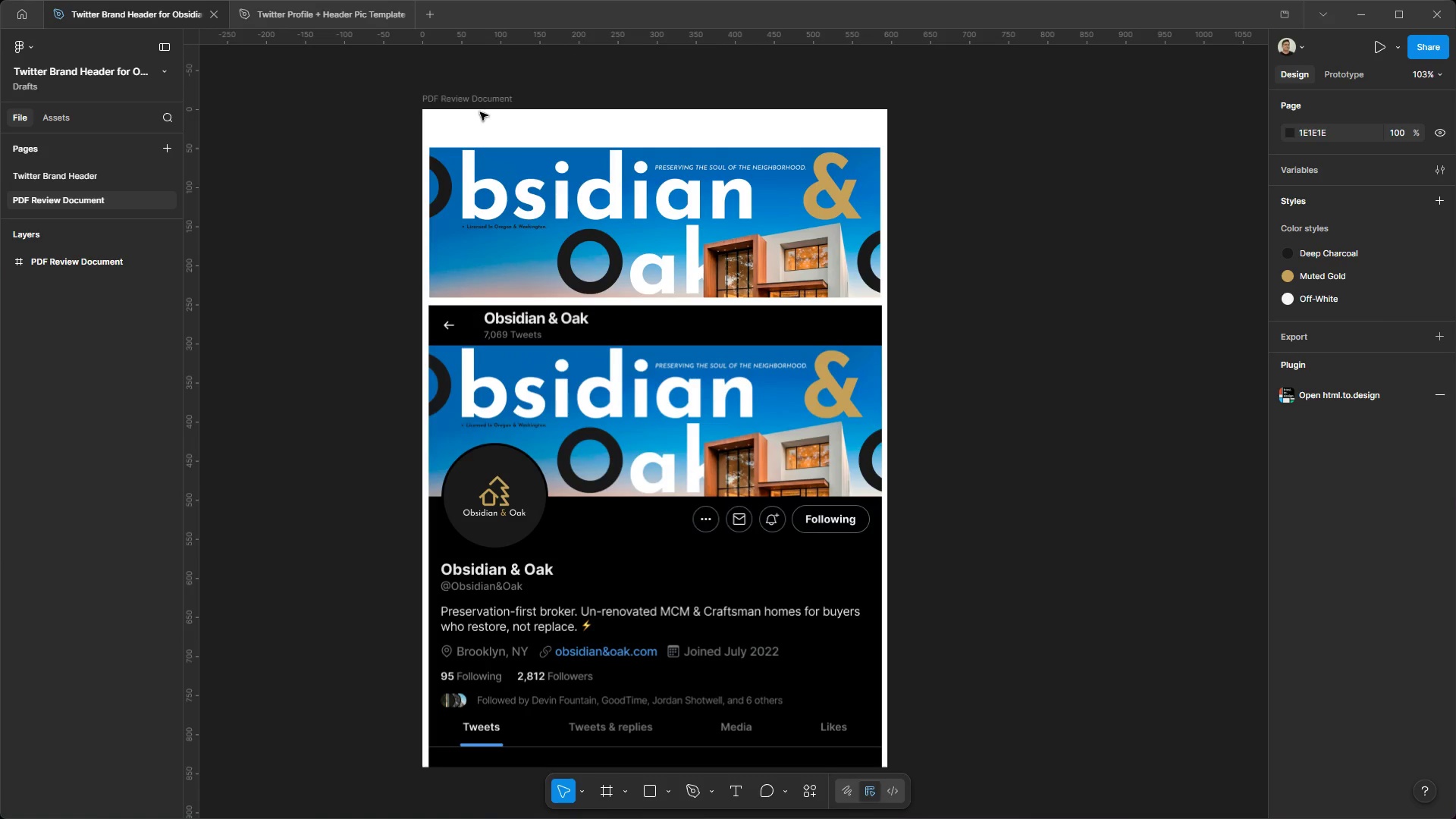 
left_click([463, 101])
 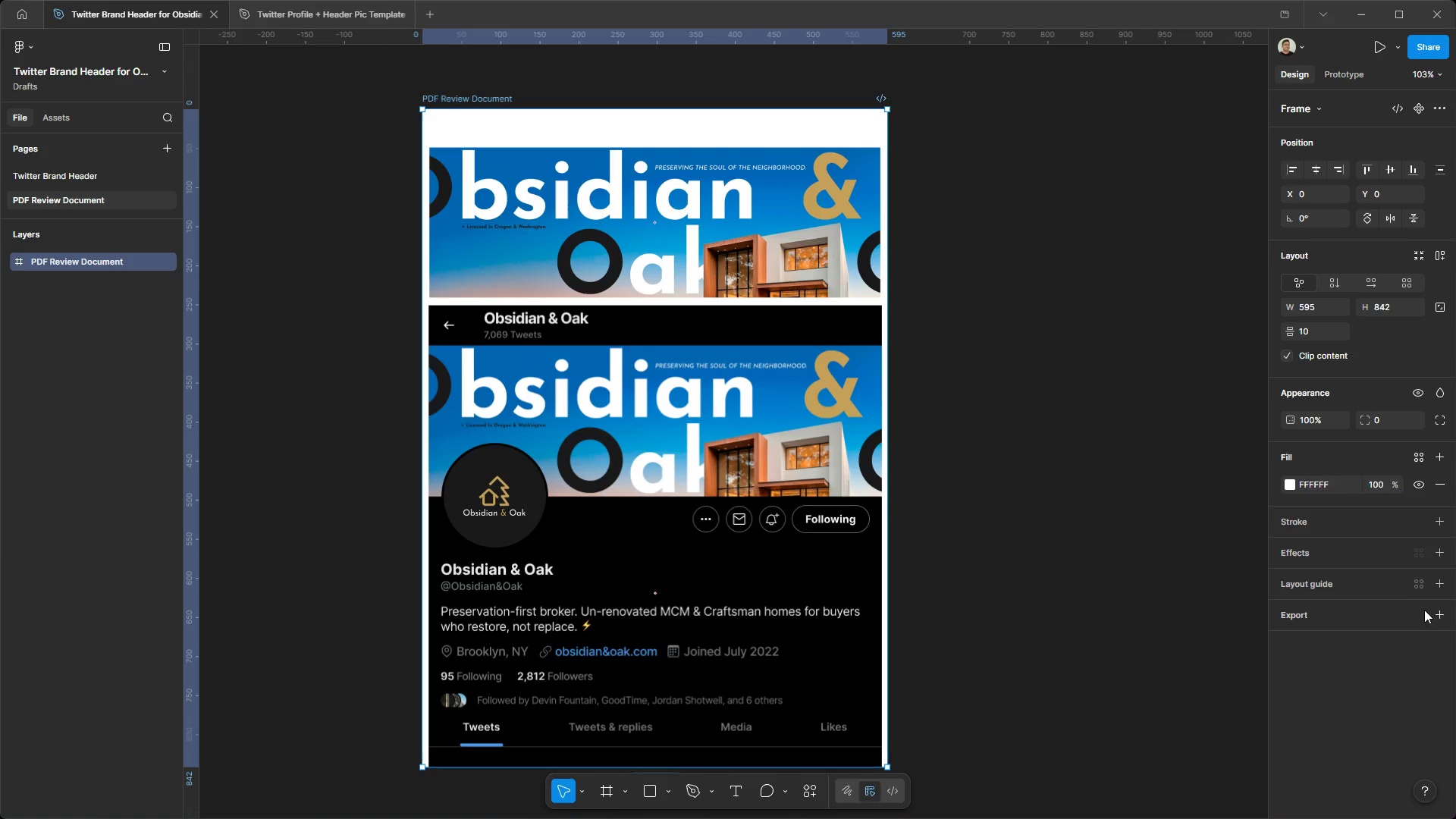 
left_click([1455, 620])
 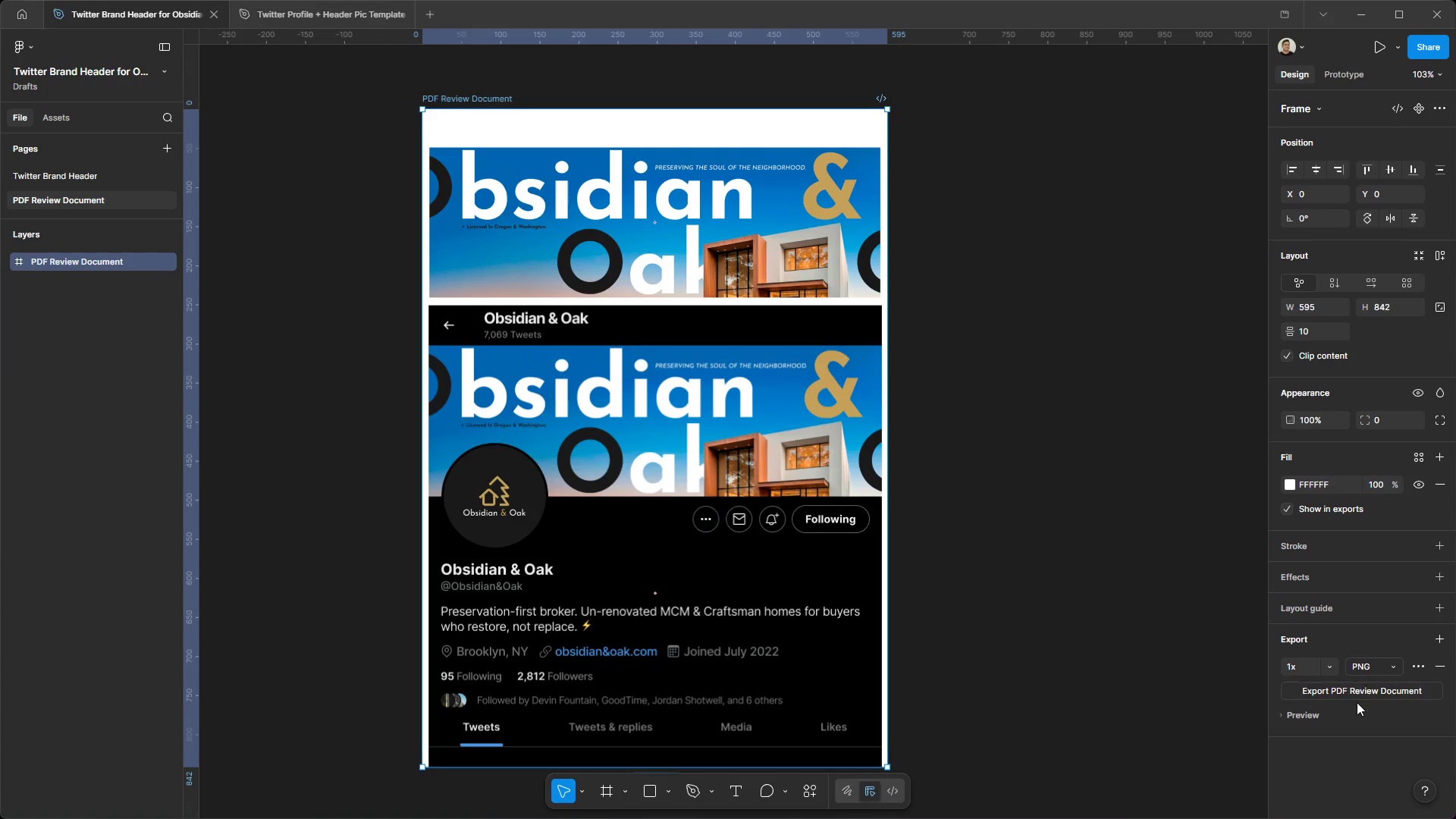 
left_click([1355, 700])
 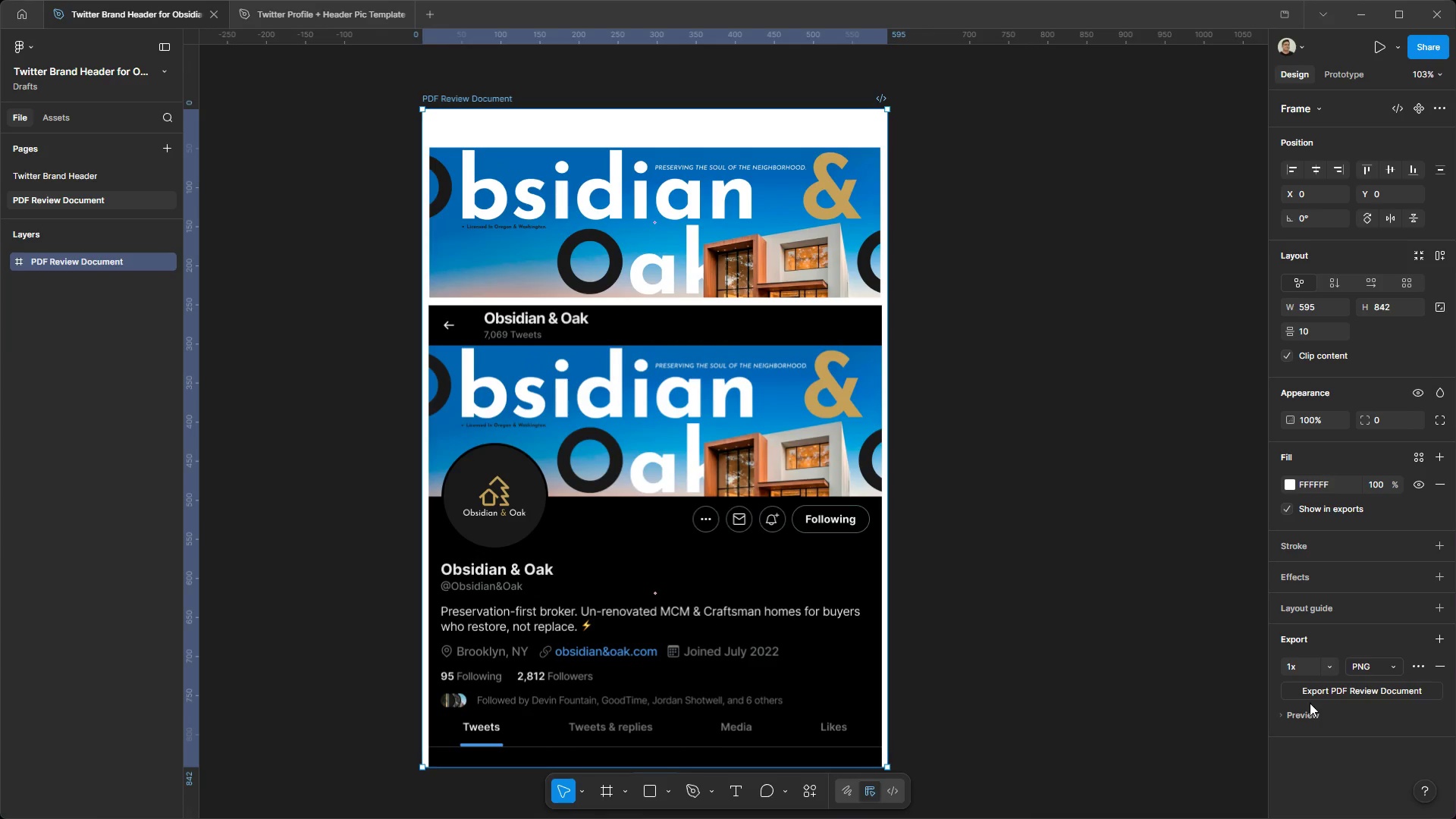 
left_click([1306, 695])
 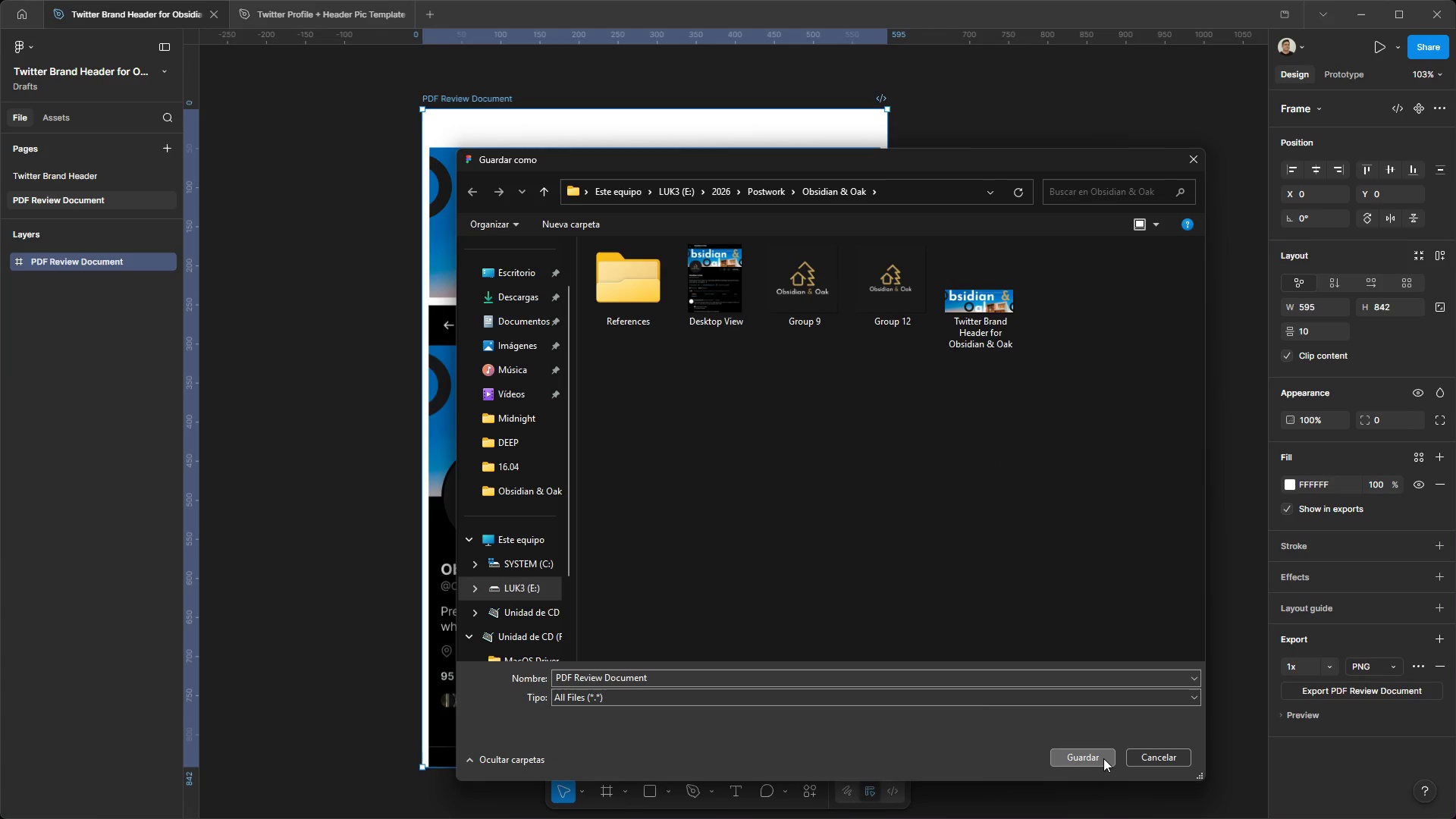 
wait(7.26)
 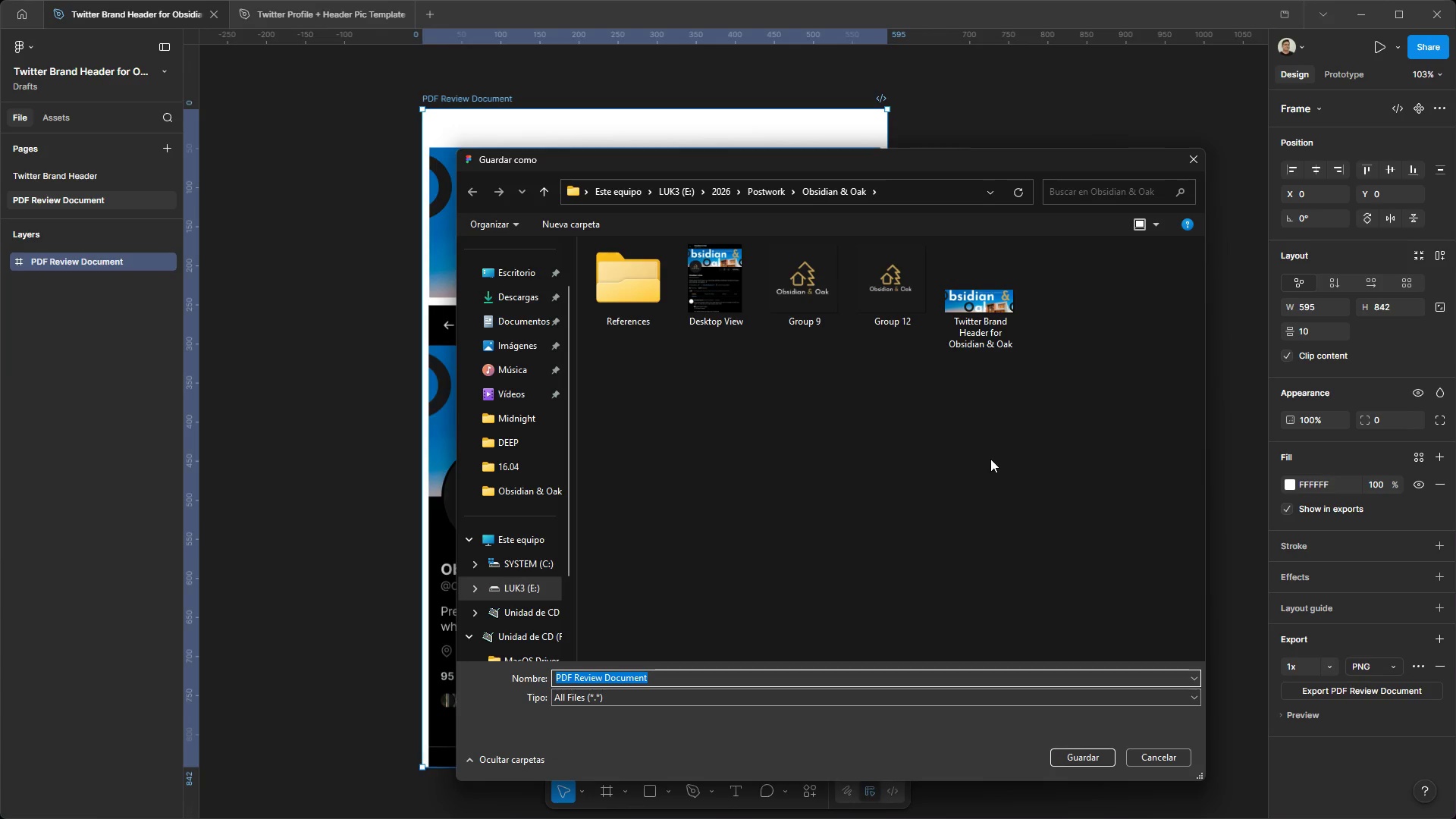 
left_click([1027, 457])
 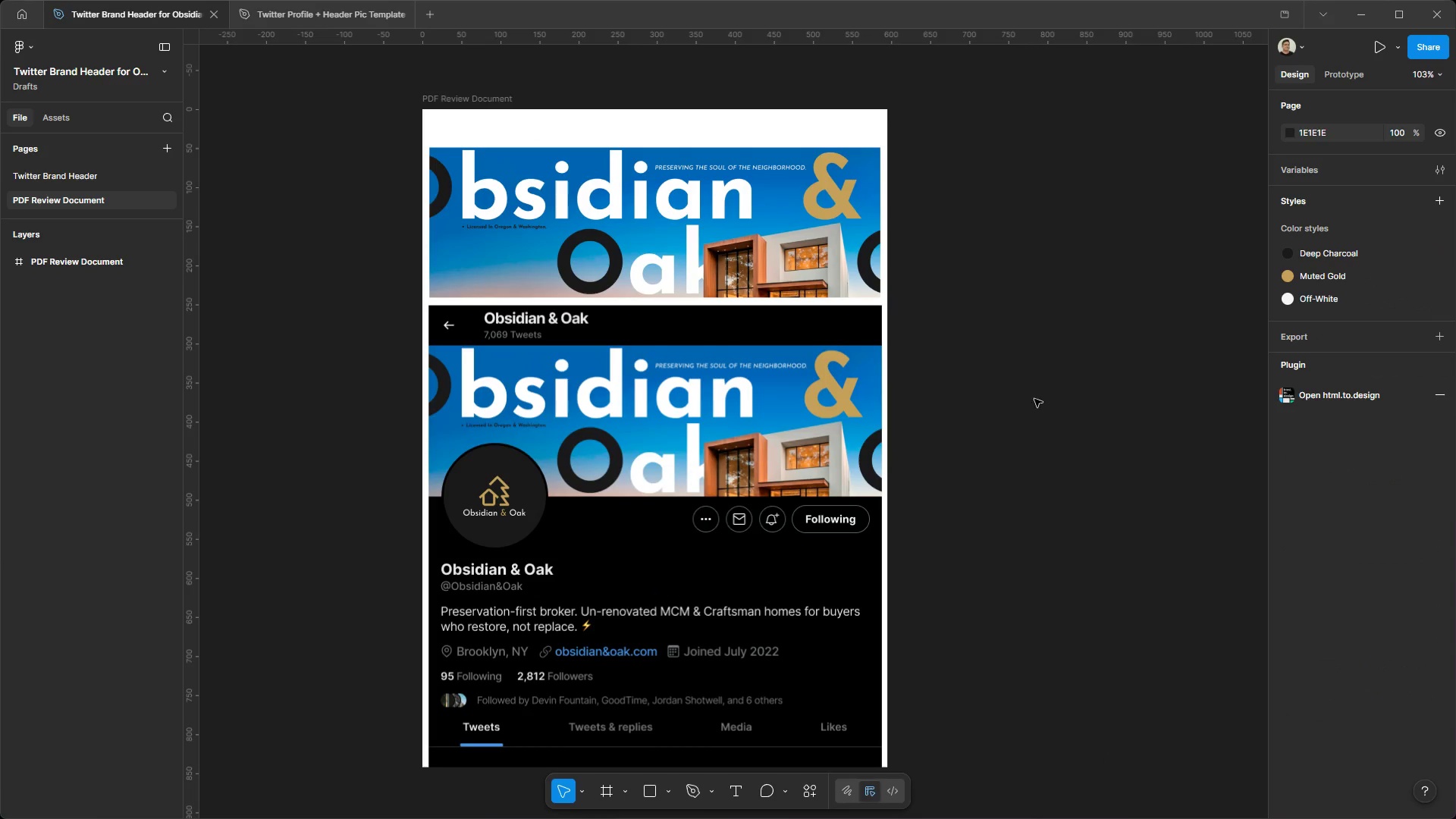 
left_click_drag(start_coordinate=[1034, 391], to_coordinate=[1000, 497])
 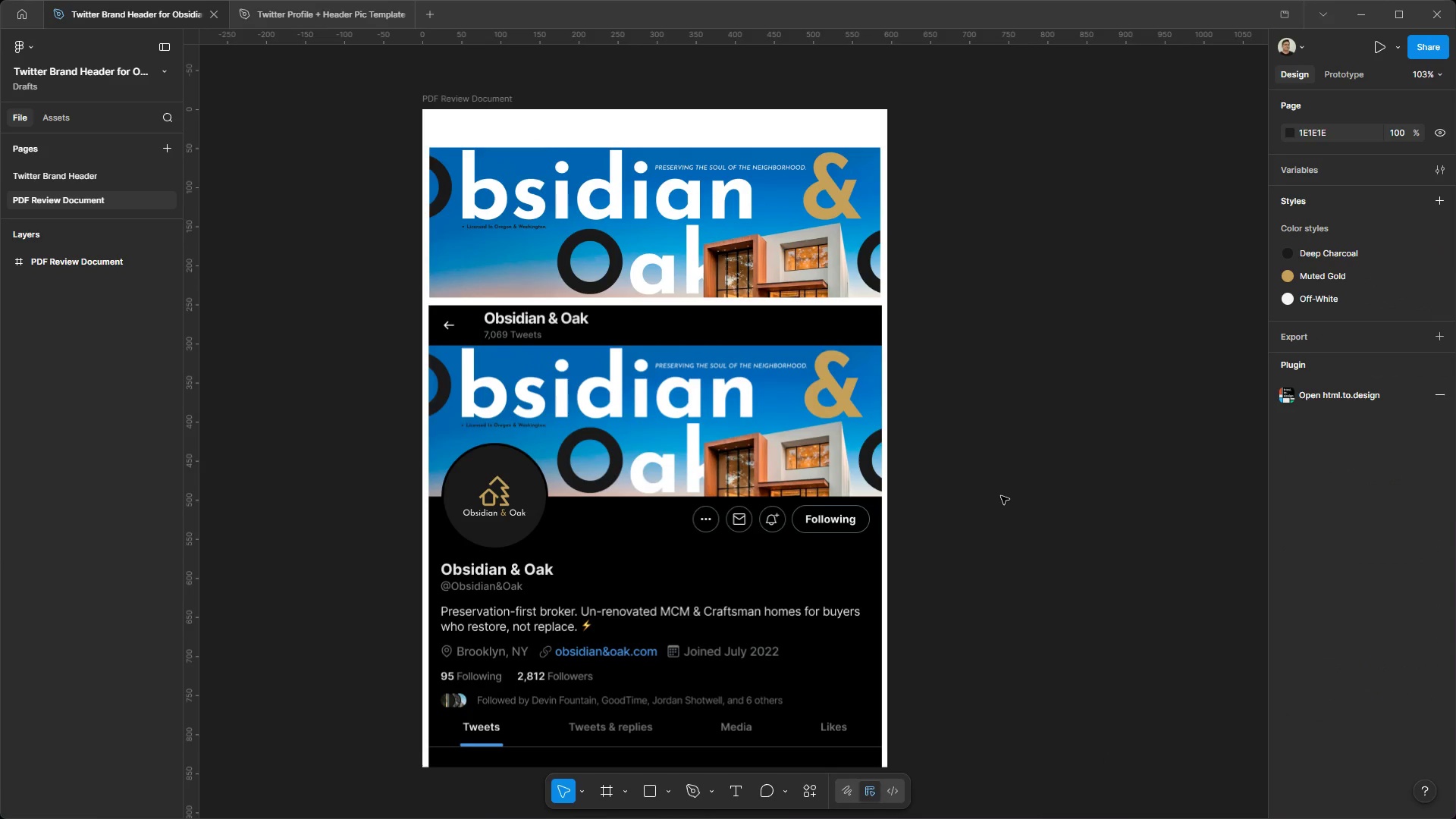 
scroll: coordinate [1001, 496], scroll_direction: down, amount: 2.0
 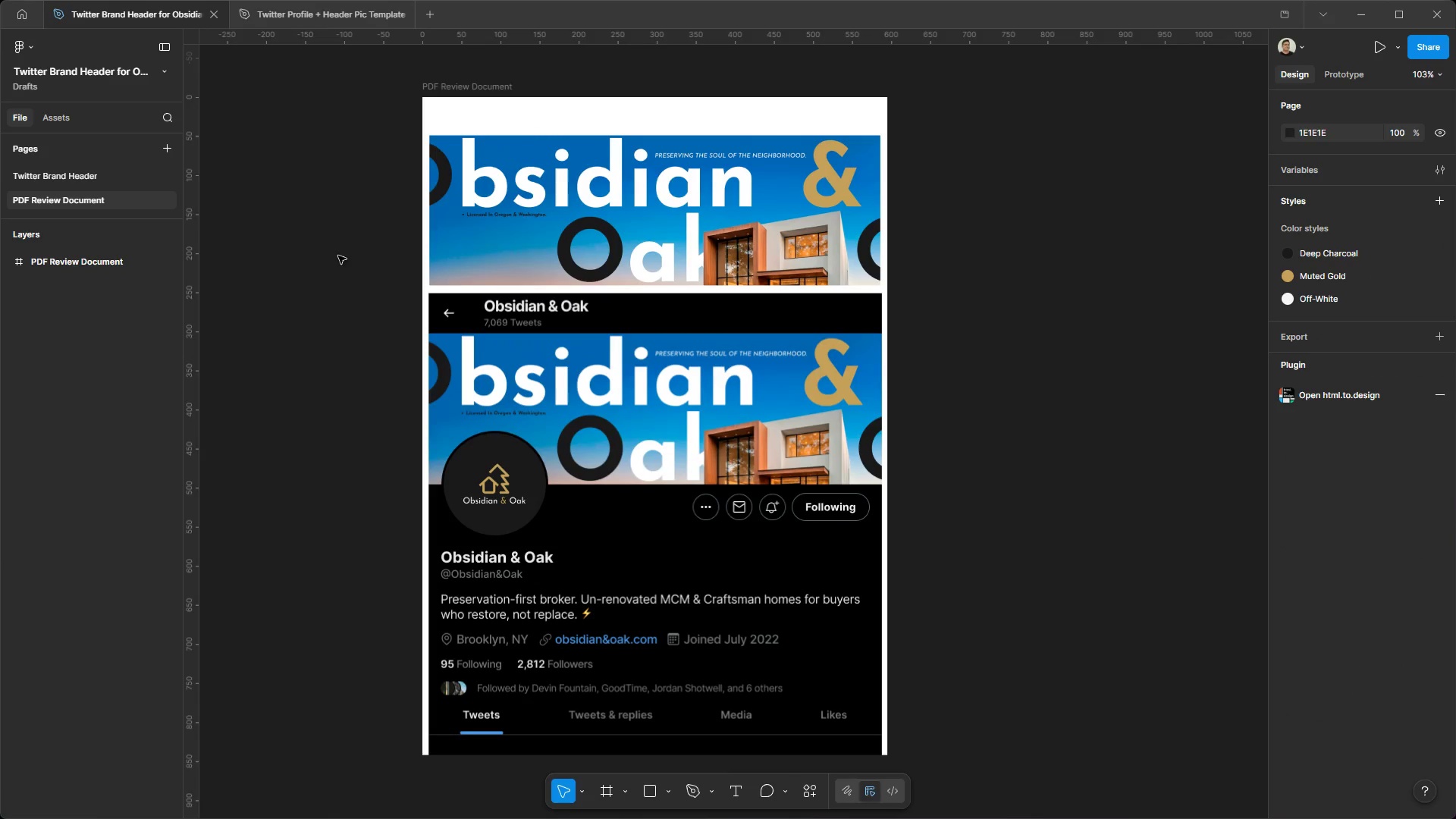 
scroll: coordinate [350, 264], scroll_direction: up, amount: 1.0
 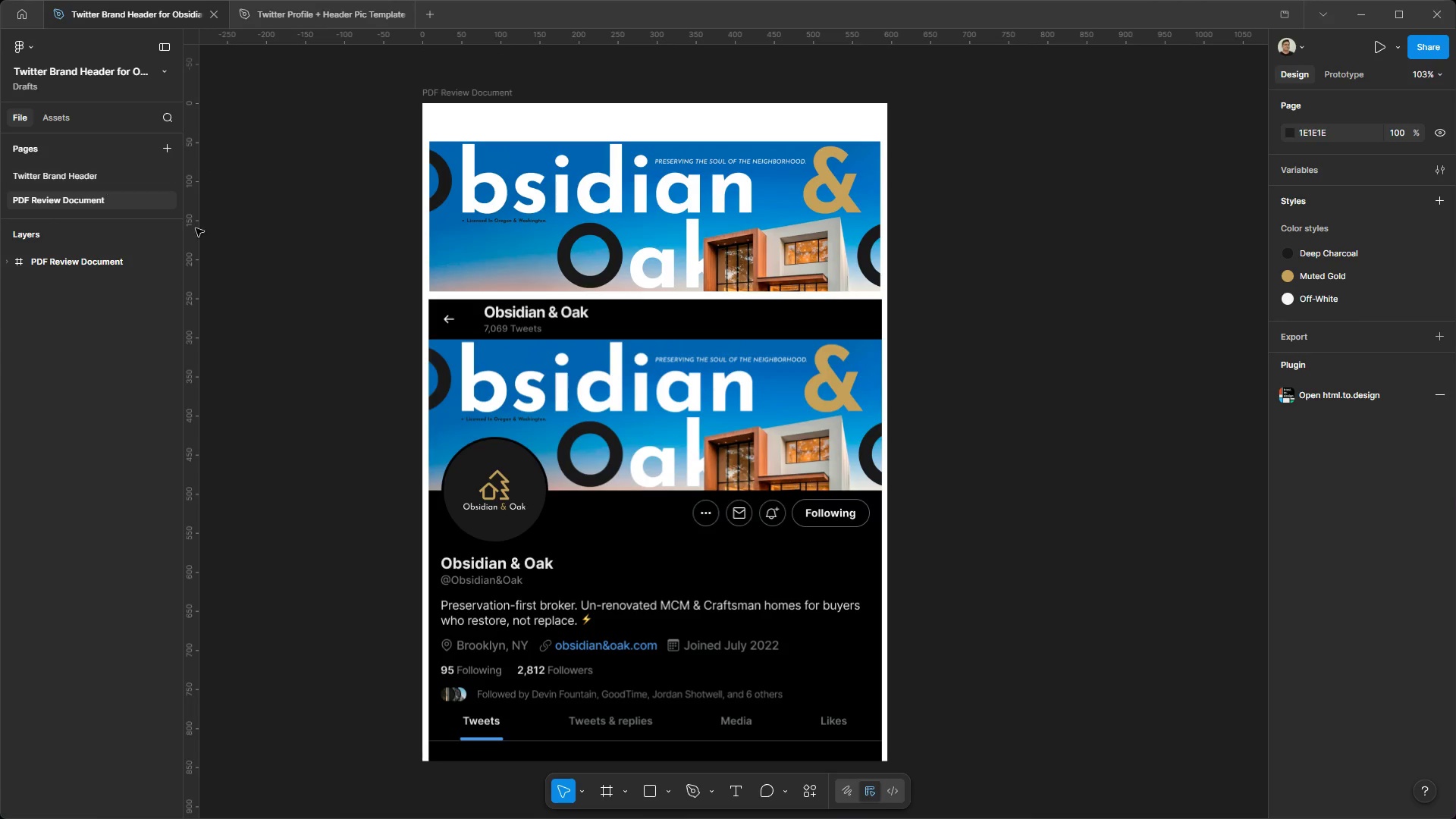 
scroll: coordinate [281, 304], scroll_direction: down, amount: 2.0
 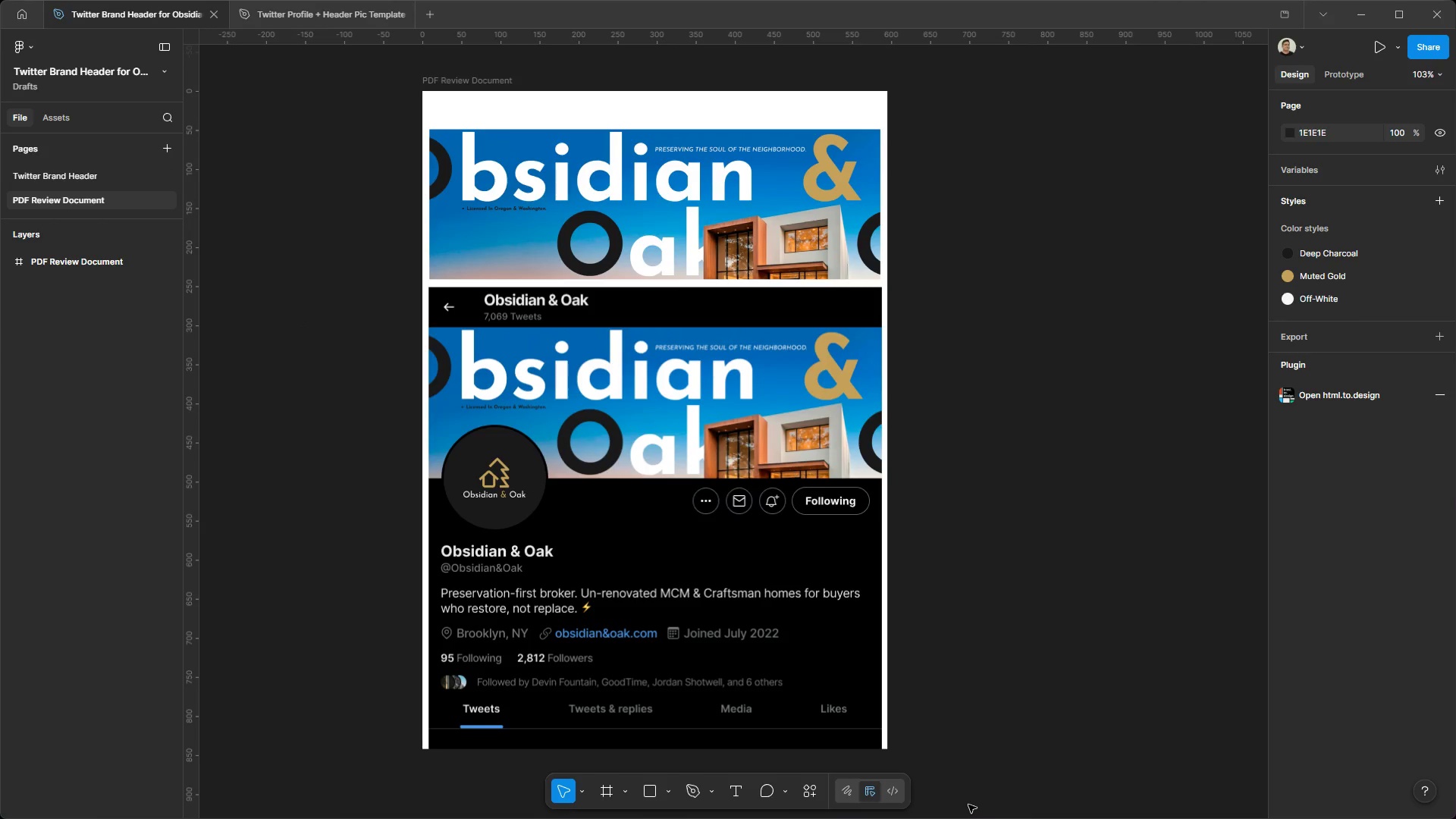 
wait(28.81)
 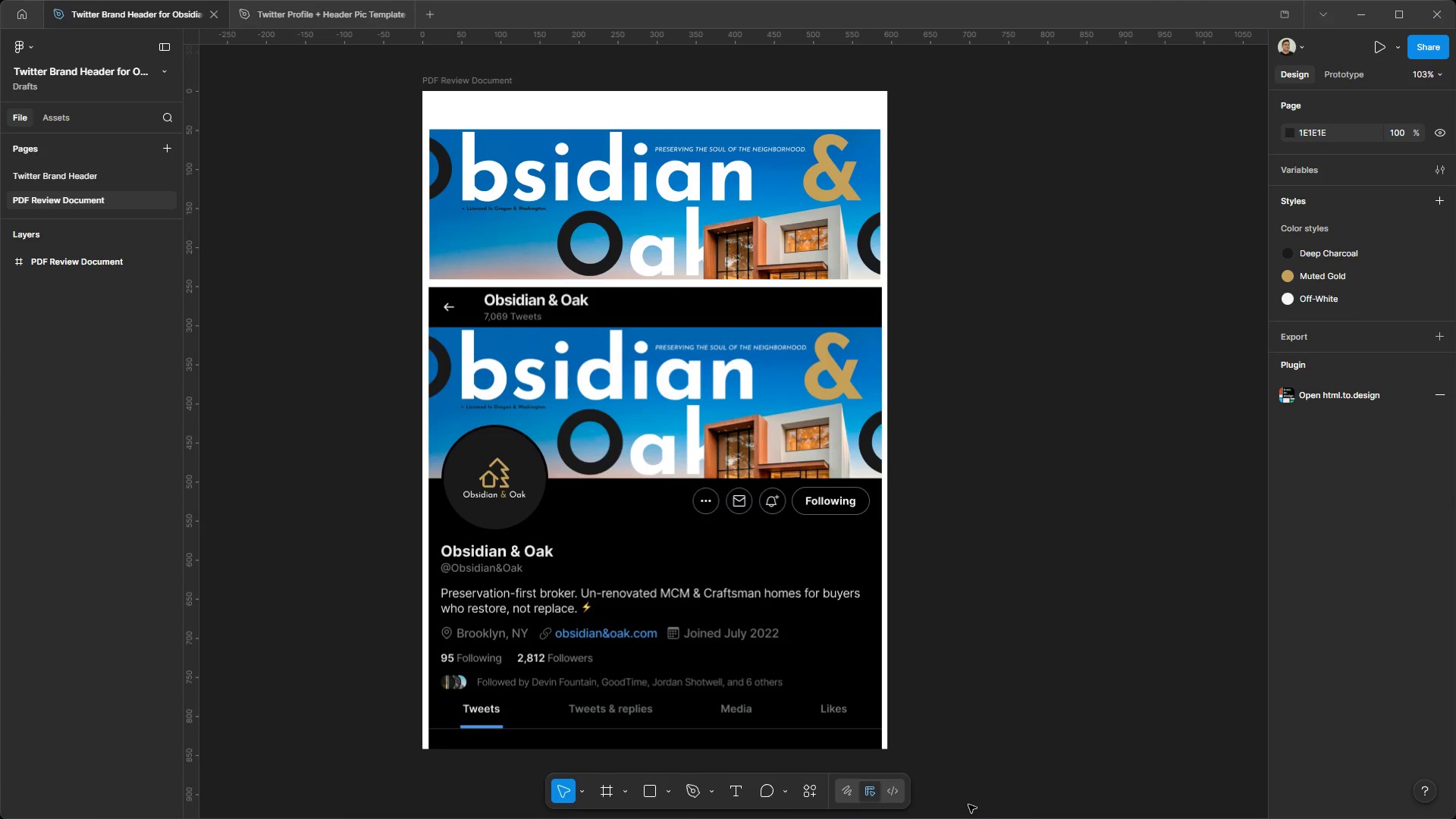 
key(Control+C)
 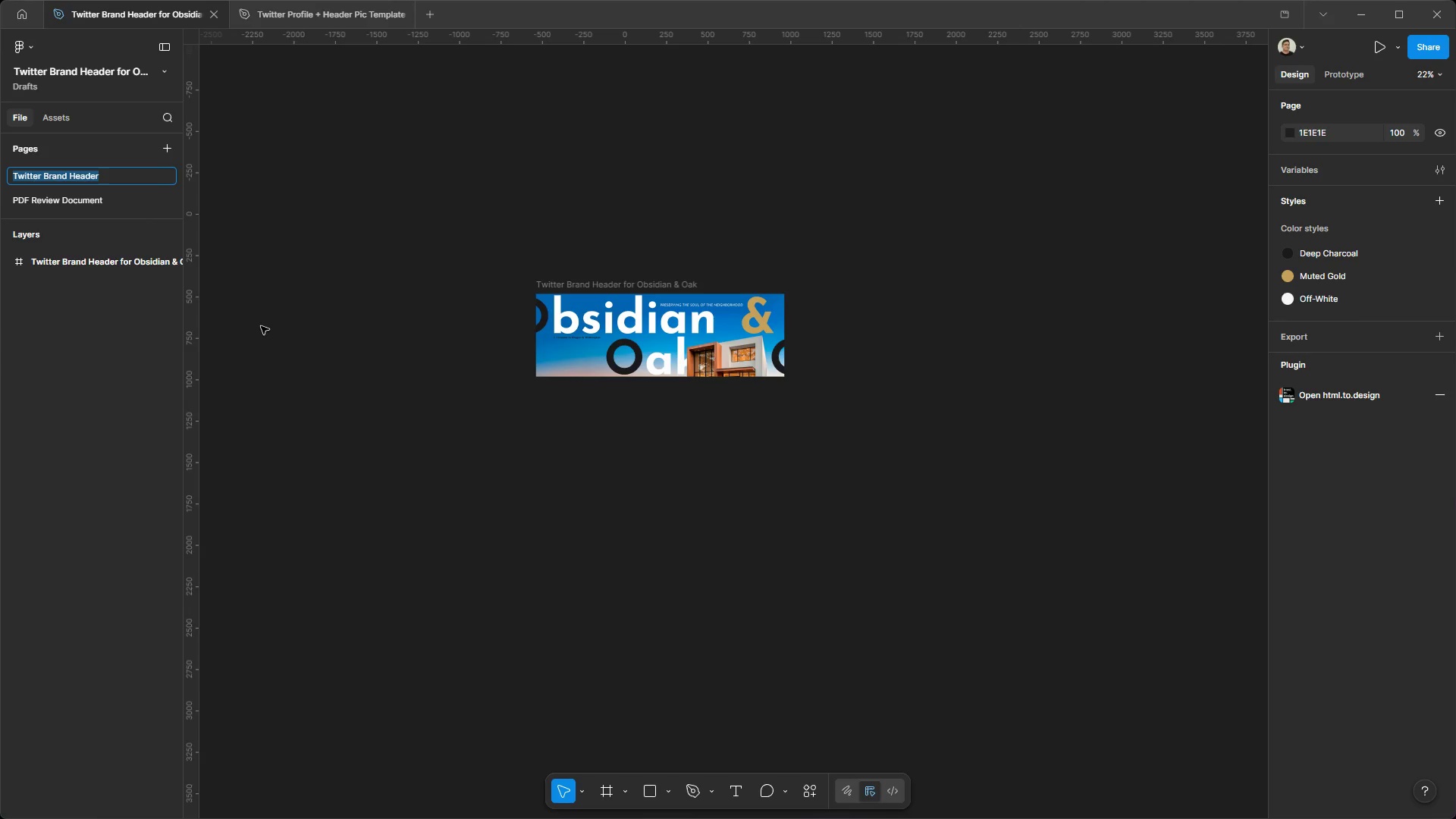 
left_click([262, 326])
 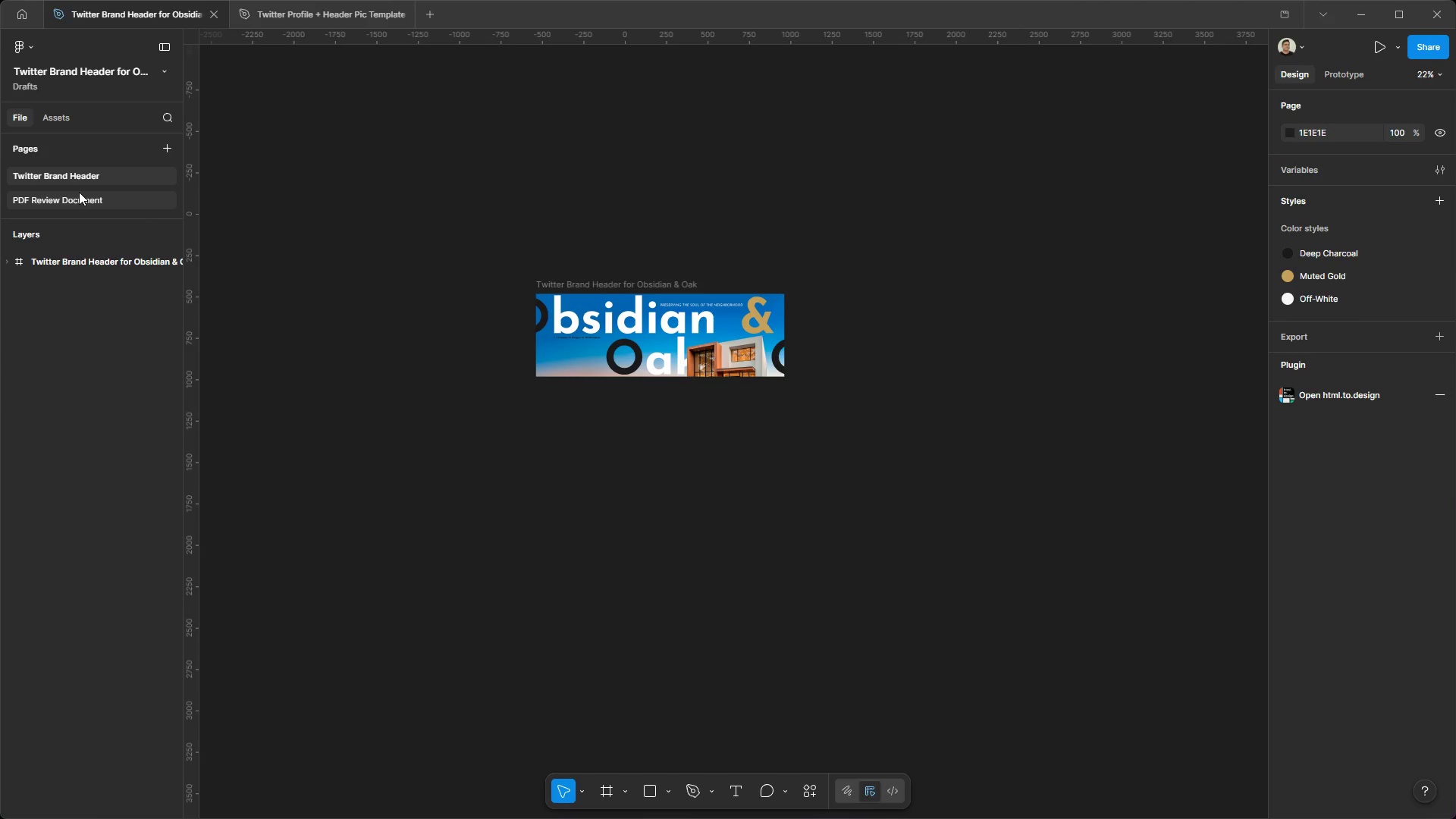 
left_click([79, 192])
 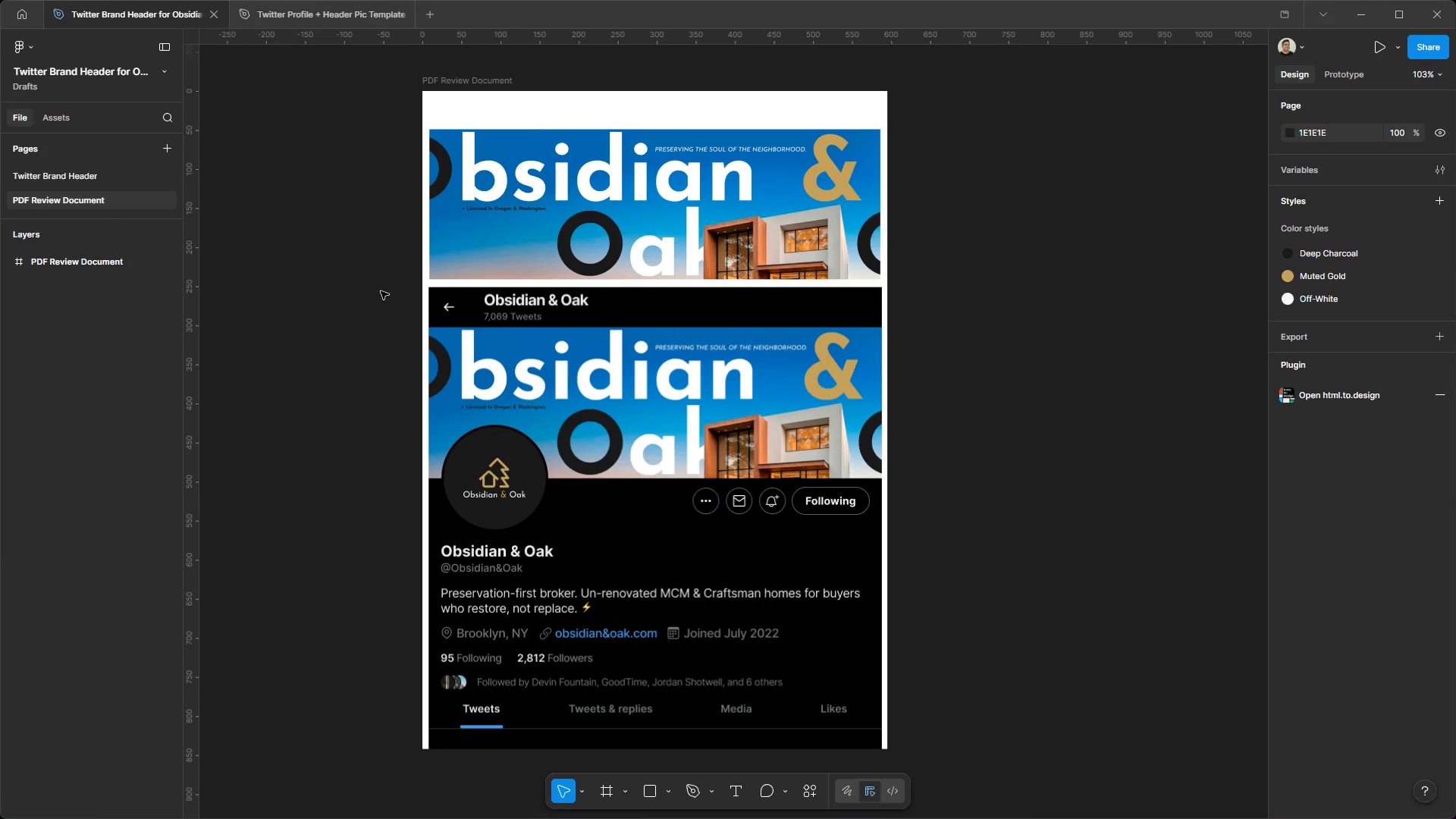 
scroll: coordinate [366, 301], scroll_direction: up, amount: 3.0
 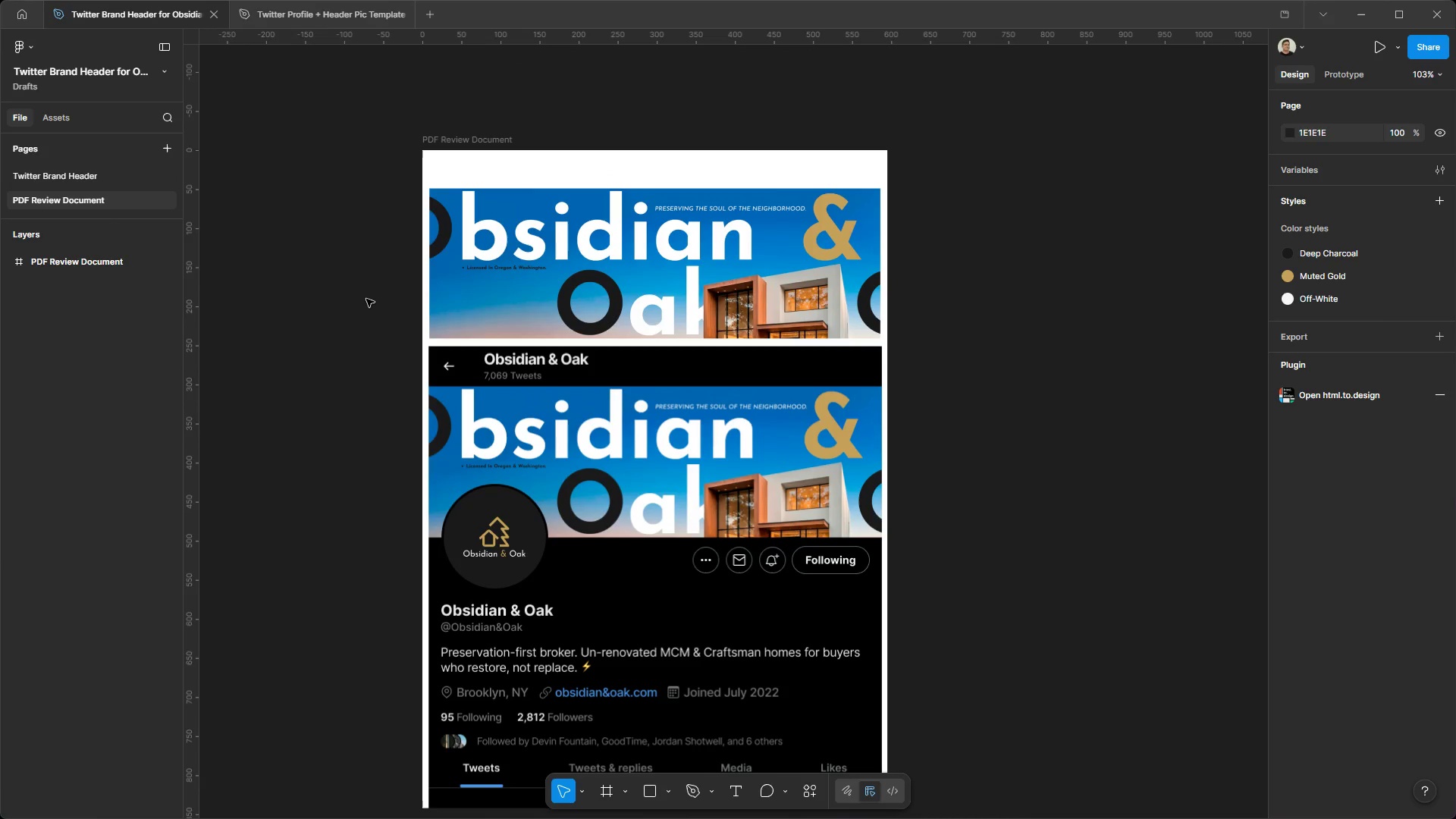 
key(Control+V)
 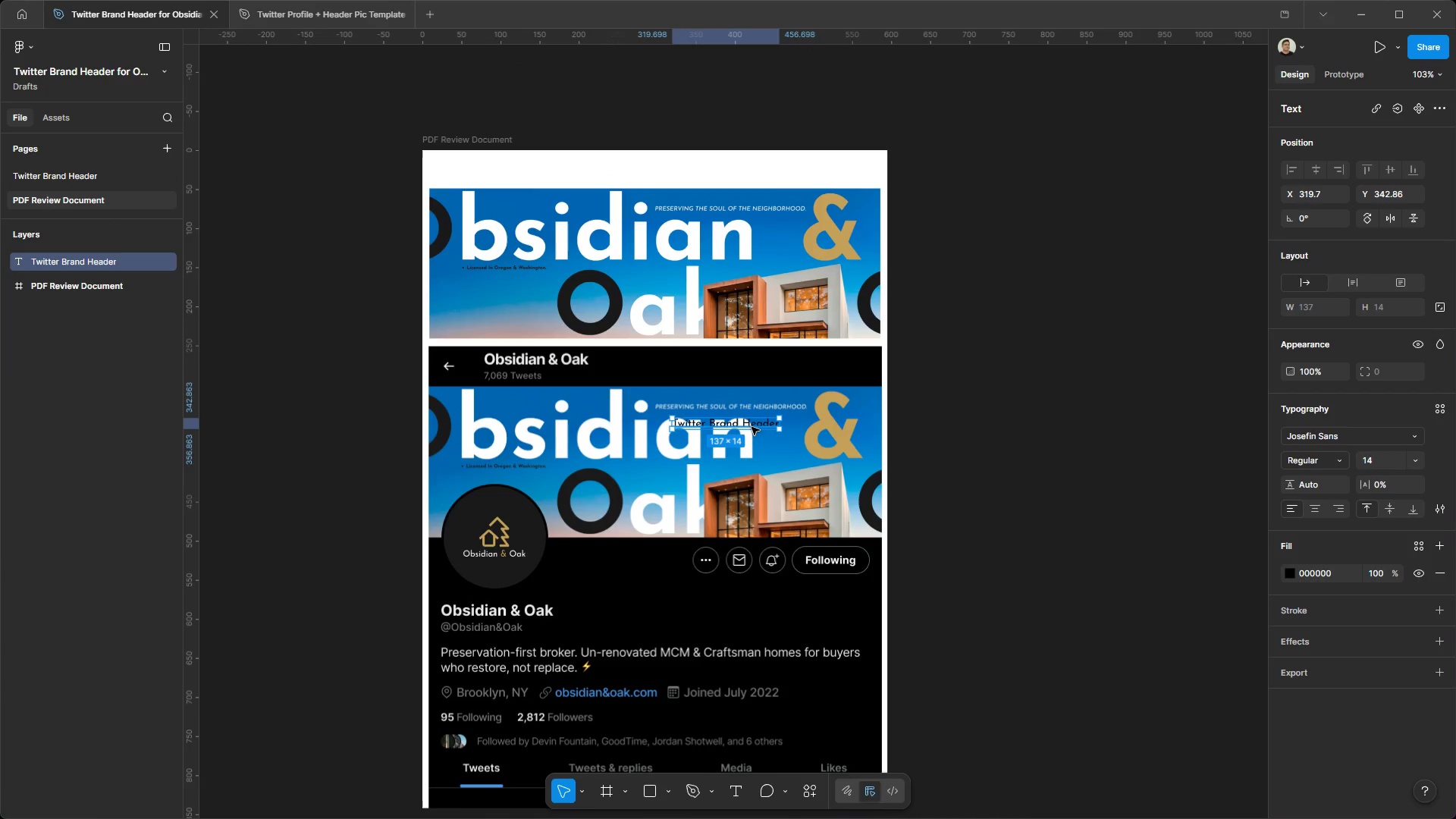 
left_click_drag(start_coordinate=[752, 426], to_coordinate=[510, 177])
 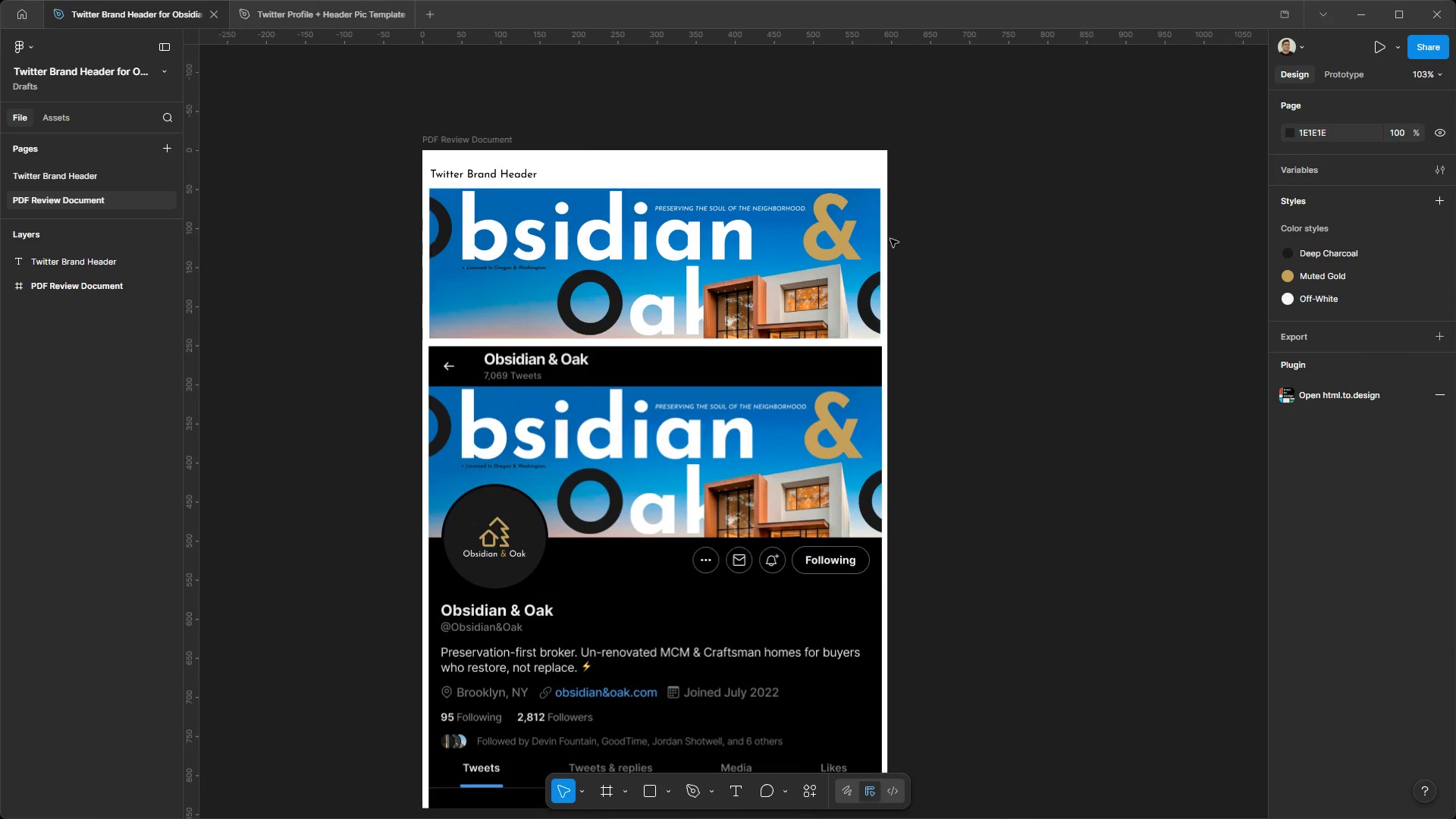 
scroll: coordinate [741, 108], scroll_direction: down, amount: 3.0
 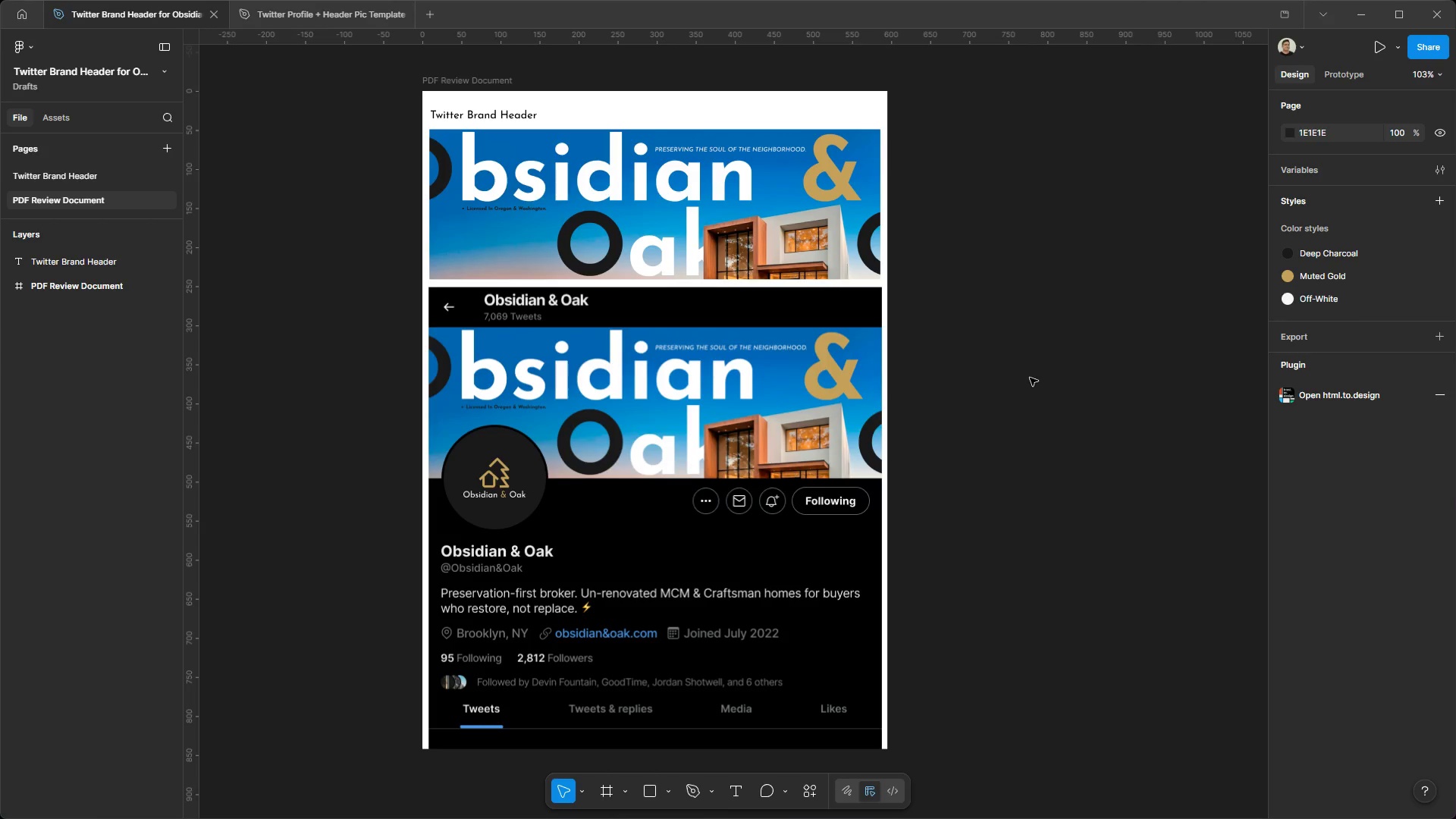 
wait(138.0)
 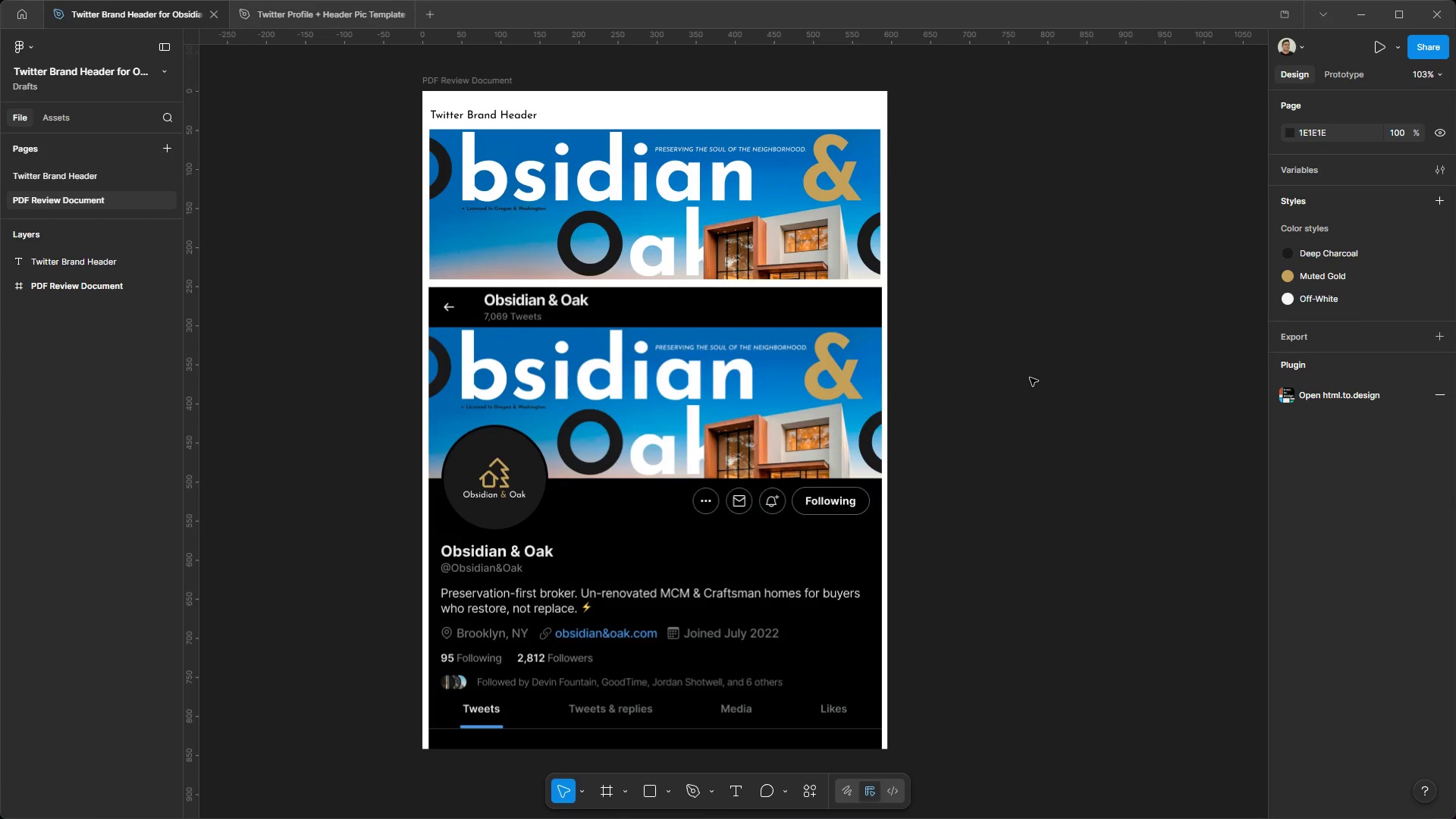 
left_click([453, 122])
 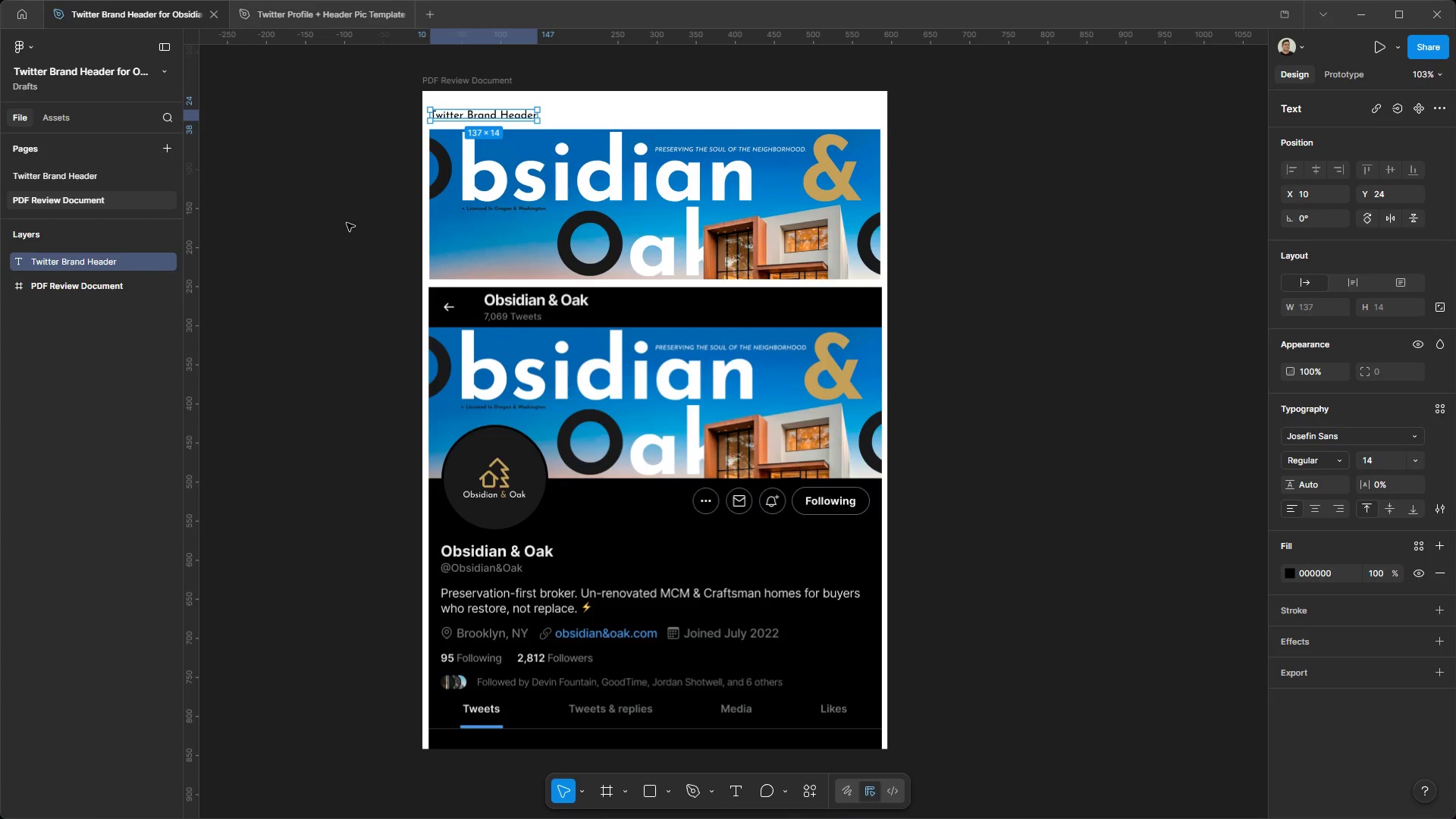 
left_click([347, 223])
 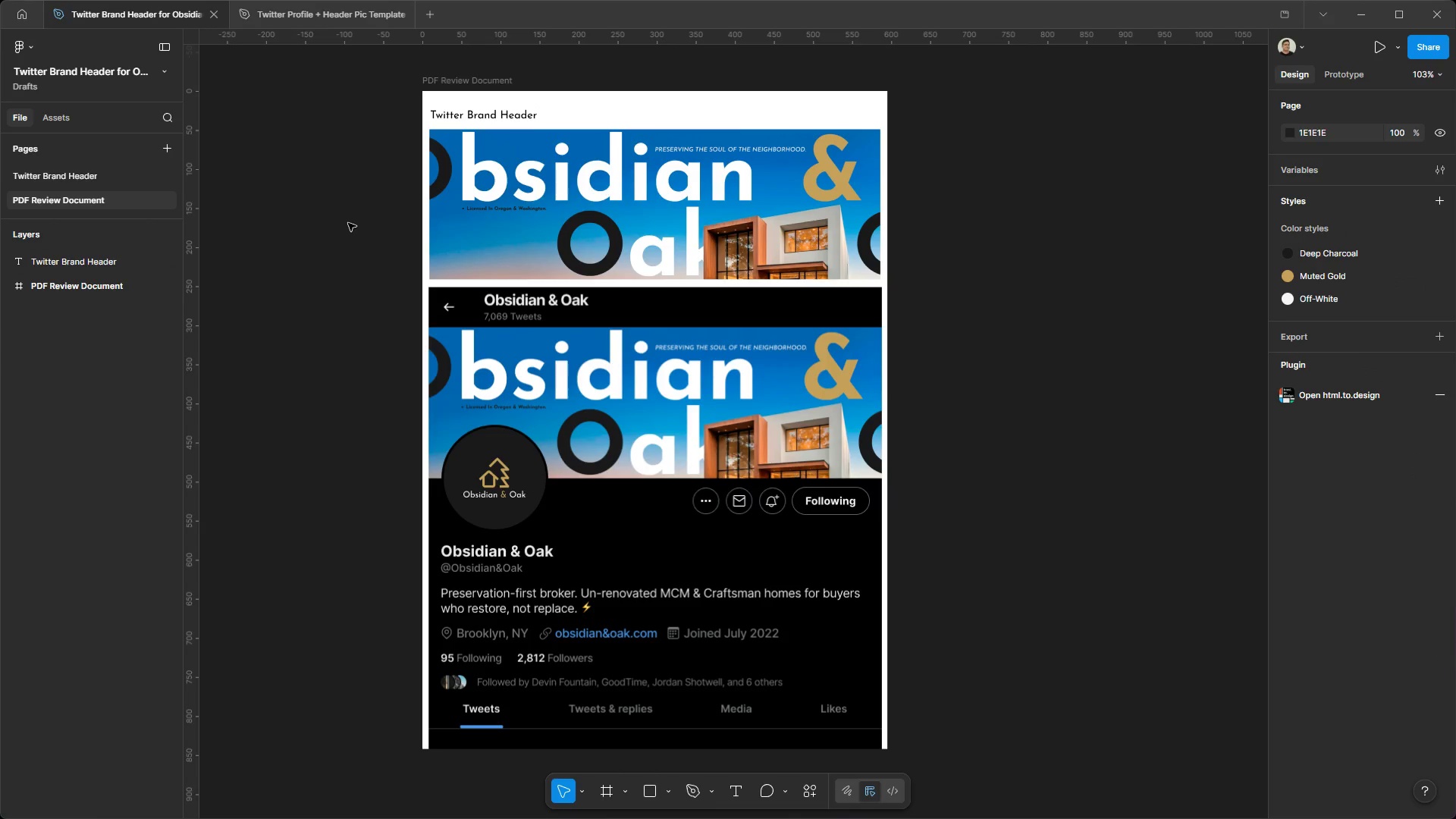 
key(Meta+MetaLeft)
 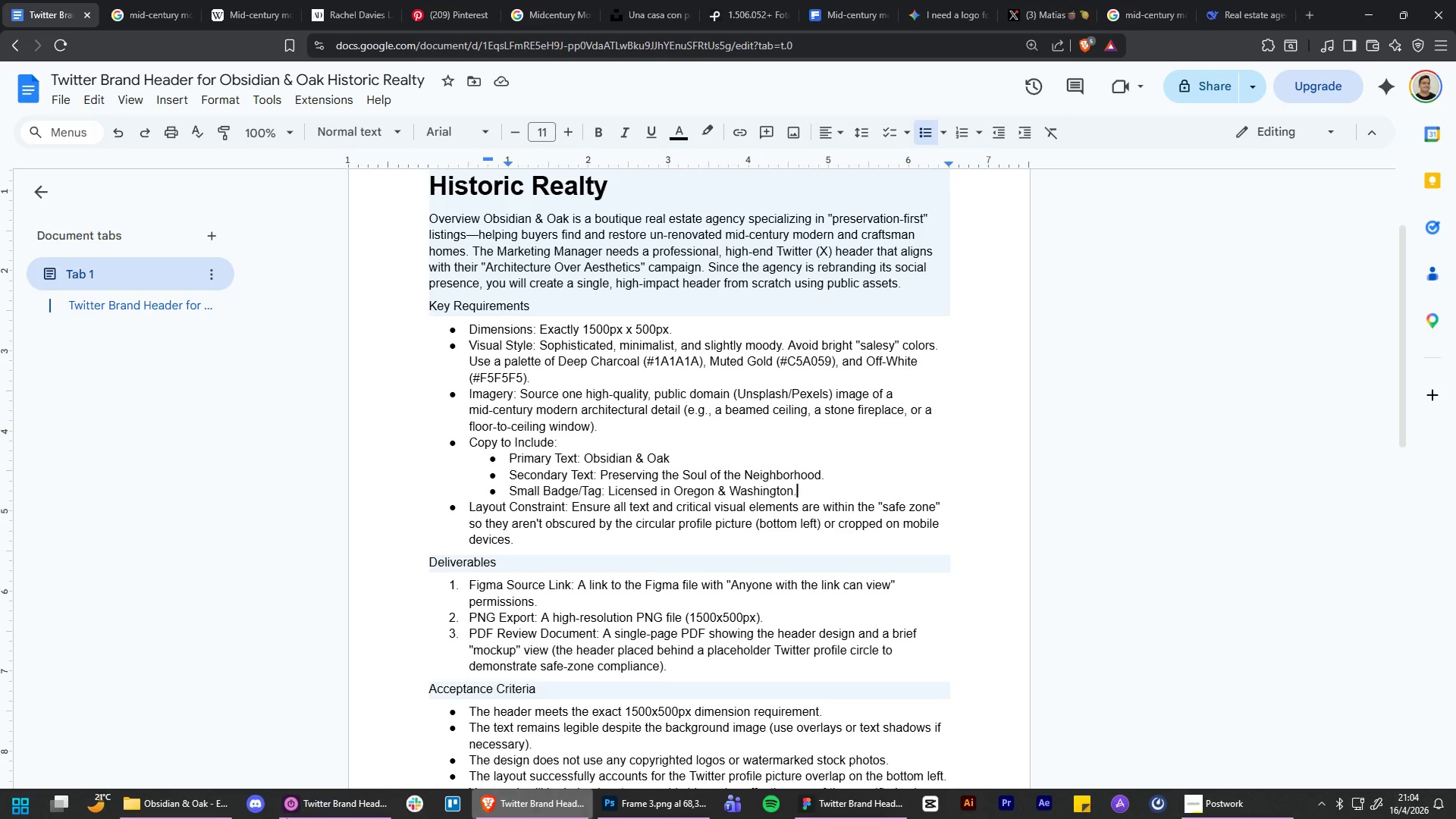 
double_click([340, 575])
 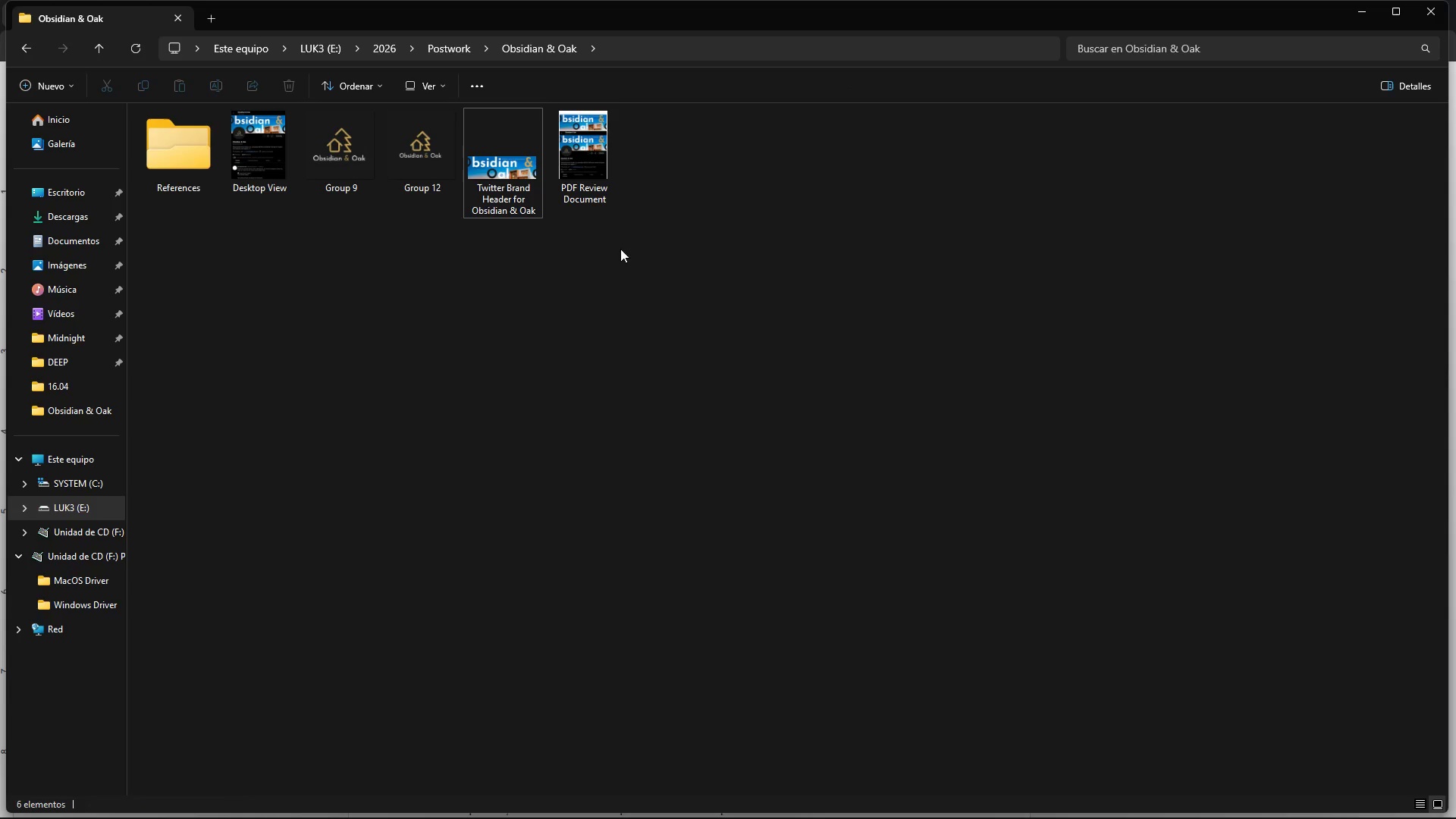 
left_click([587, 161])
 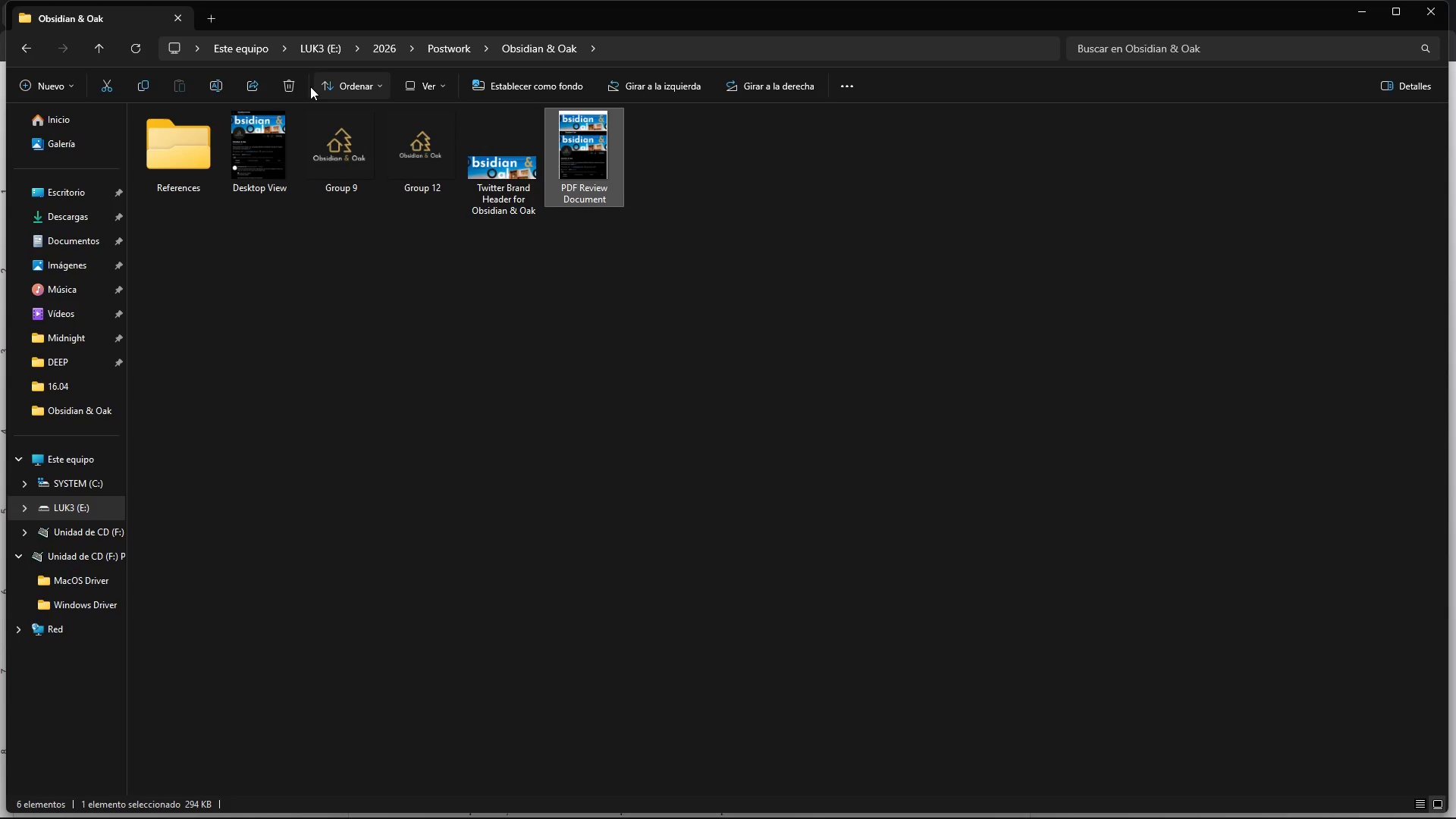 
left_click([292, 83])
 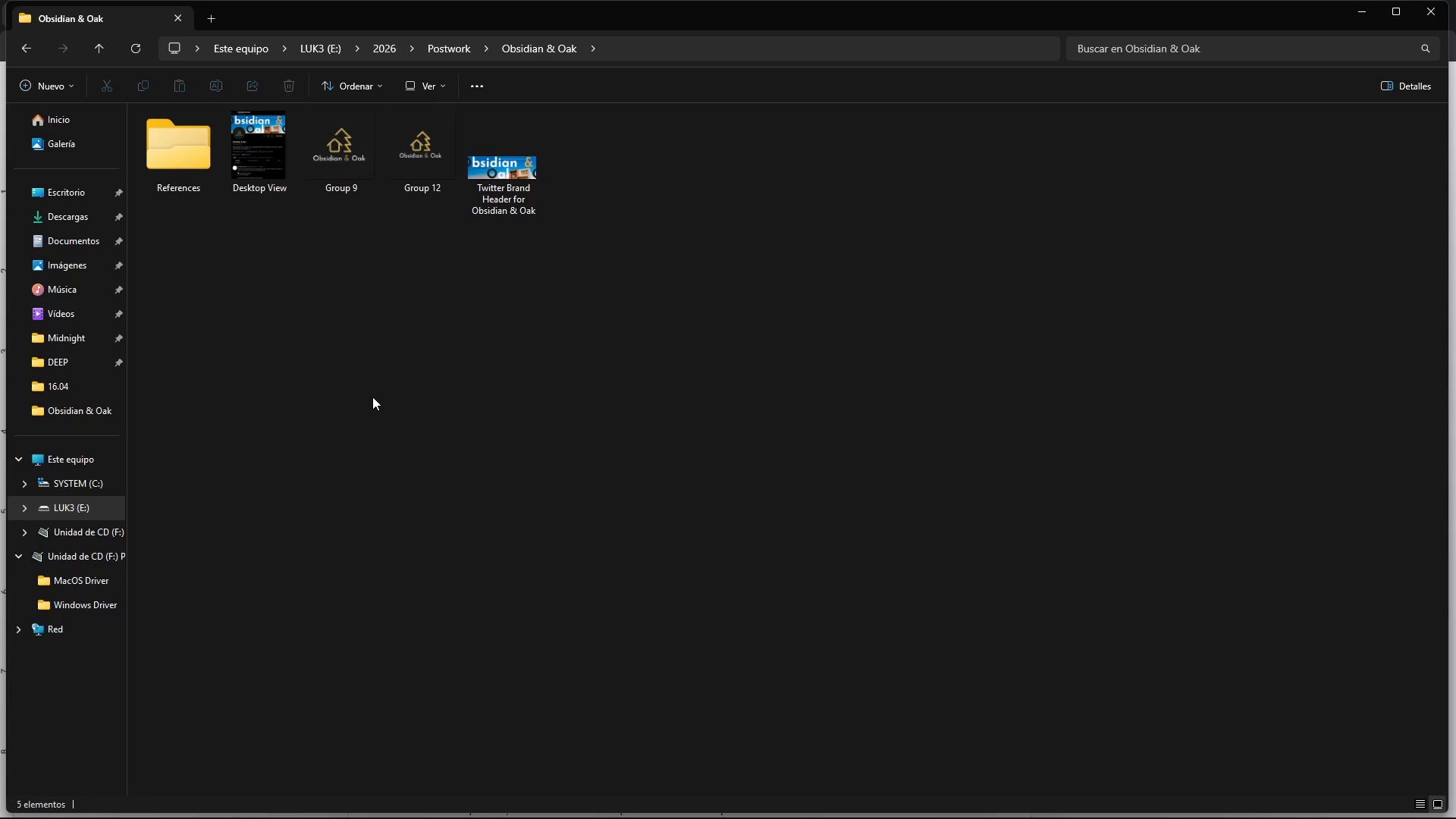 
left_click([372, 397])
 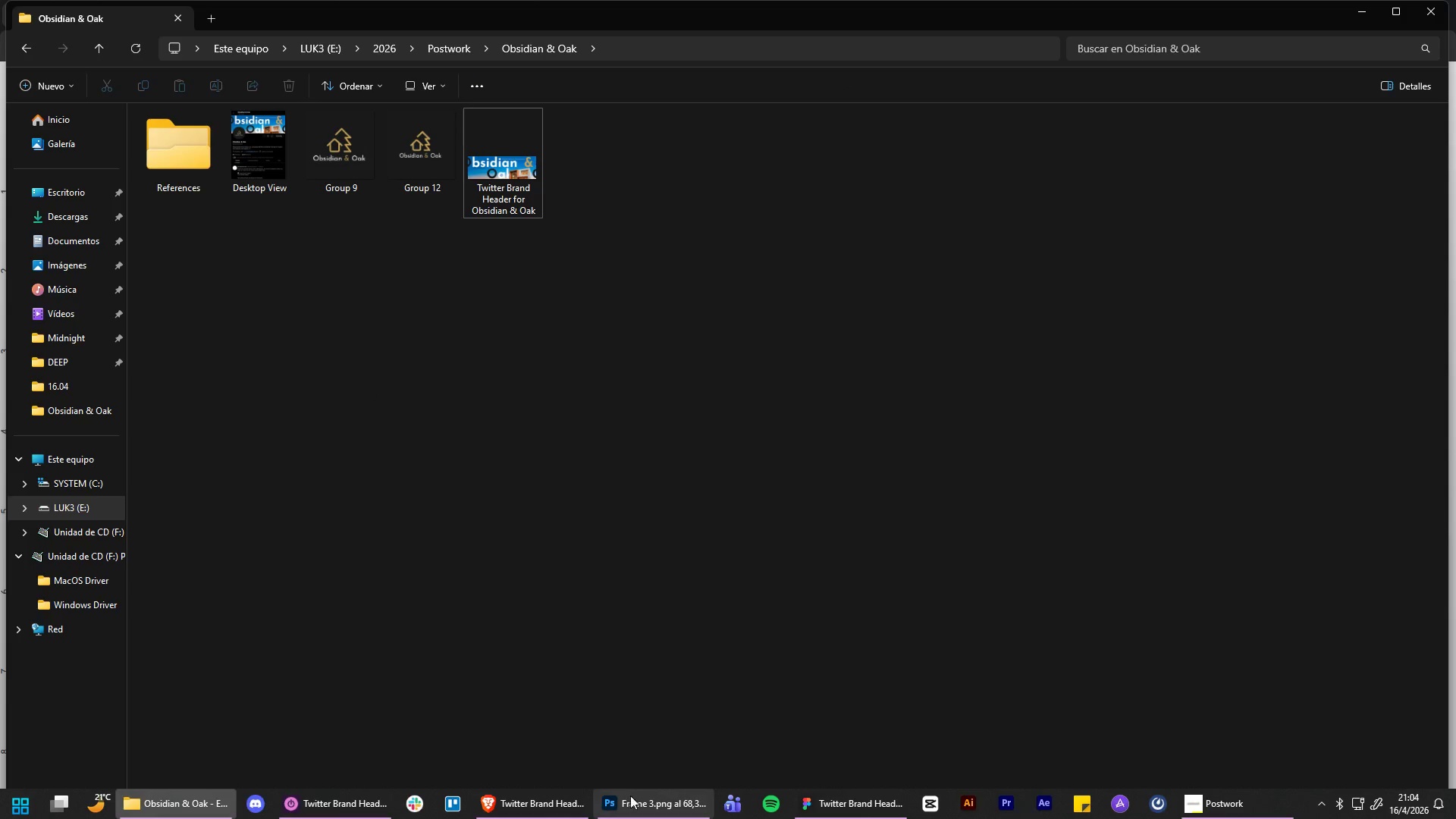 
left_click([854, 804])
 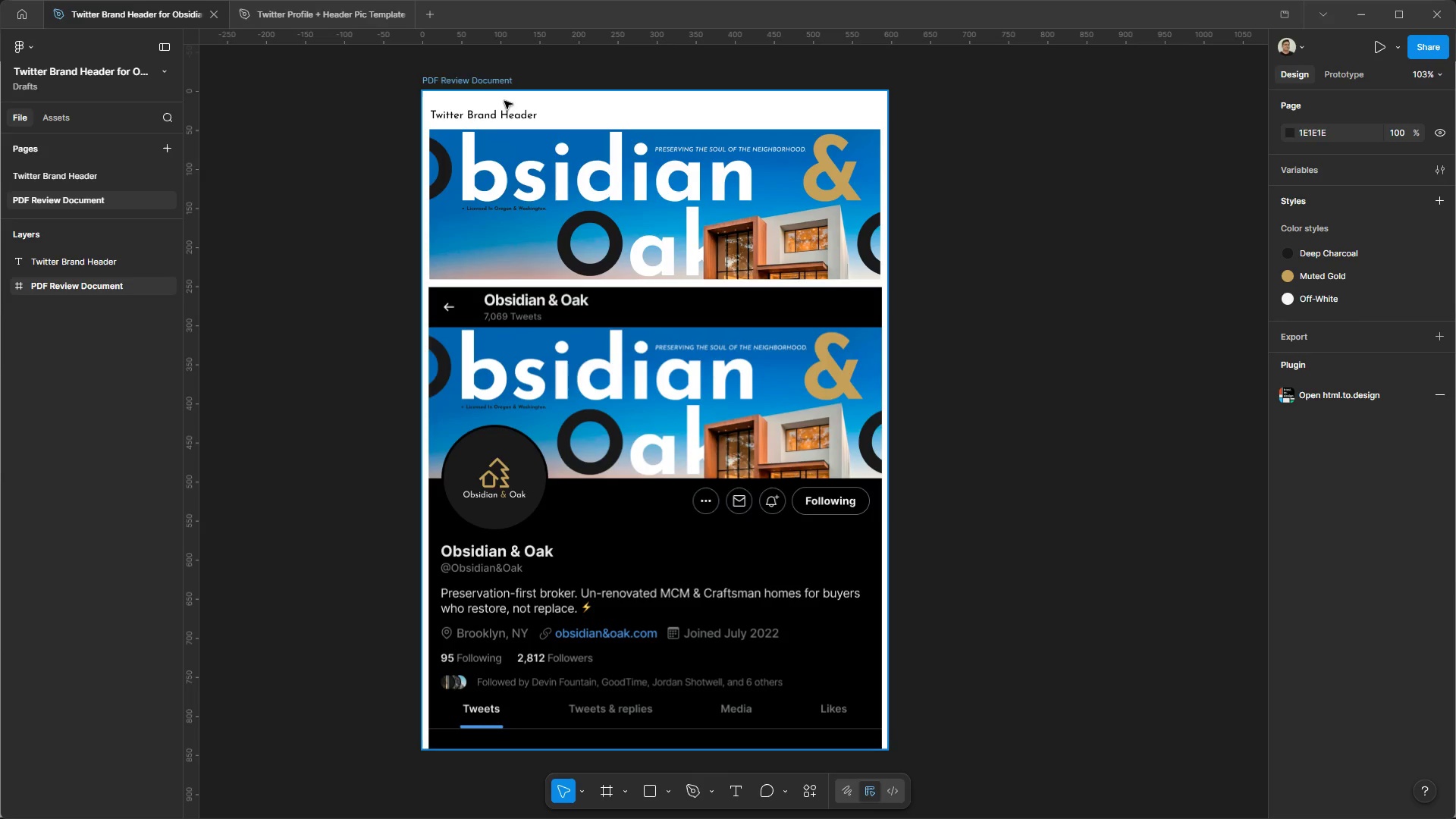 
left_click([494, 118])
 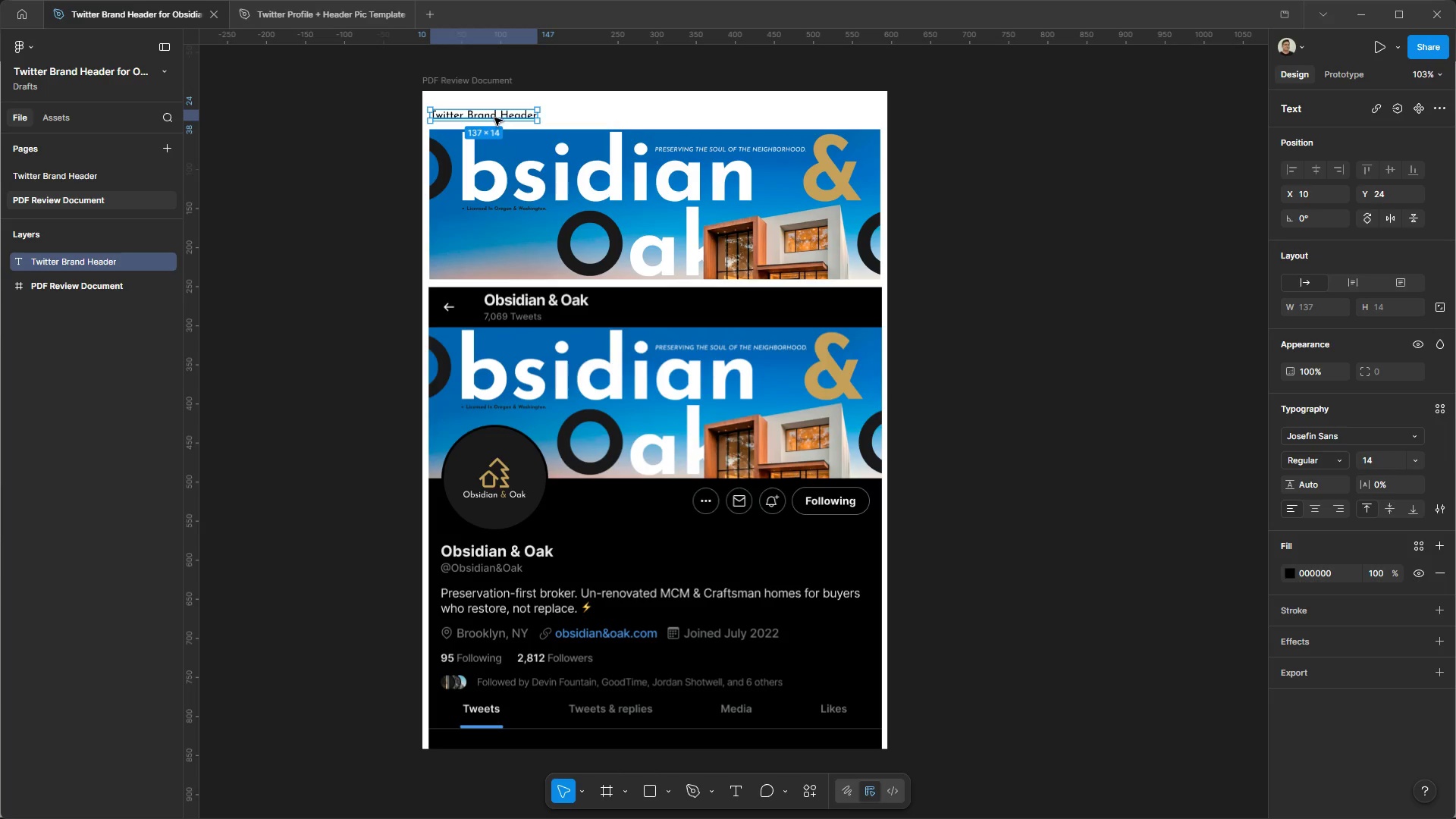 
left_click([1025, 282])
 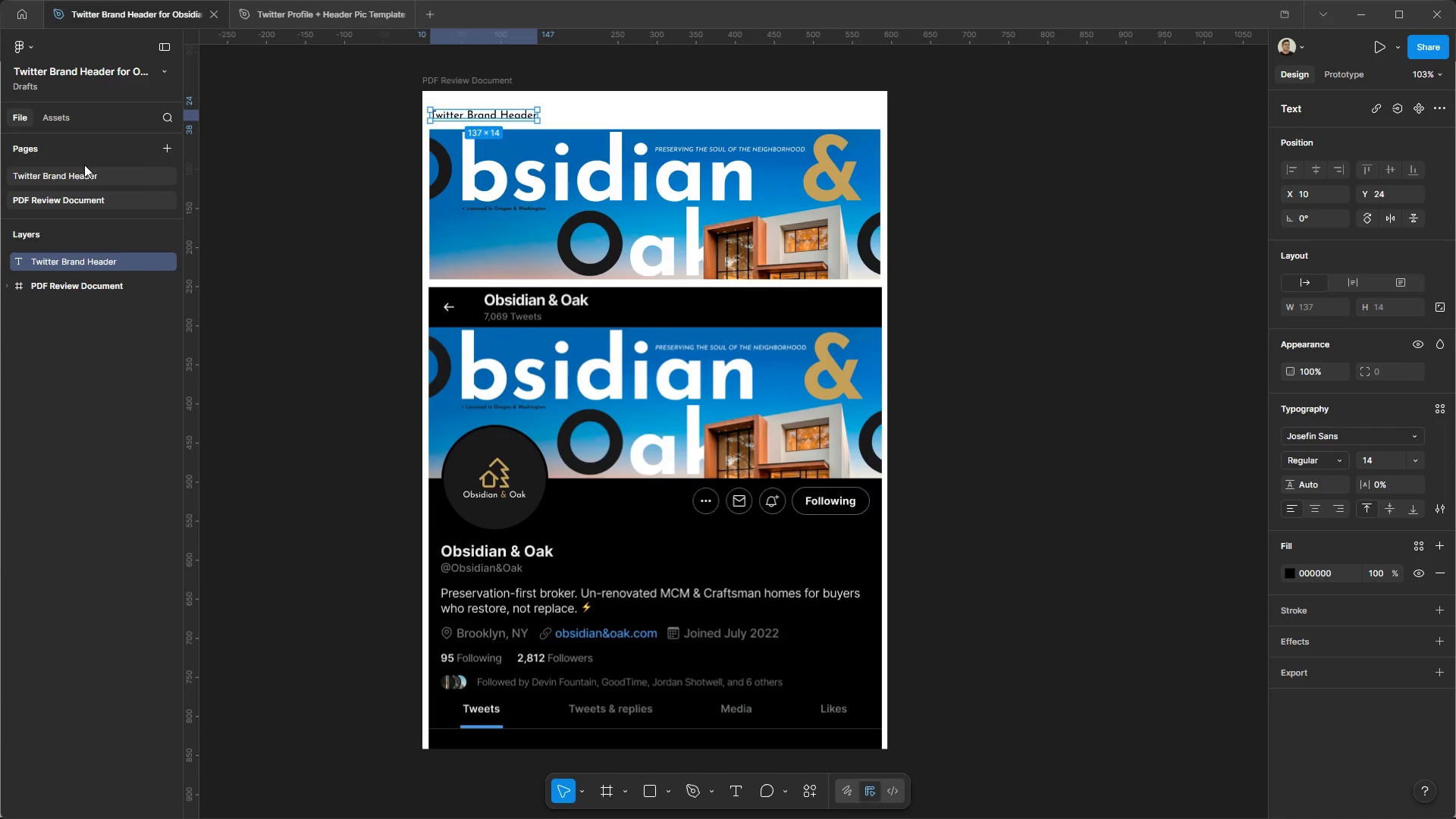 
wait(89.95)
 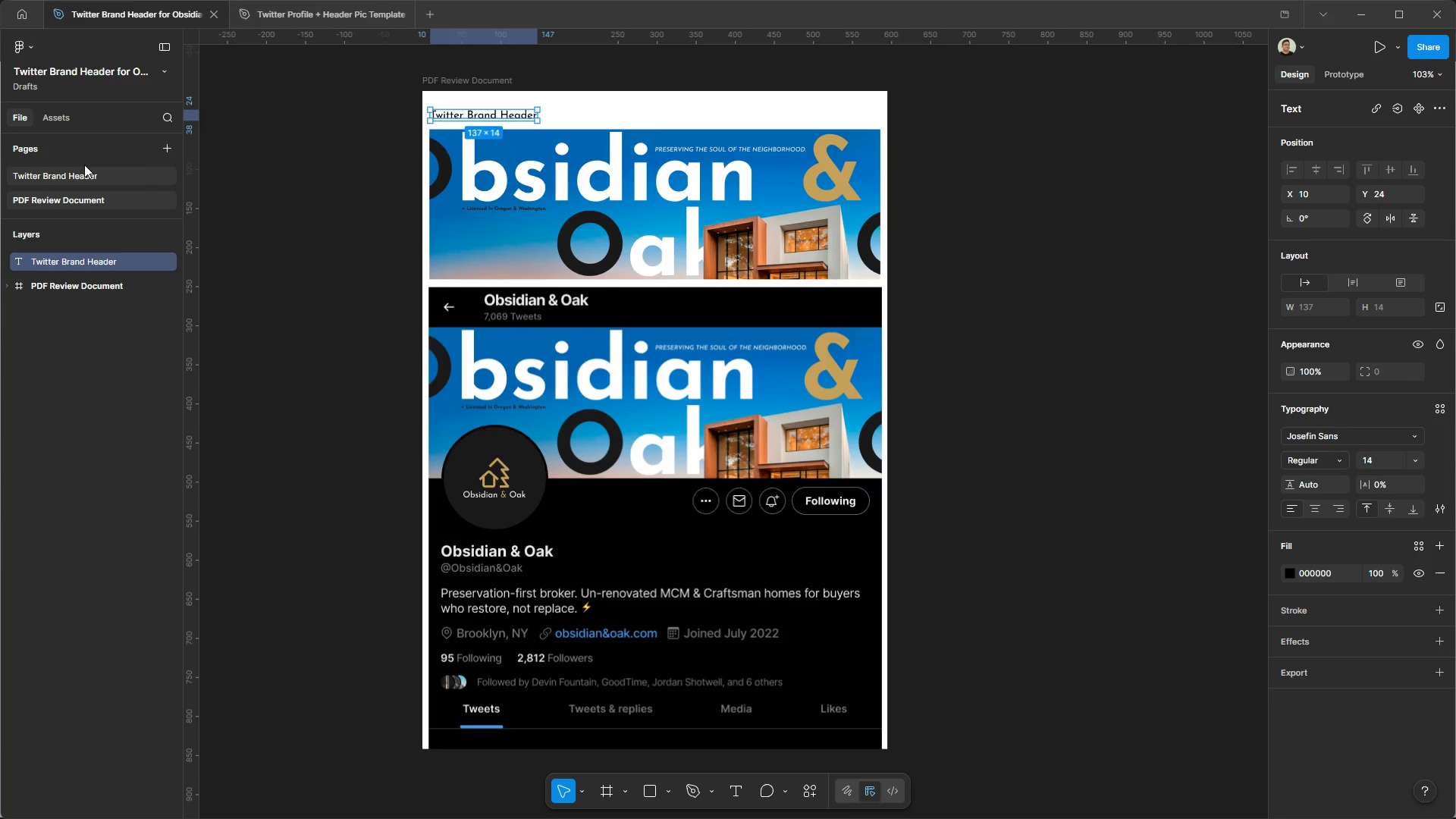 
left_click([97, 204])
 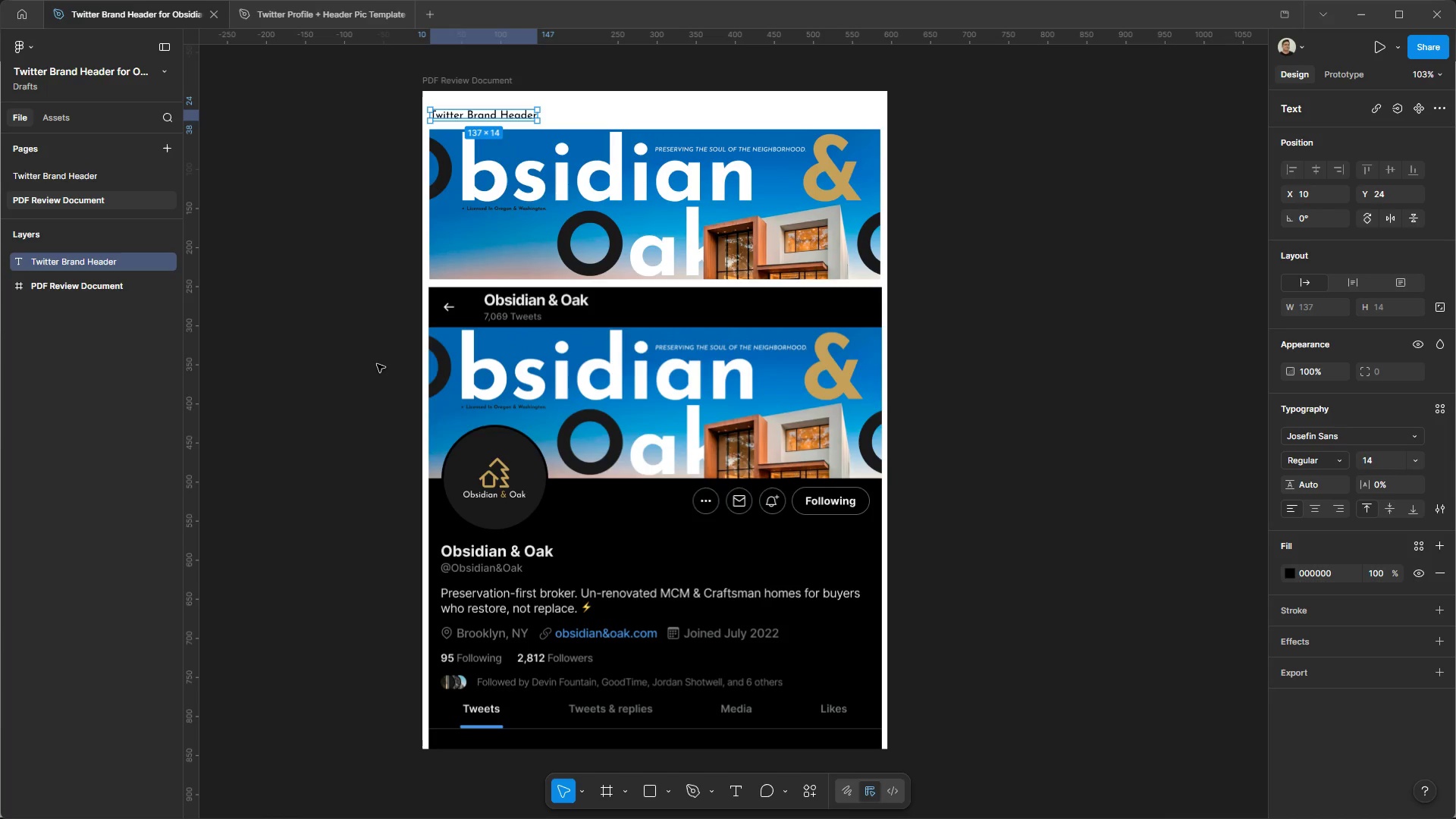 
wait(36.69)
 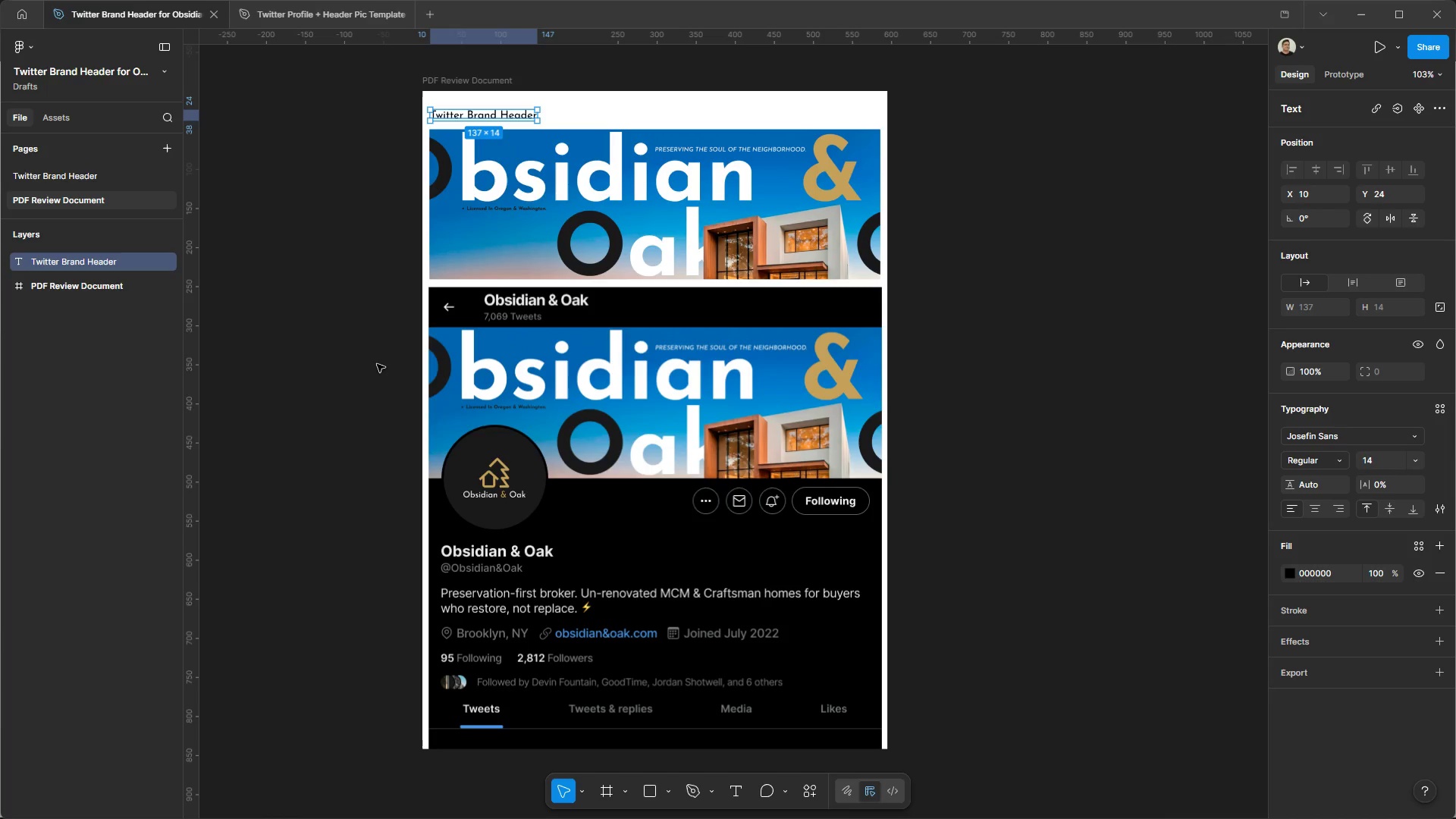 
left_click([115, 350])
 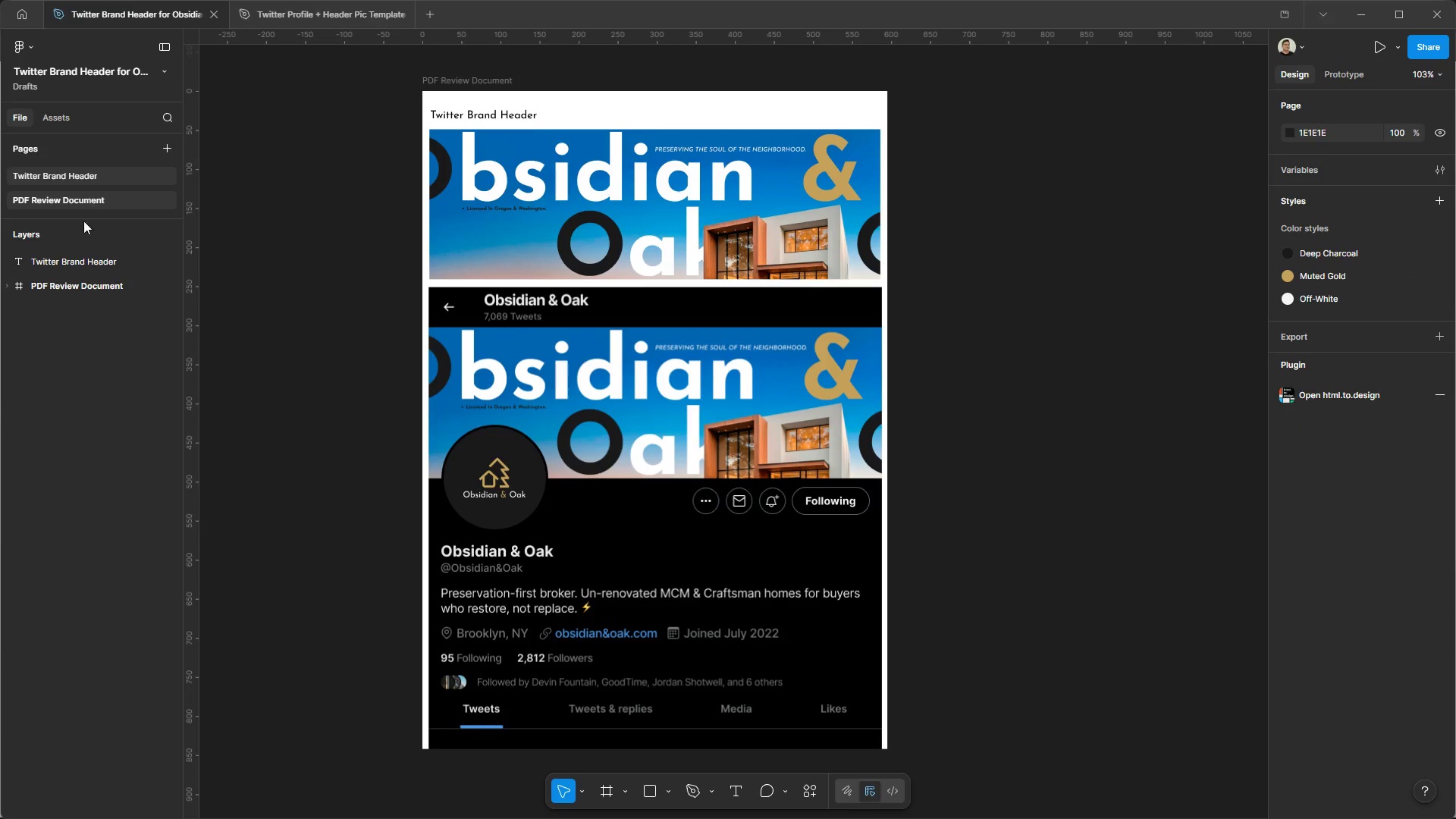 
left_click([75, 257])
 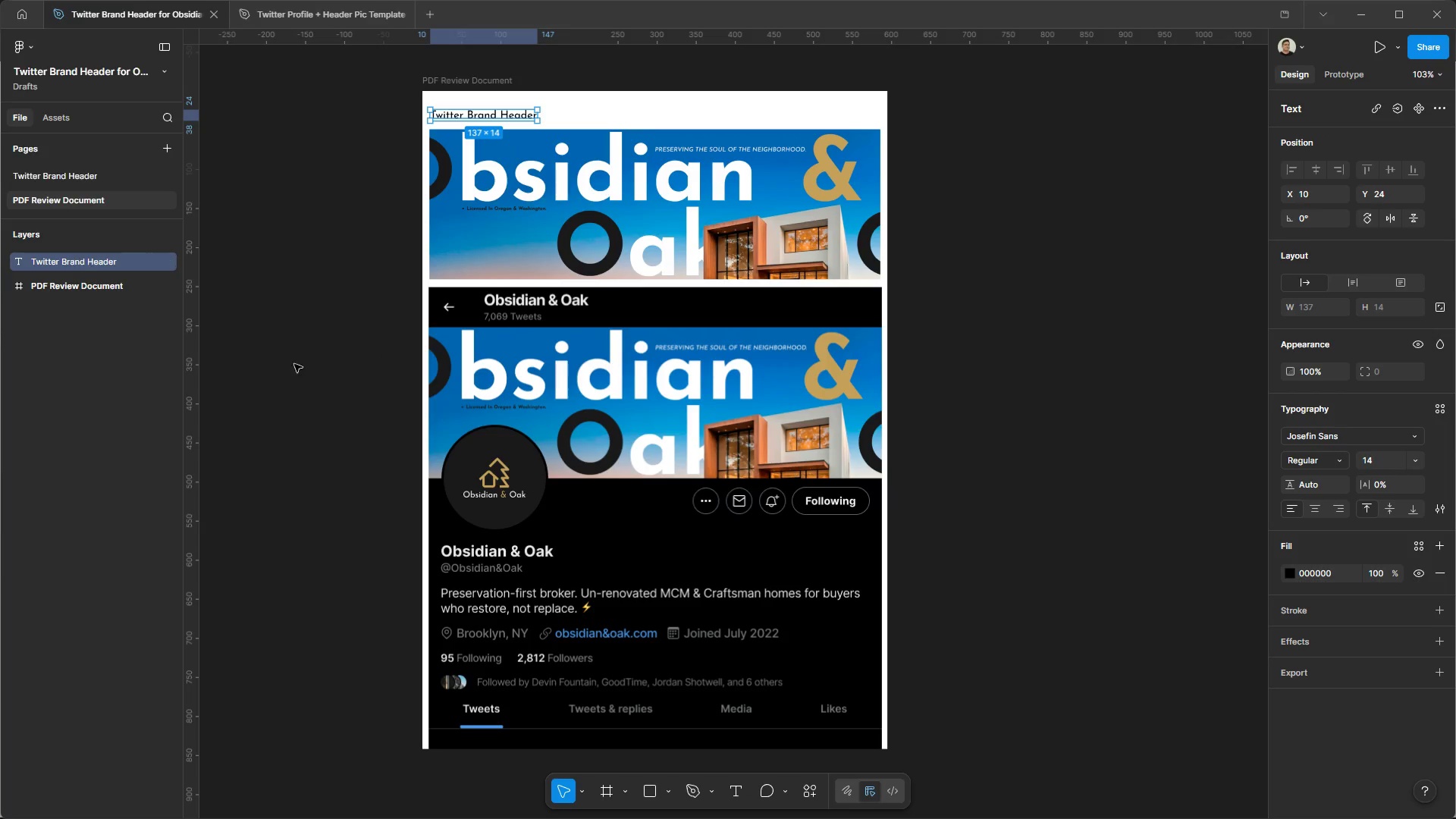 
left_click([567, 467])
 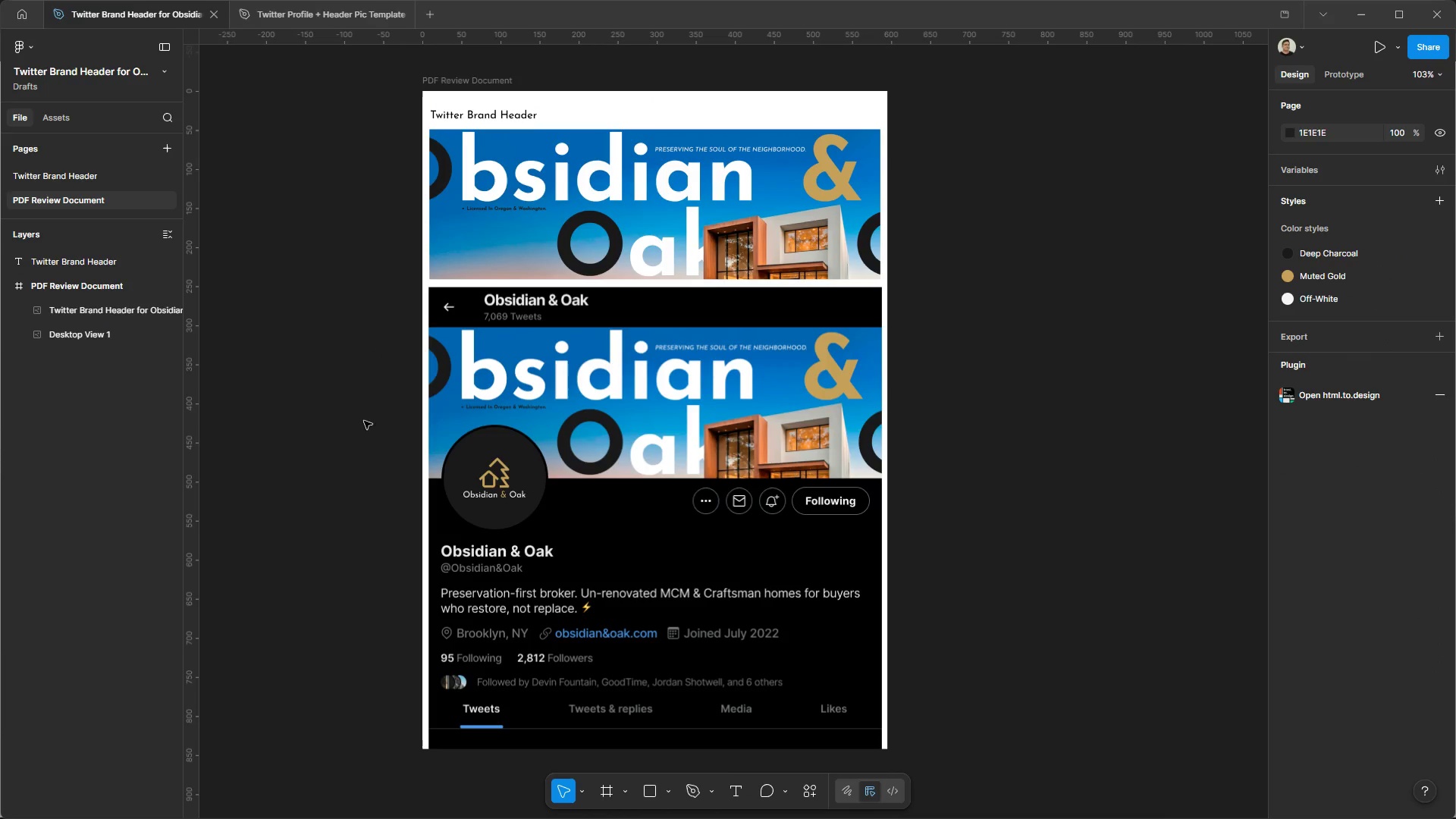 
hold_key(key=ControlLeft, duration=2.03)
 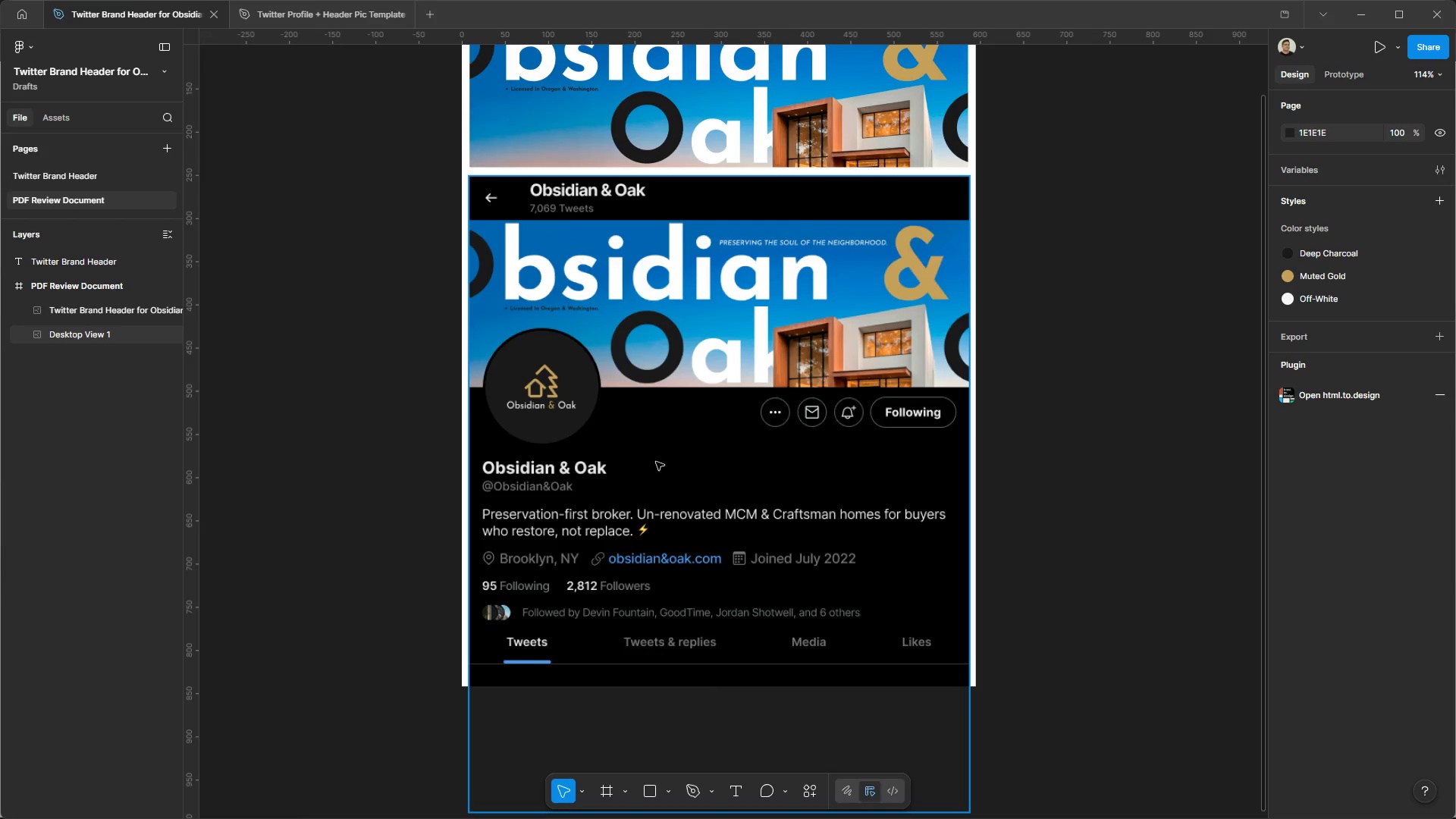 
hold_key(key=AltLeft, duration=1.5)
 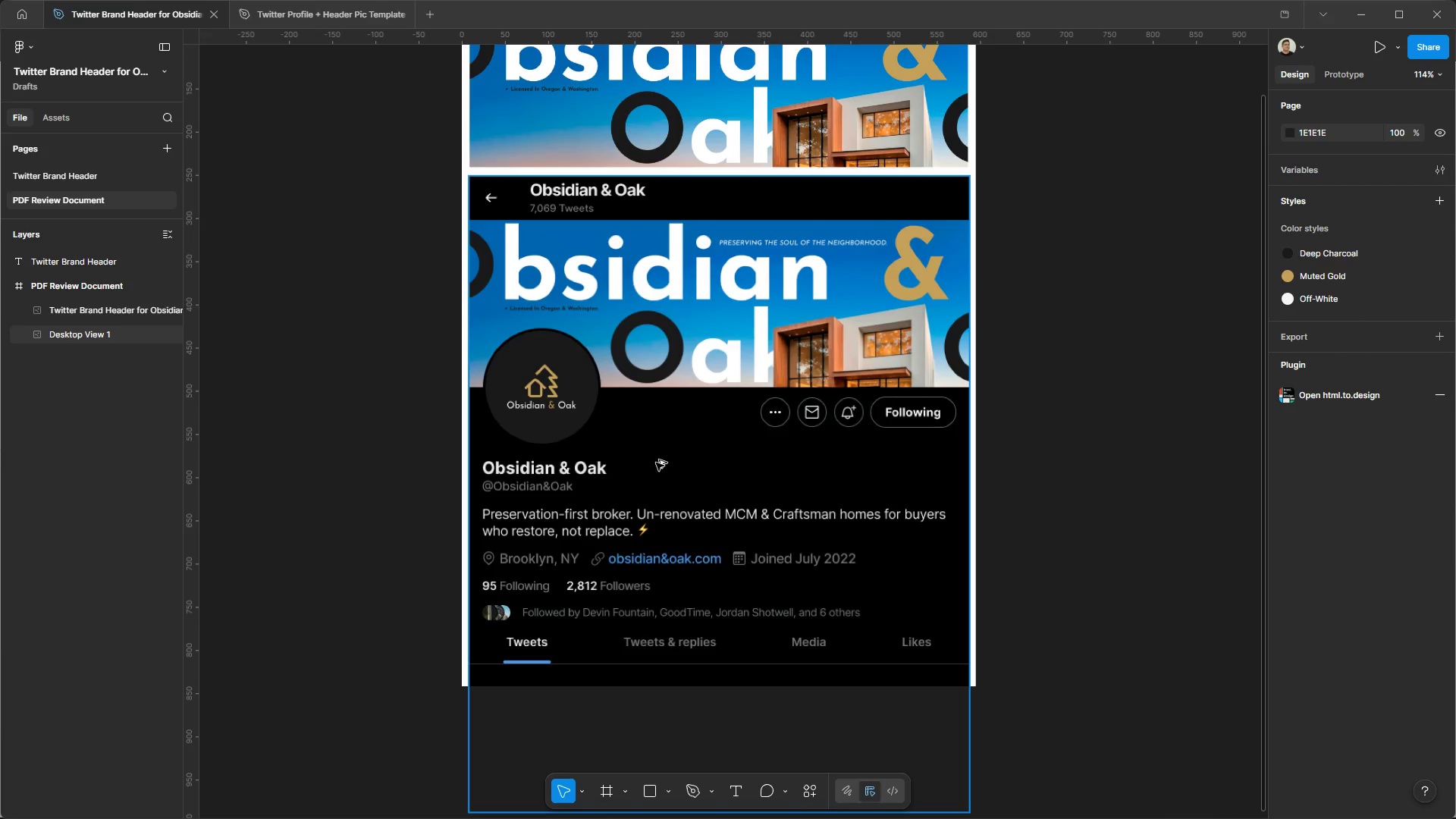 
hold_key(key=AltLeft, duration=0.47)
 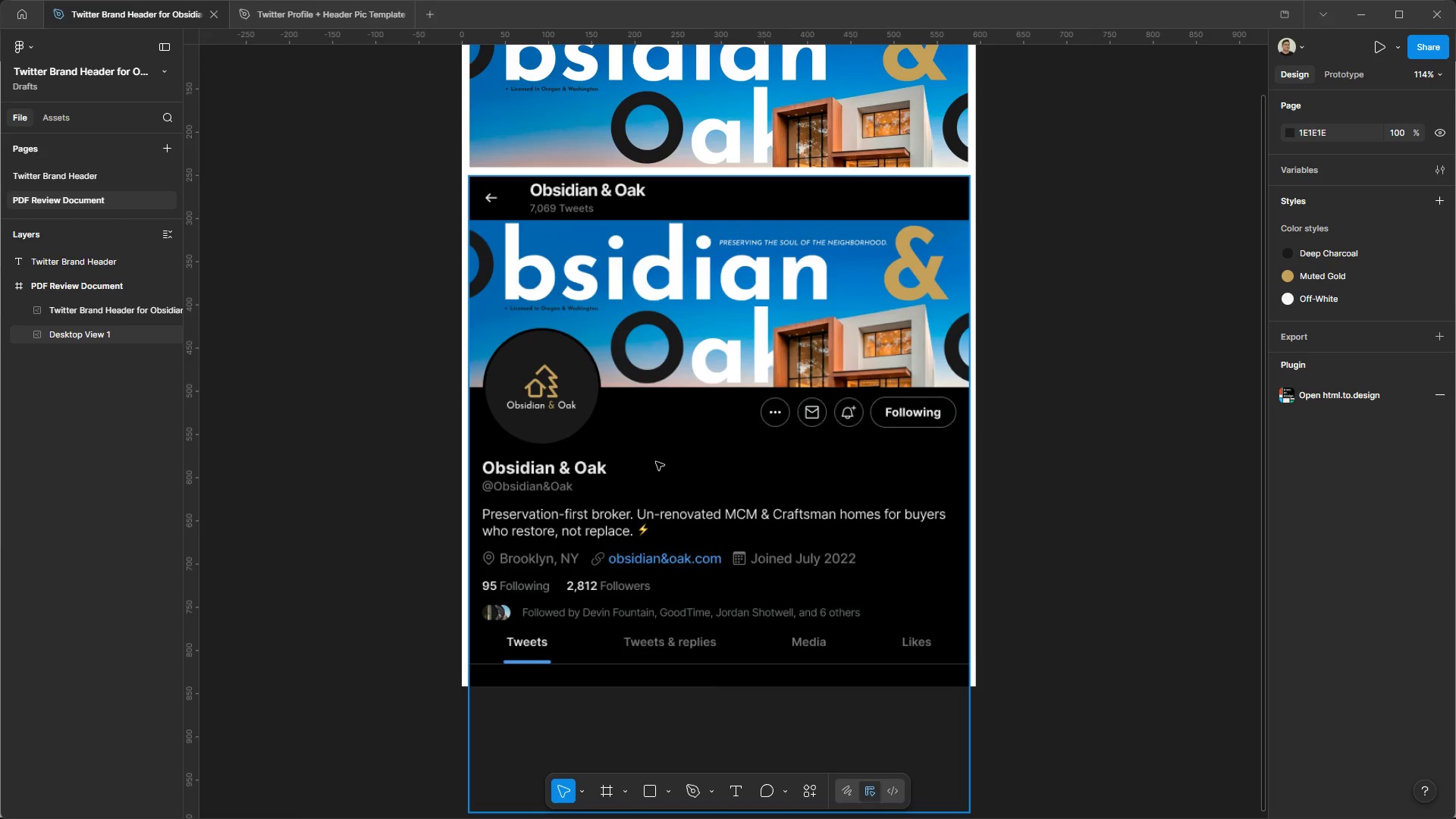 
hold_key(key=AltLeft, duration=1.84)
 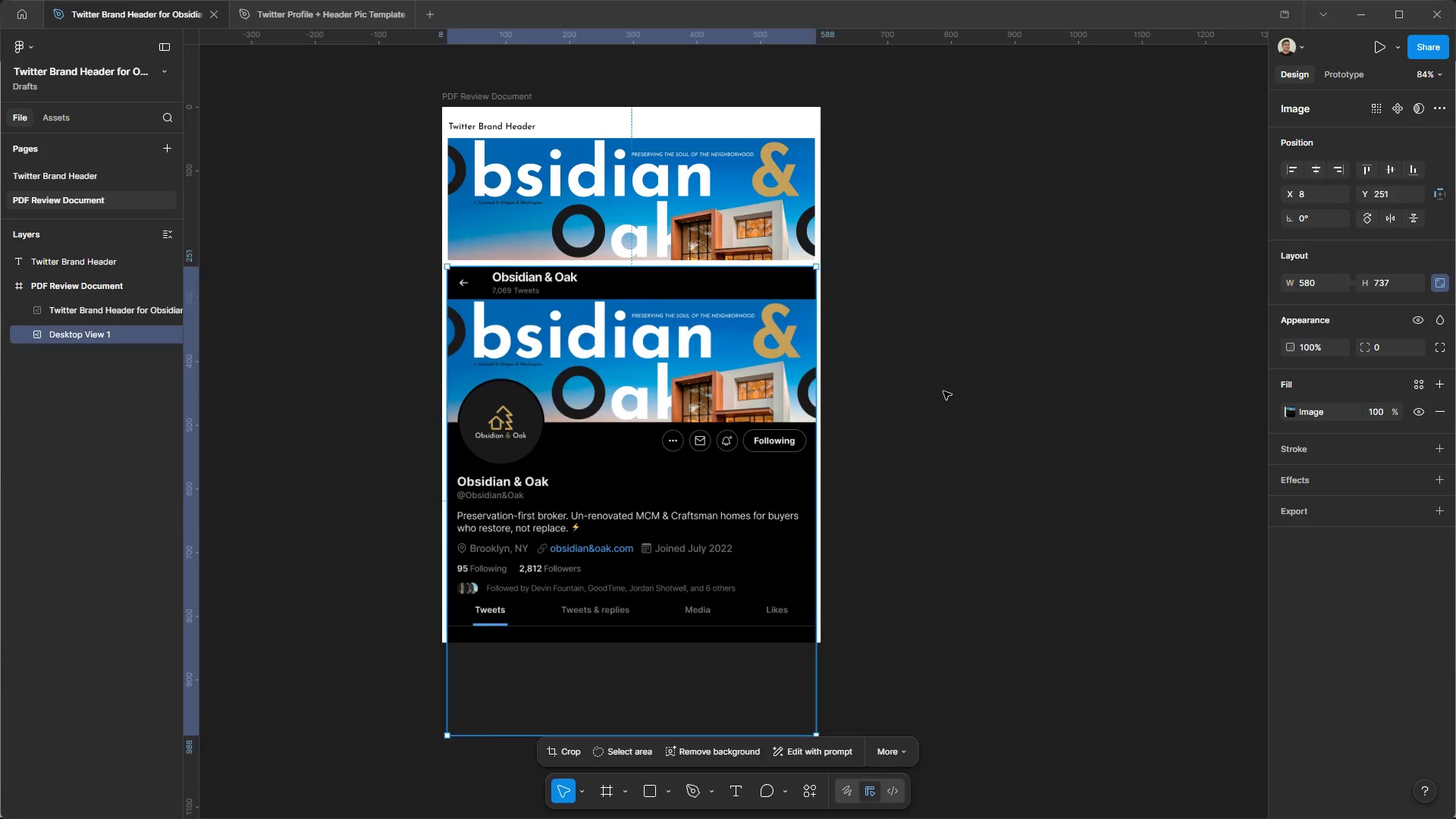 
scroll: coordinate [655, 463], scroll_direction: up, amount: 1.0
 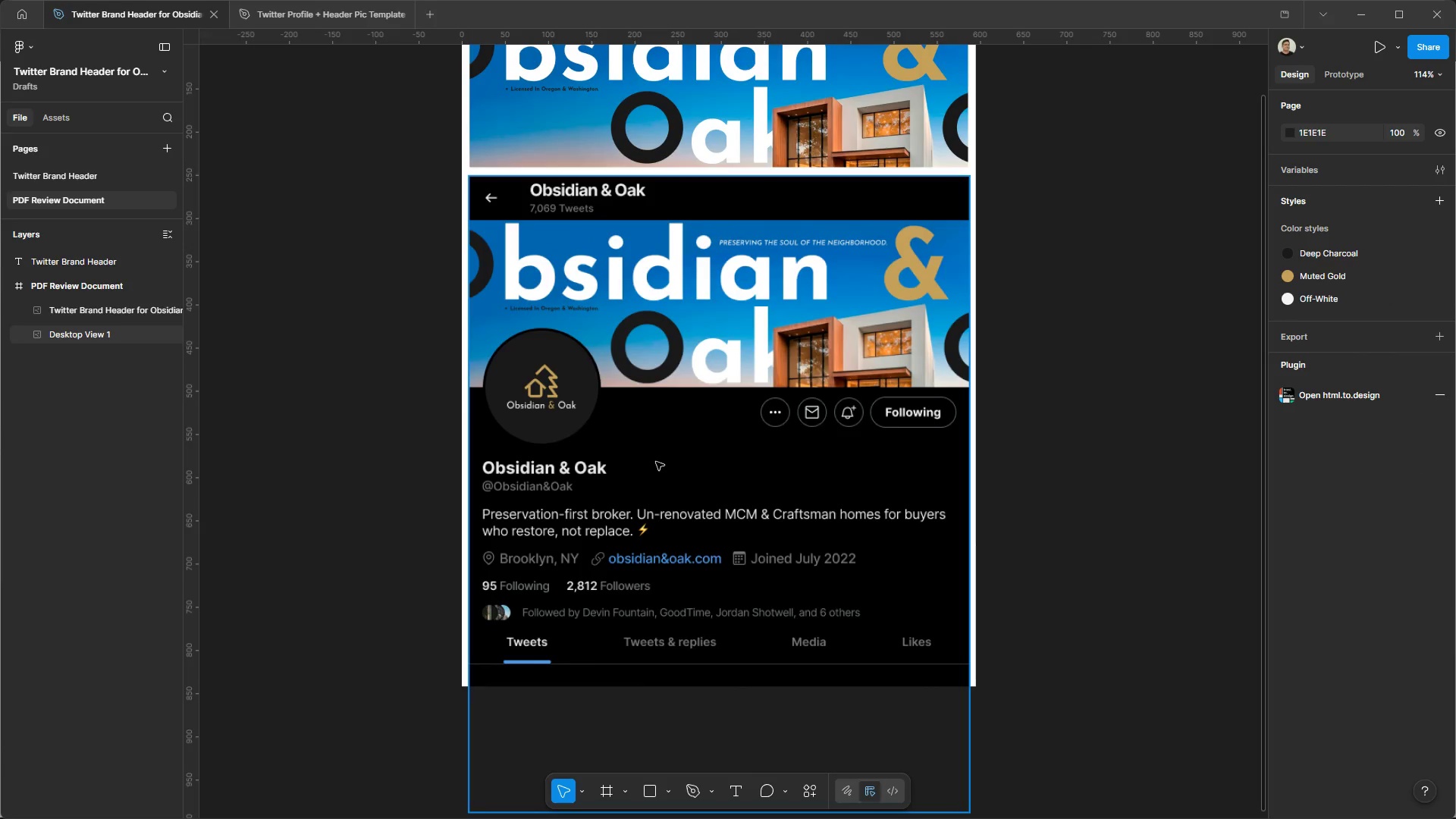 
key(Control+Z)
 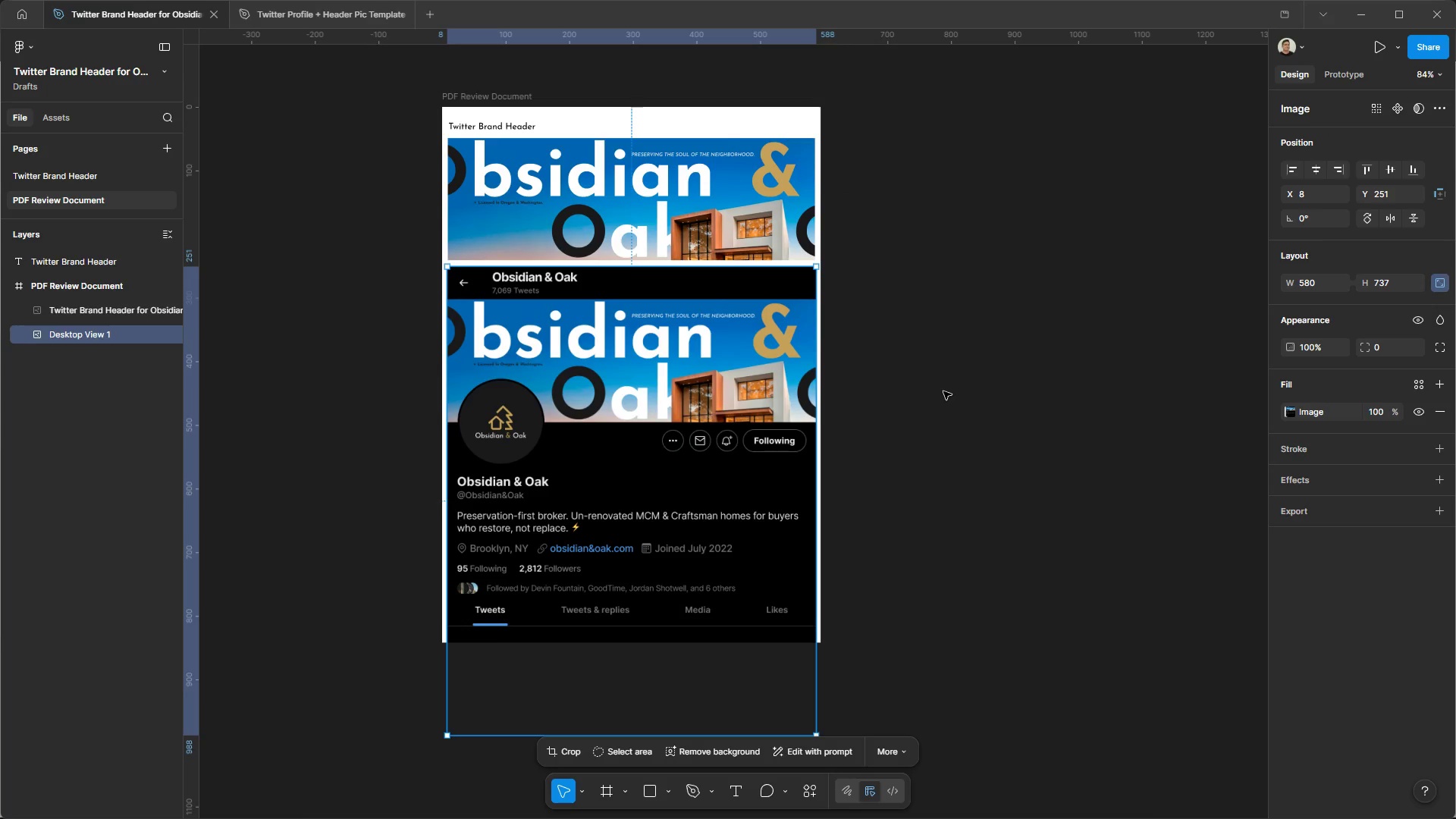 
scroll: coordinate [943, 394], scroll_direction: down, amount: 3.0
 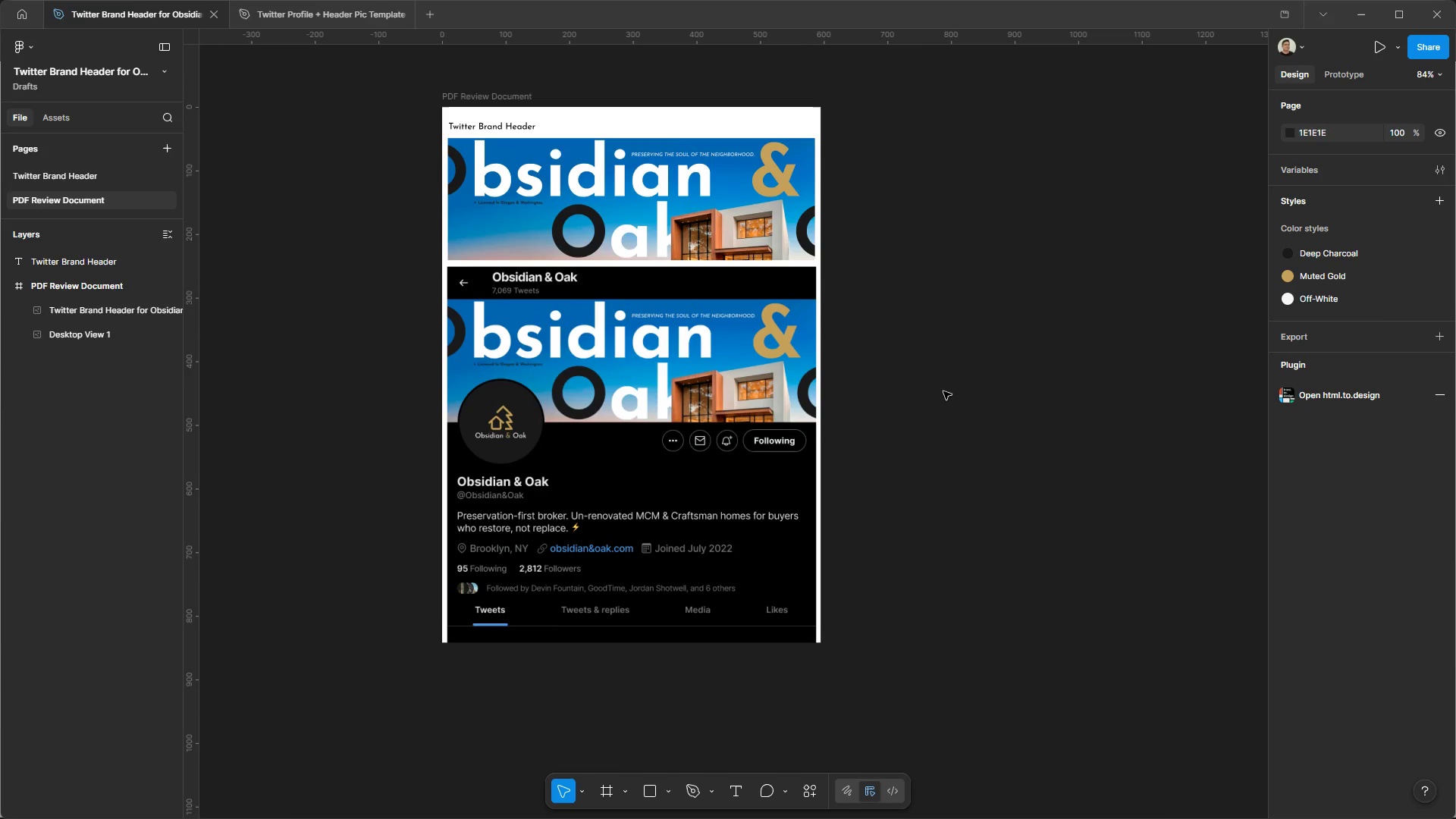 
left_click([943, 391])
 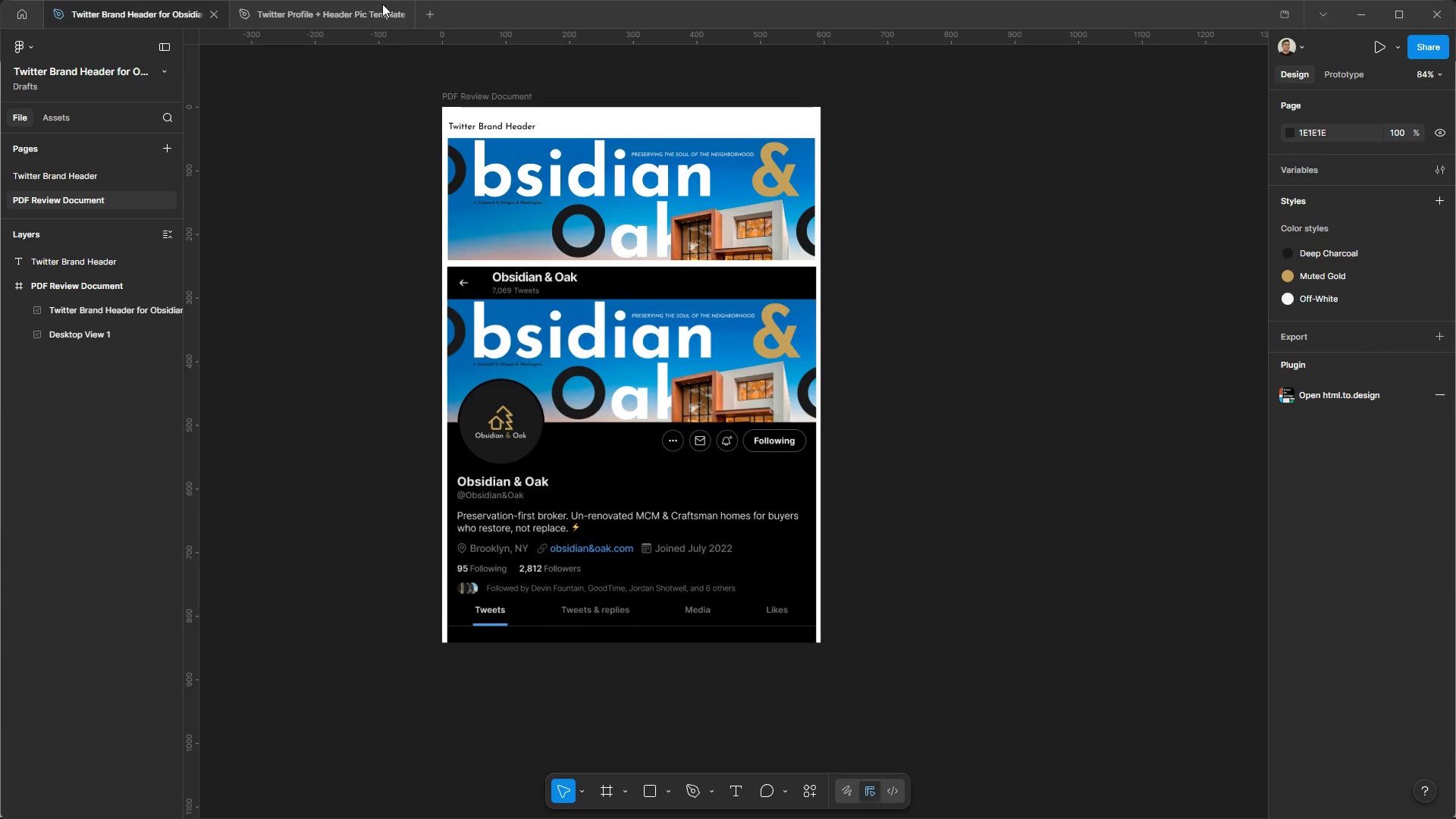 
left_click([334, 9])
 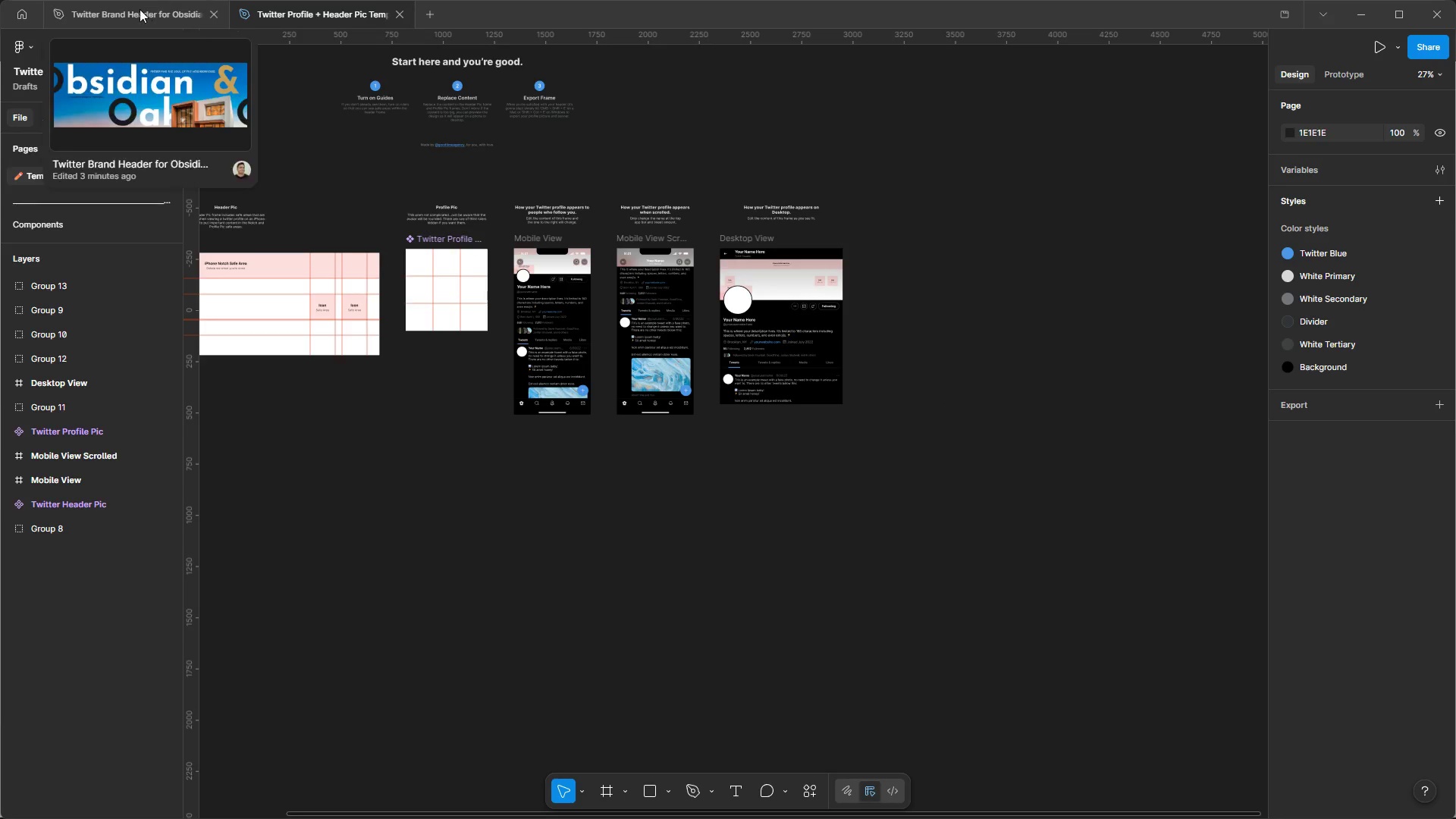 
left_click([139, 8])
 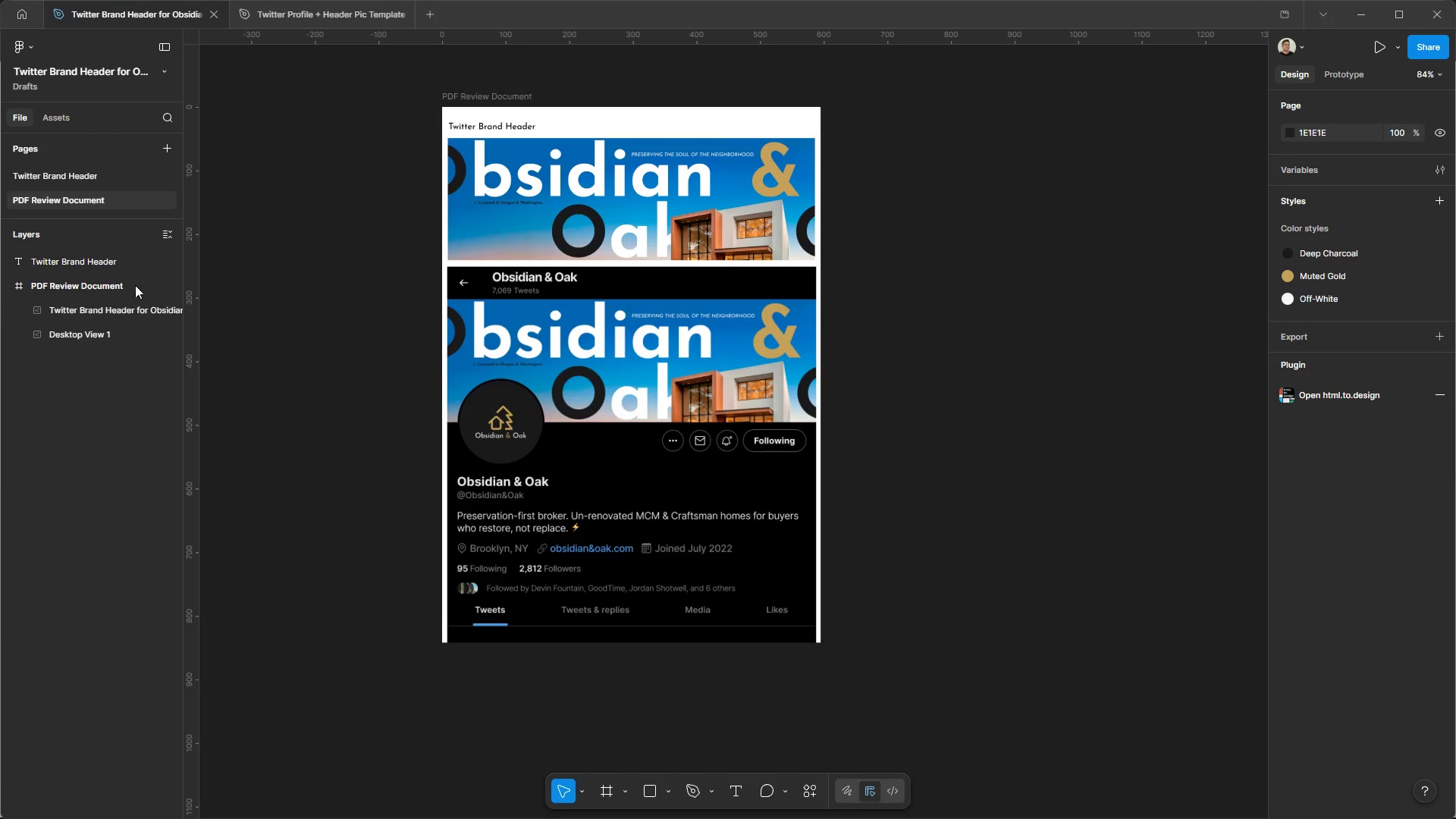 
left_click([294, 5])
 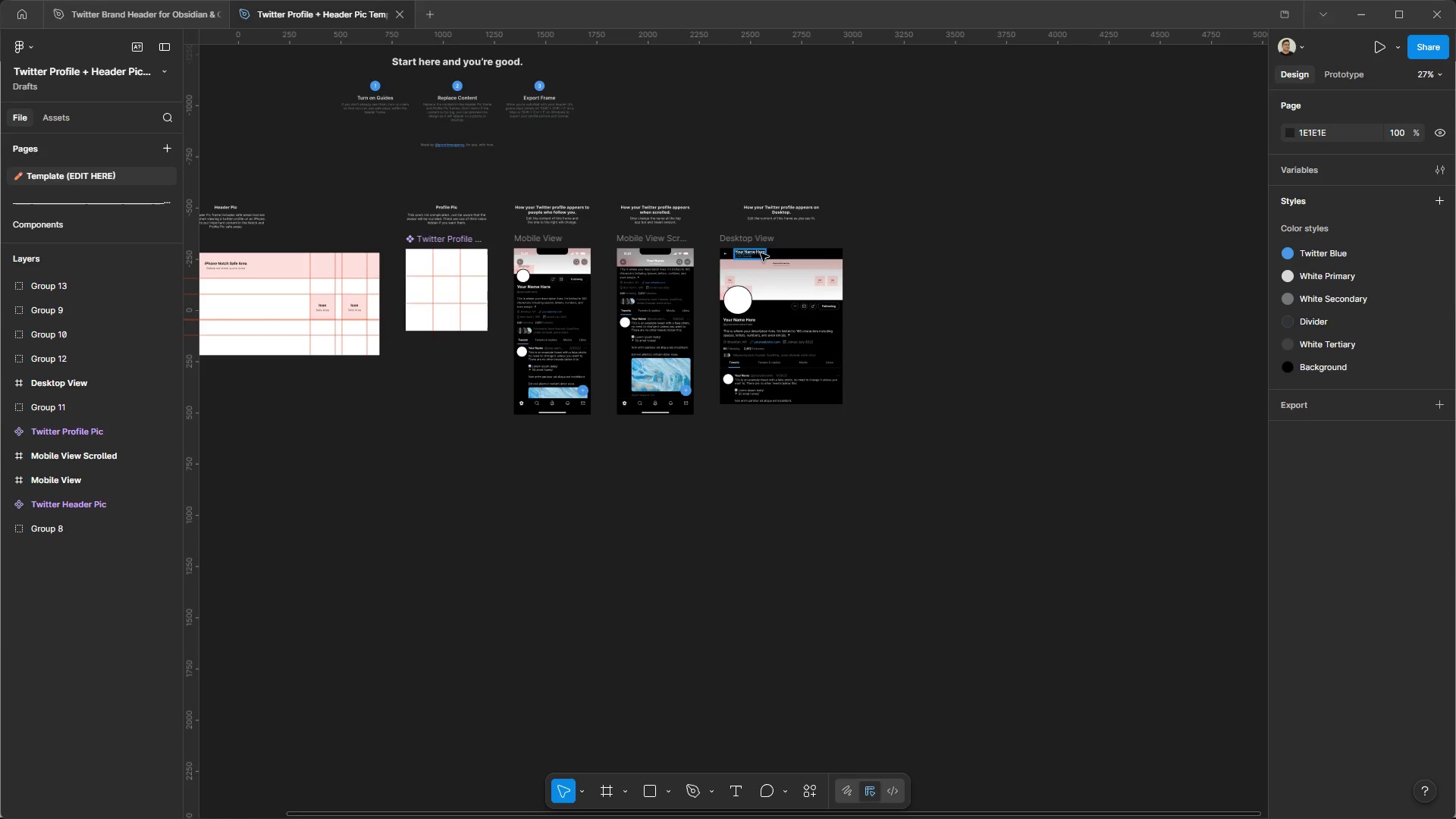 
left_click([752, 242])
 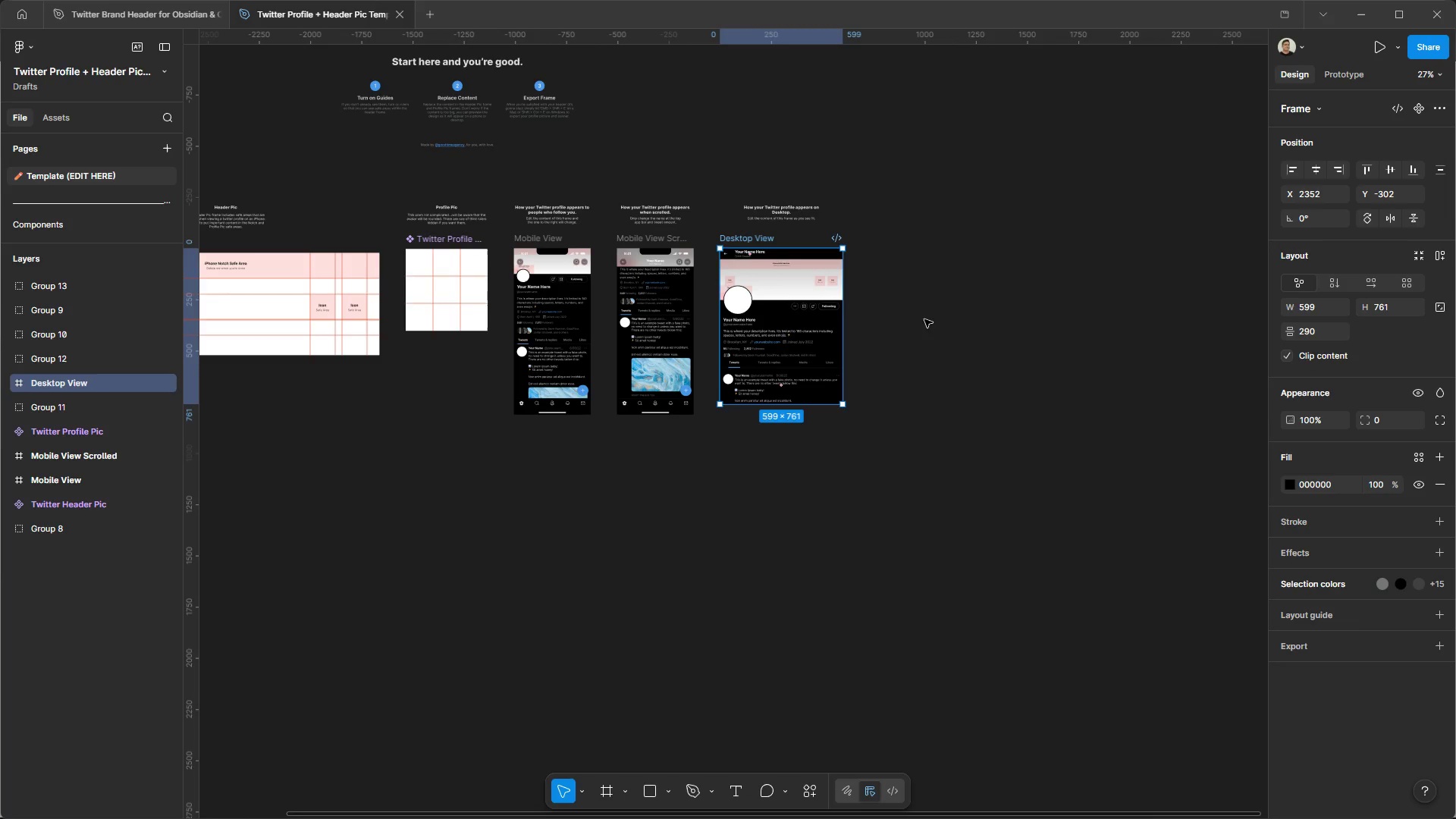 
hold_key(key=ControlLeft, duration=1.55)
hold_key(key=AltLeft, duration=1.44)
scroll: coordinate [900, 281], scroll_direction: up, amount: 10.0
 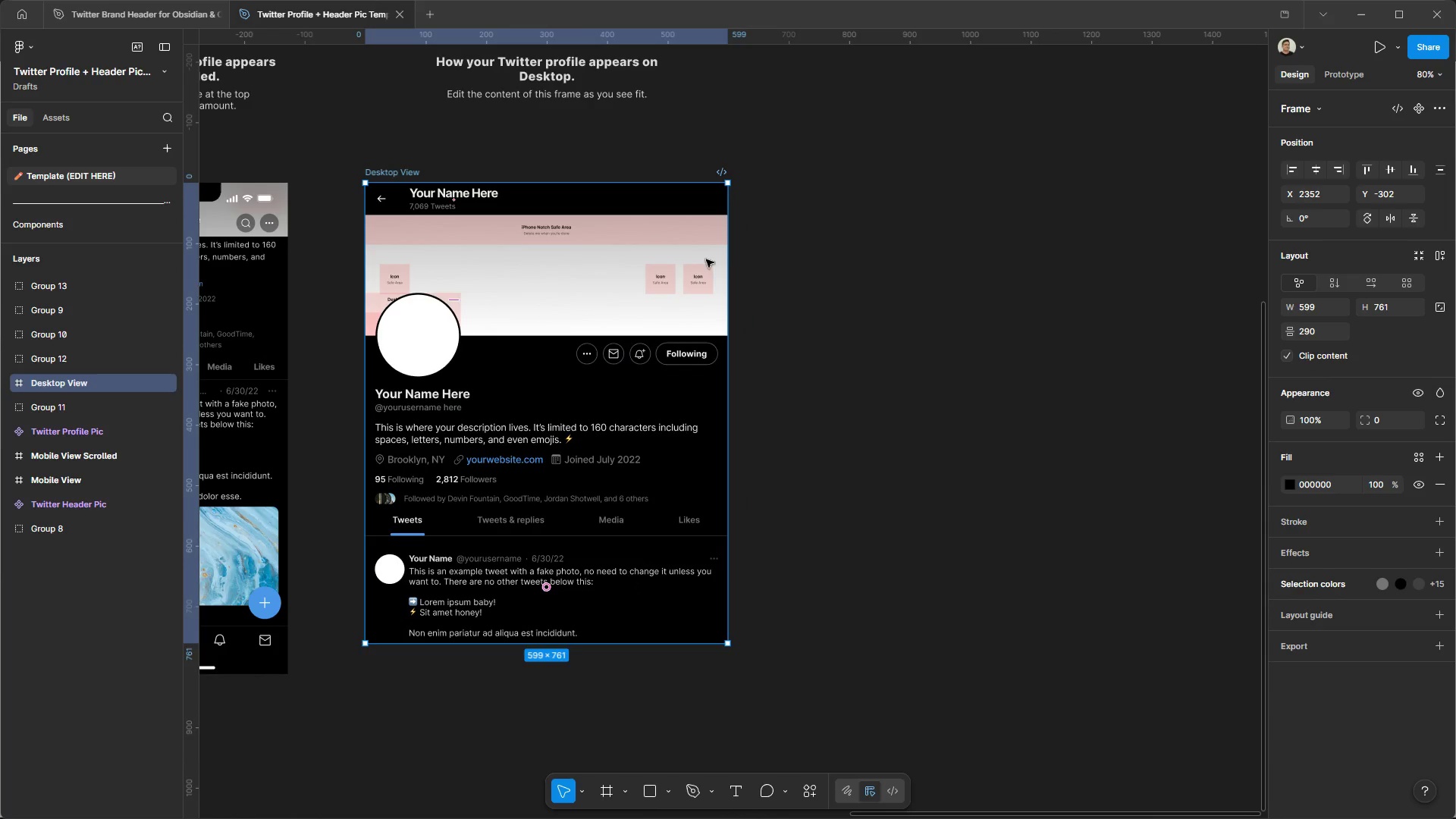 
key(Control+C)
 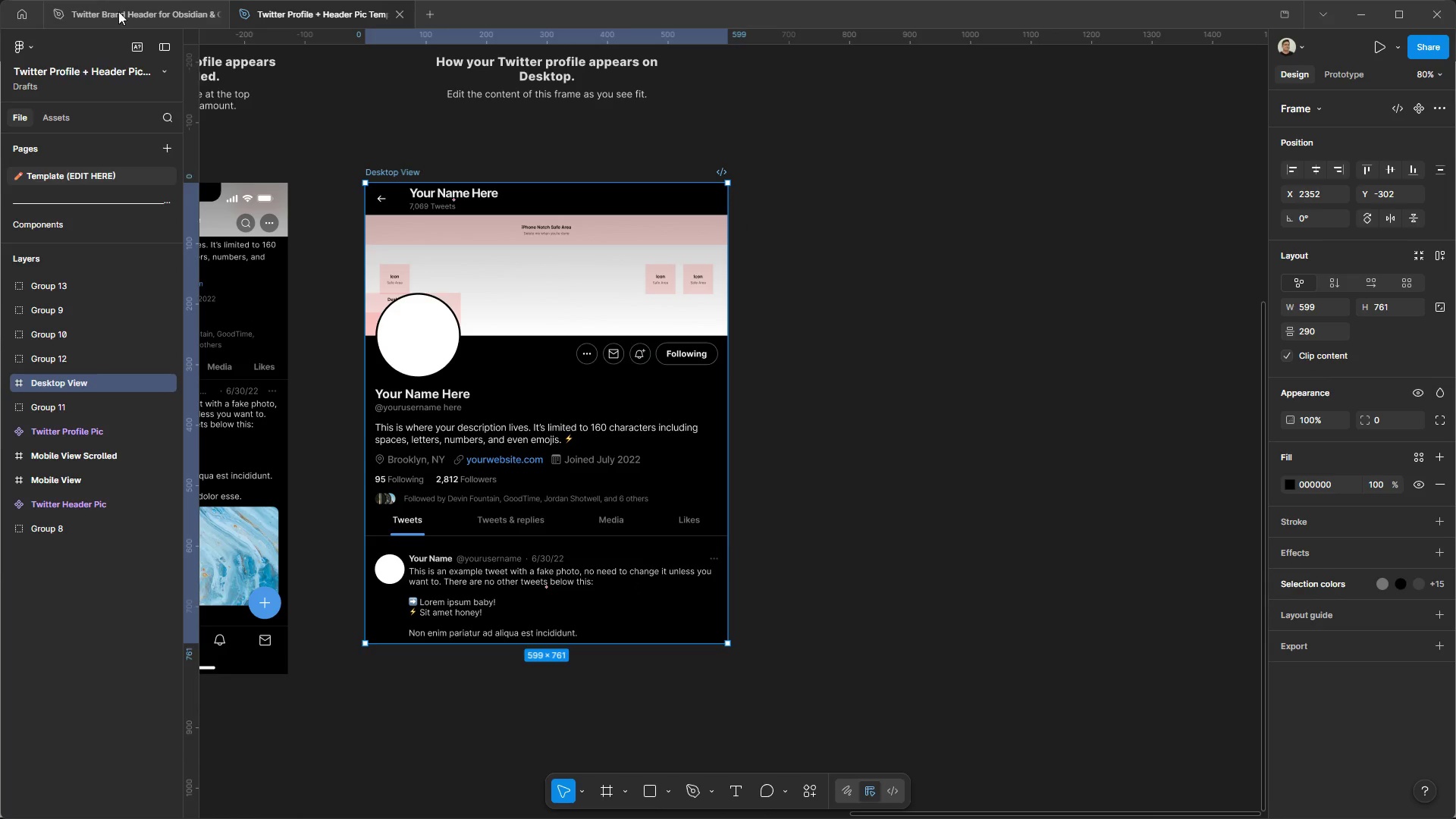 
double_click([123, 17])
 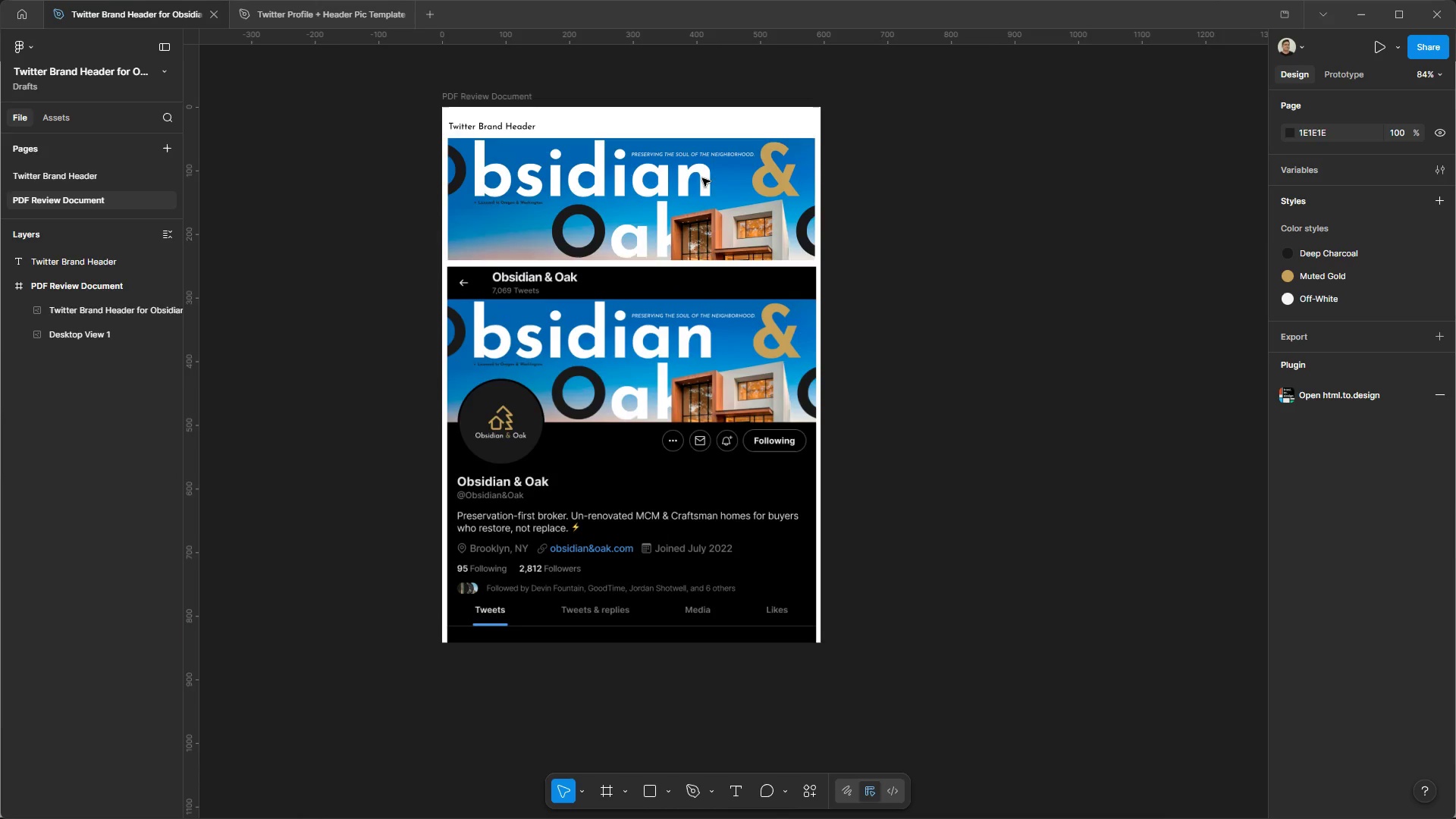 
hold_key(key=ControlLeft, duration=0.77)
hold_key(key=AltLeft, duration=0.72)
scroll: coordinate [951, 278], scroll_direction: down, amount: 4.0
 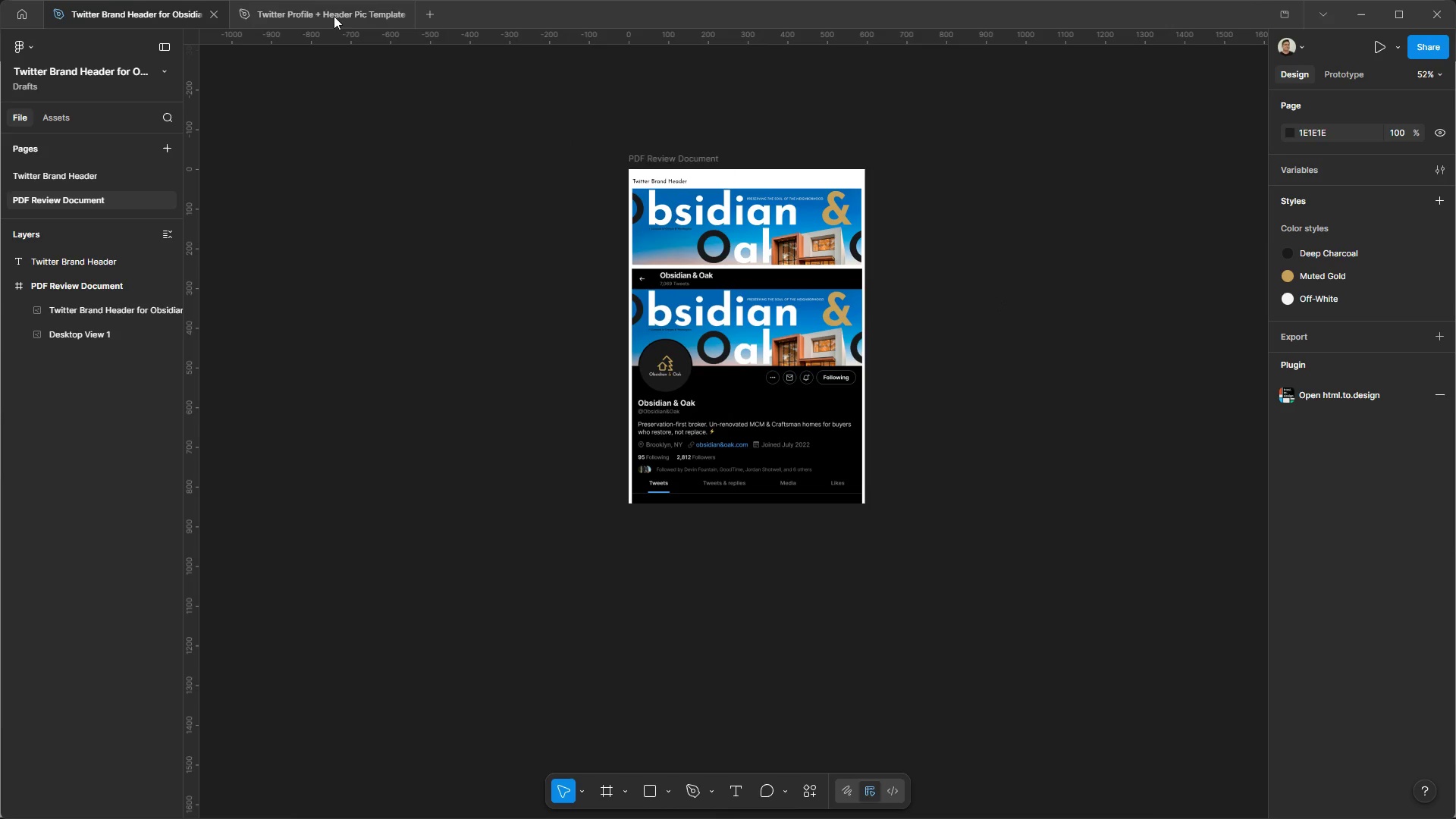 
left_click([406, 304])
 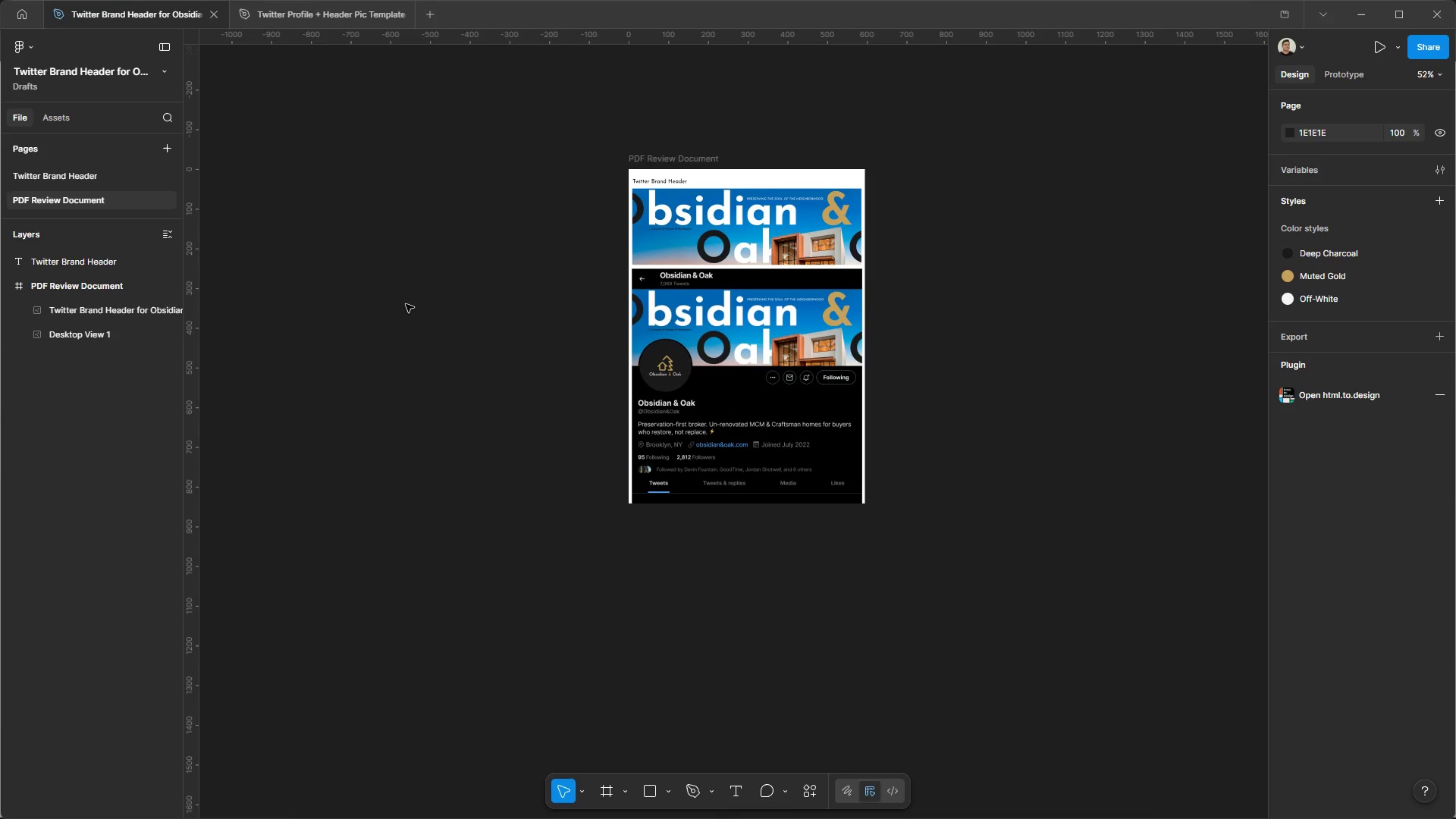 
hold_key(key=ControlLeft, duration=1.66)
 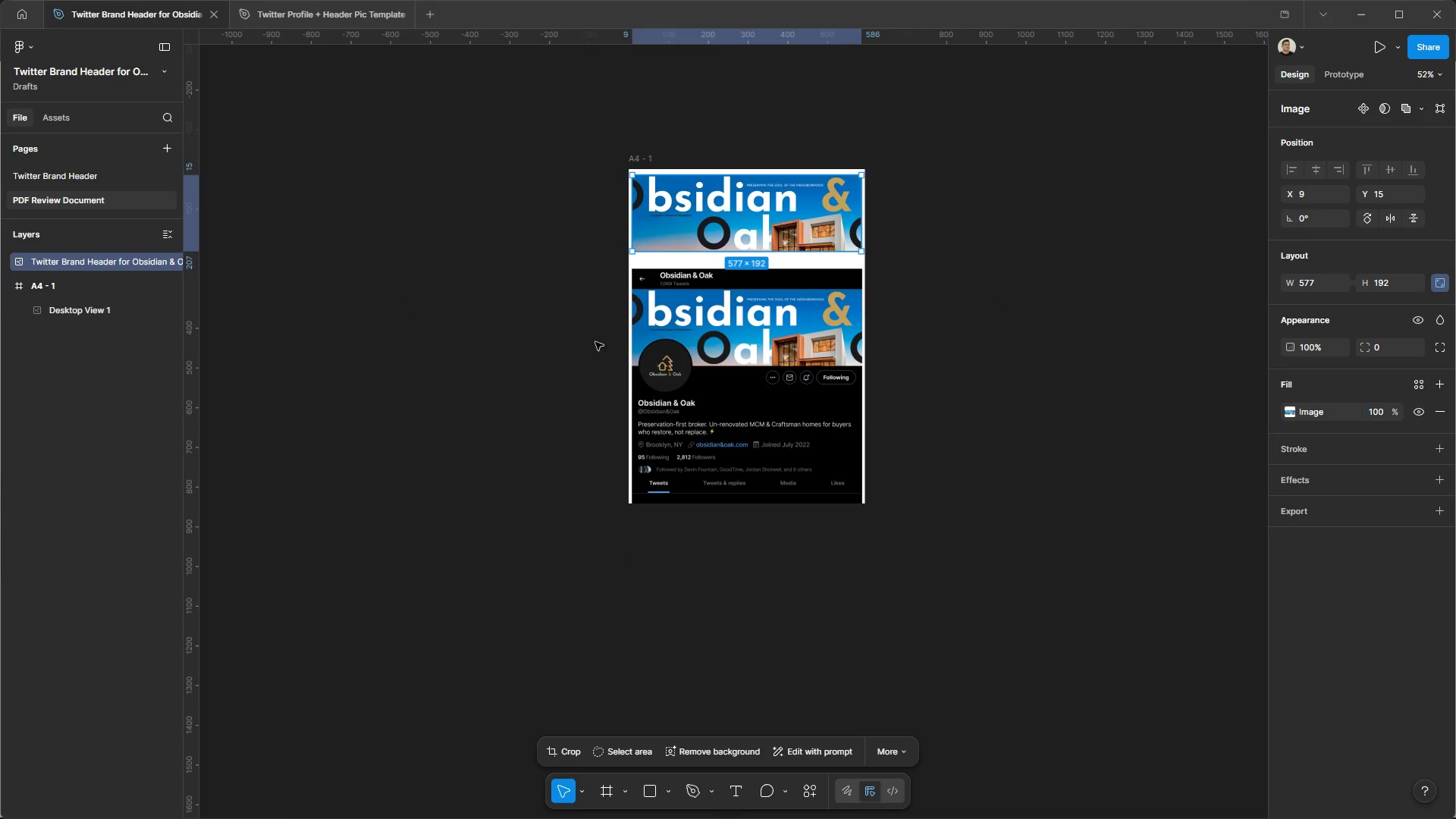 
hold_key(key=Z, duration=1.41)
 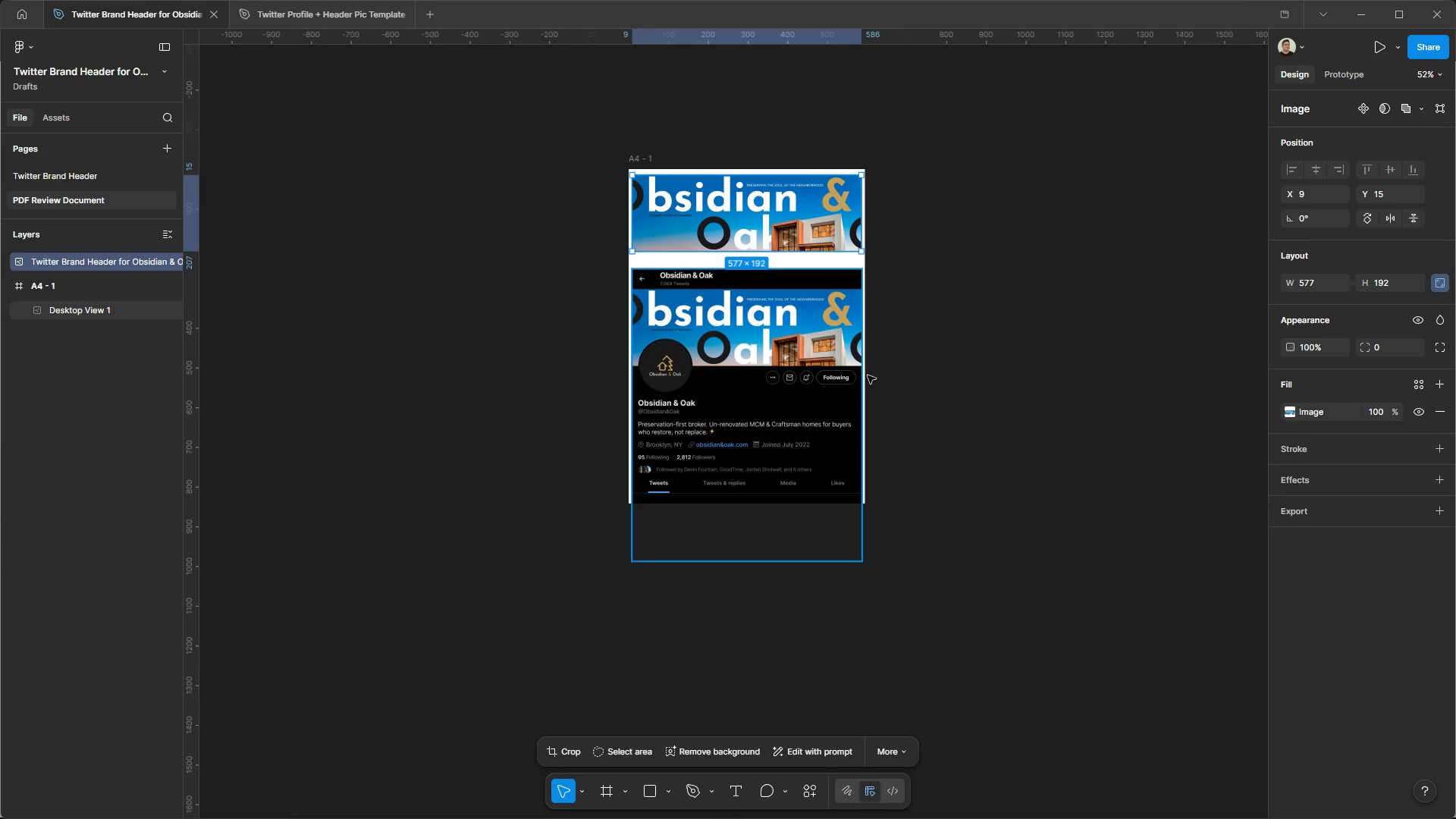 
hold_key(key=ControlLeft, duration=0.47)
 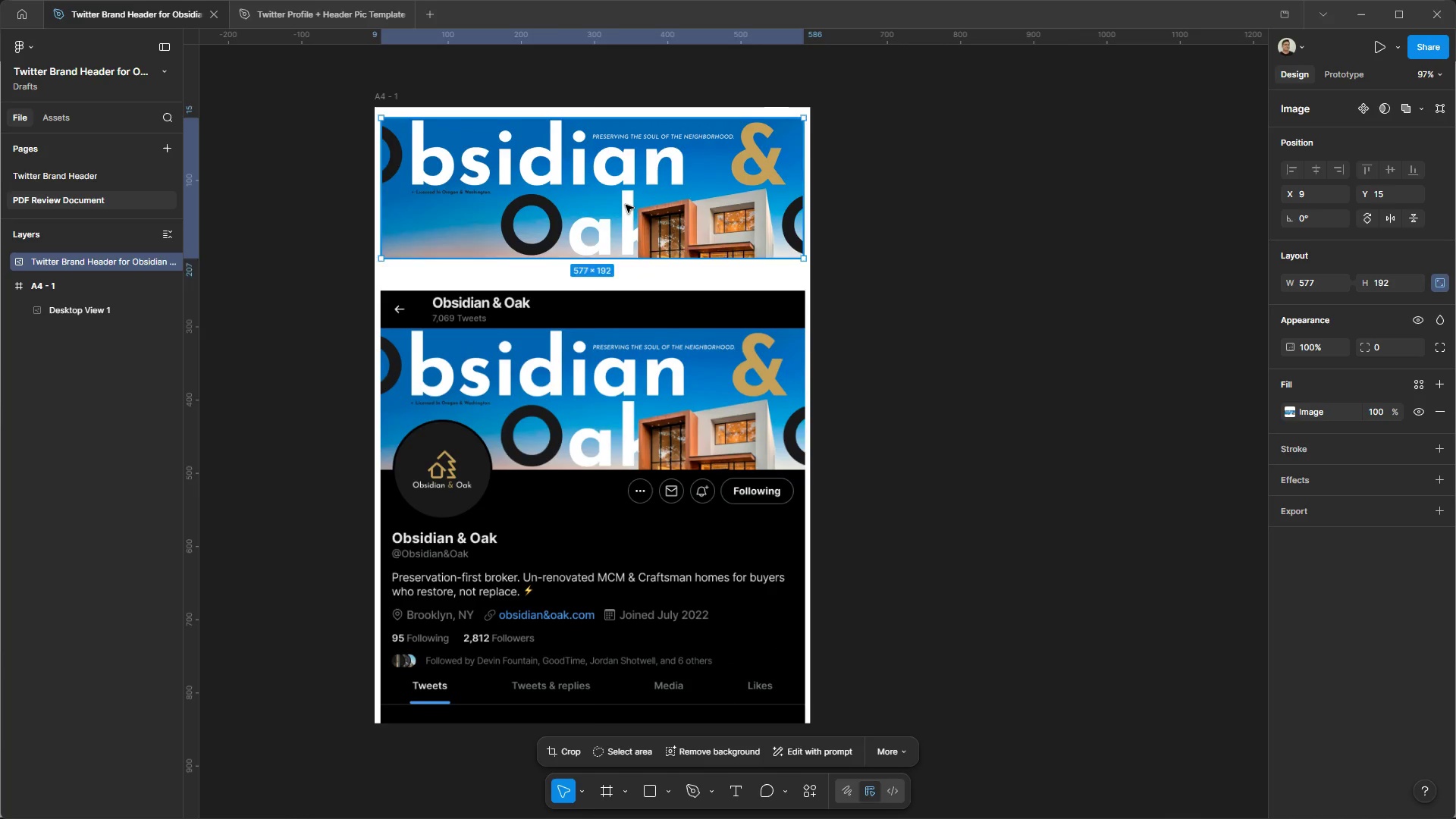 
hold_key(key=AltLeft, duration=0.45)
 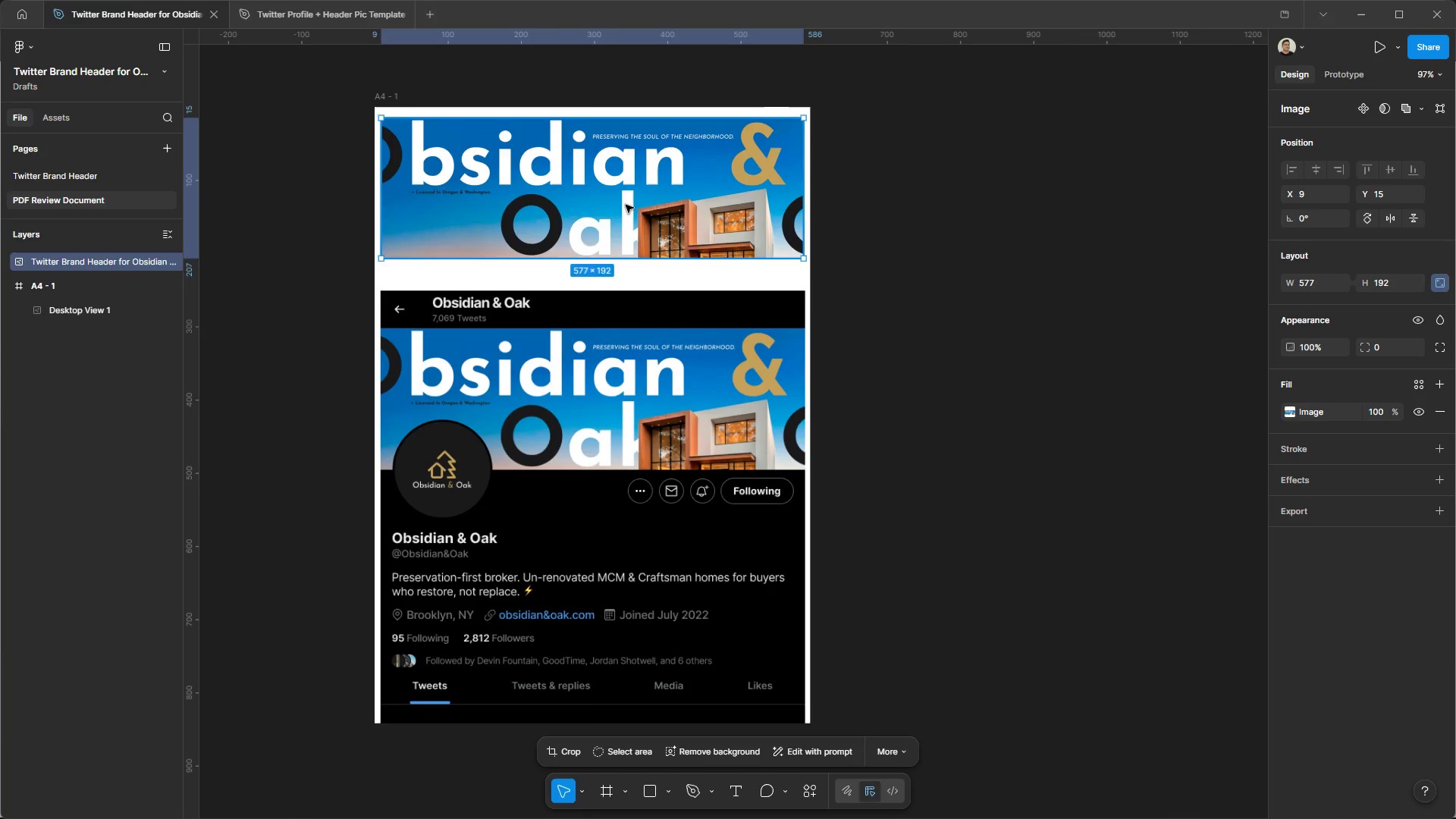 
left_click_drag(start_coordinate=[625, 197], to_coordinate=[624, 221])
 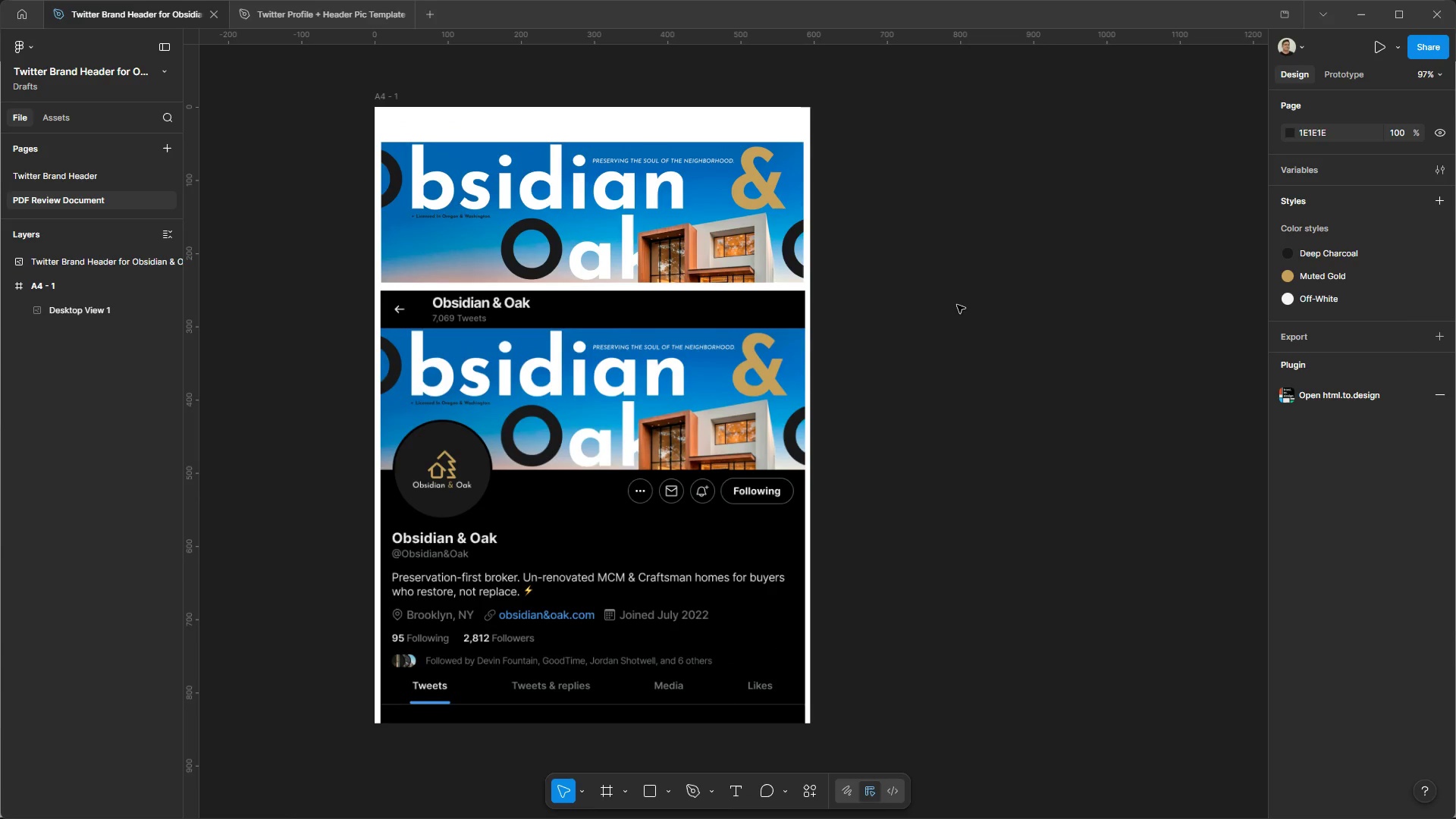 
scroll: coordinate [893, 234], scroll_direction: up, amount: 6.0
 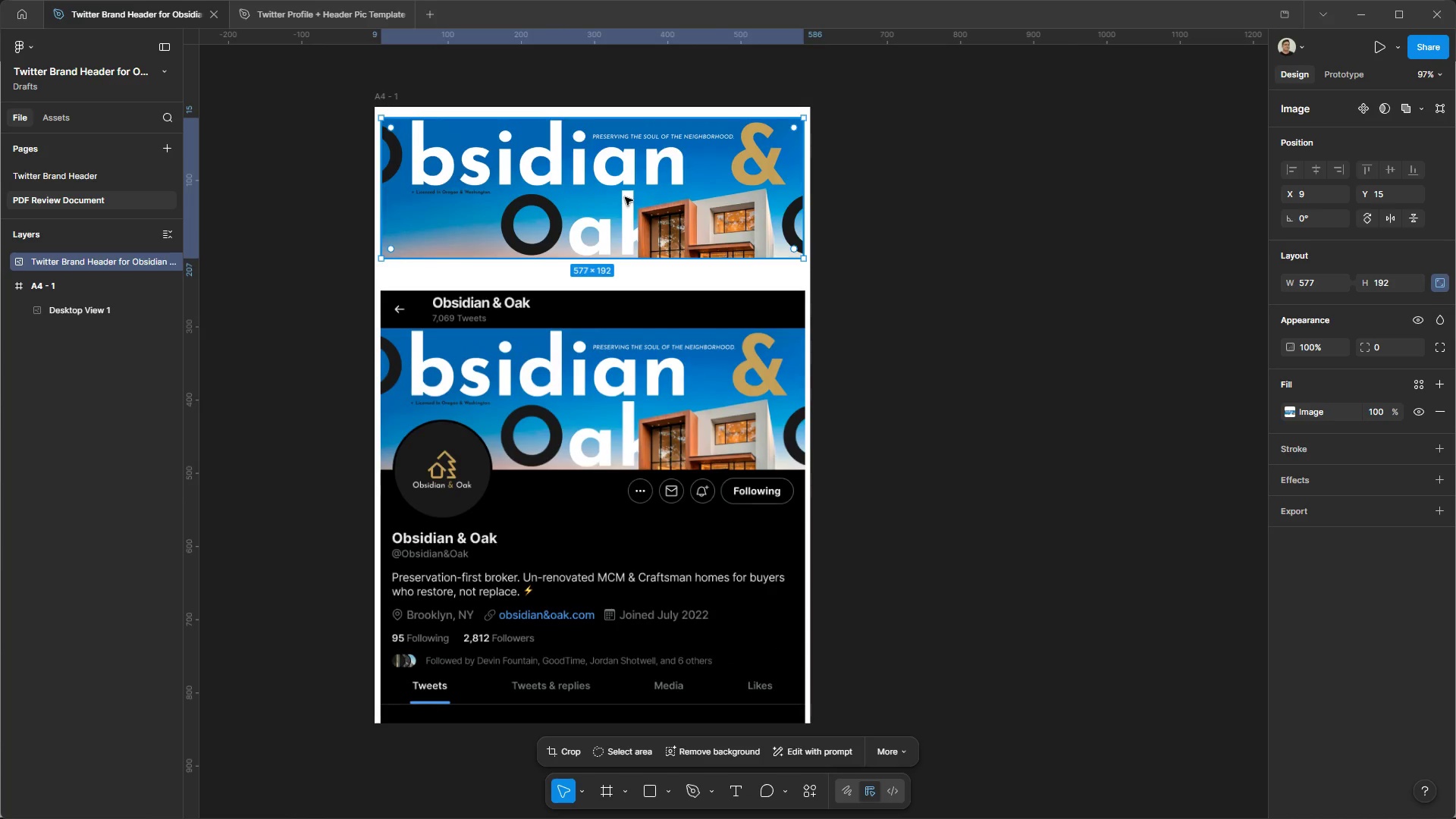 
hold_key(key=ControlLeft, duration=0.62)
hold_key(key=AltLeft, duration=0.62)
scroll: coordinate [451, 381], scroll_direction: none, amount: 0.0
 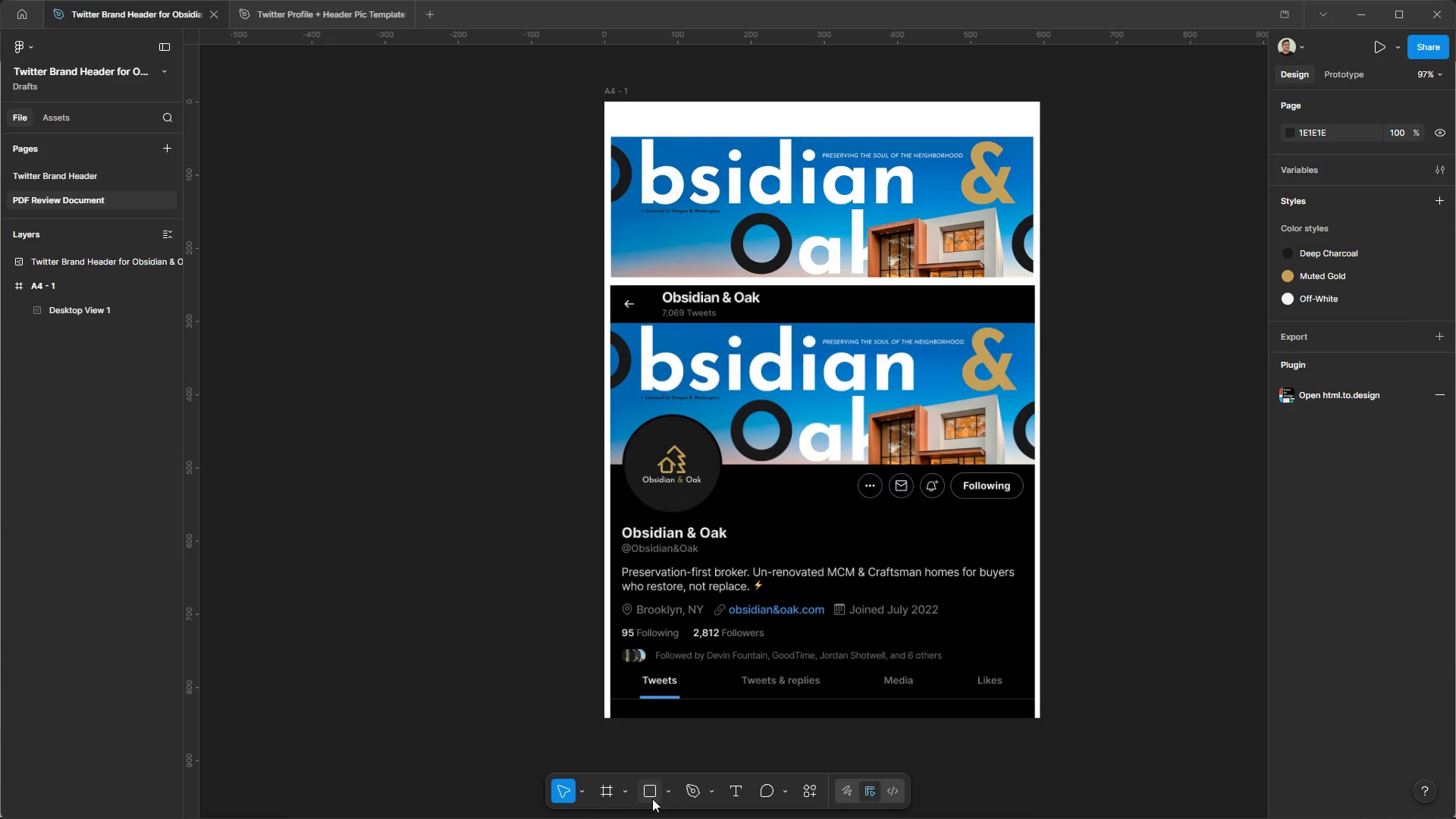 
left_click([652, 798])
 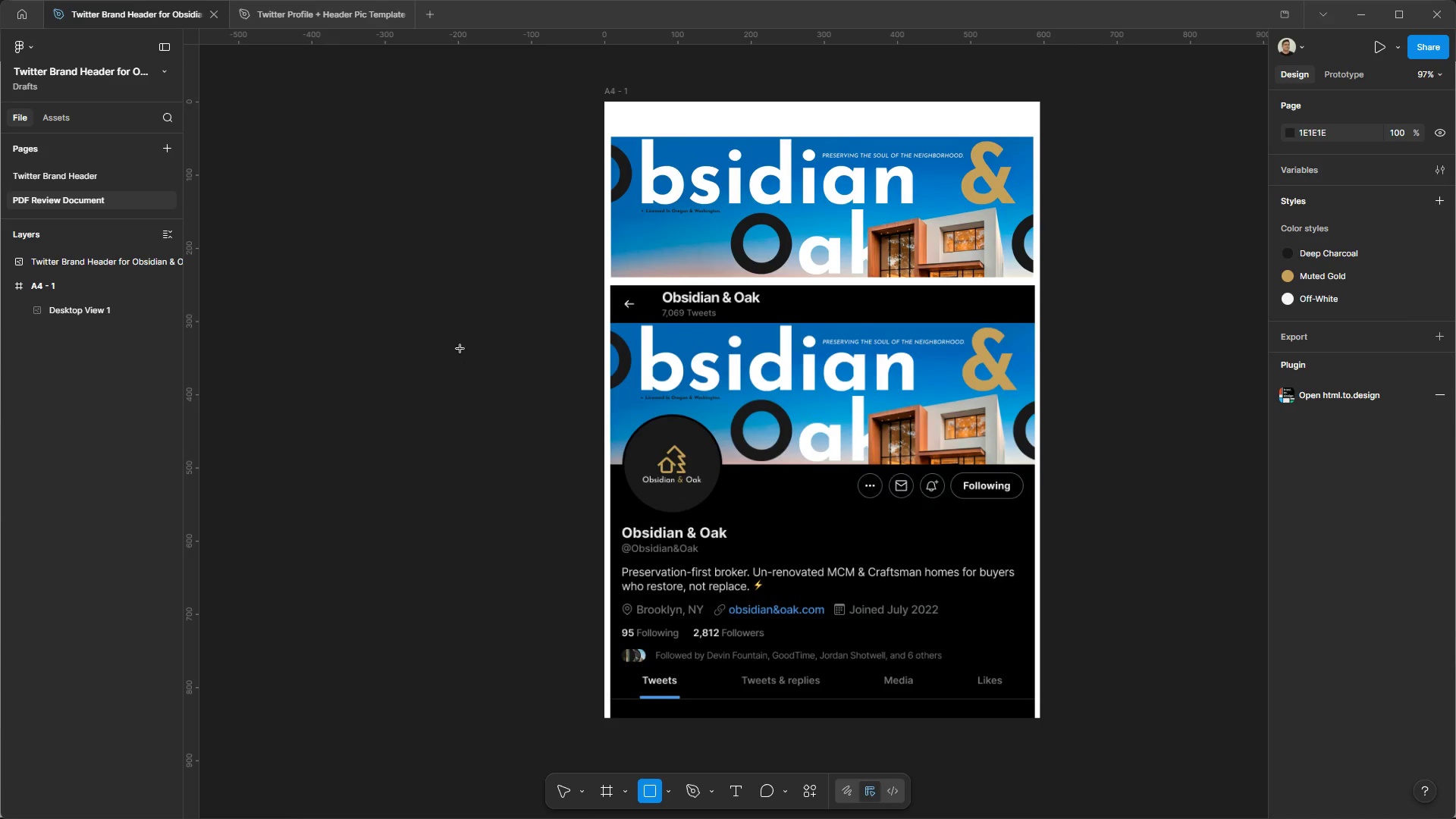 
hold_key(key=ShiftLeft, duration=1.5)
left_click_drag(start_coordinate=[454, 338], to_coordinate=[546, 463])
 